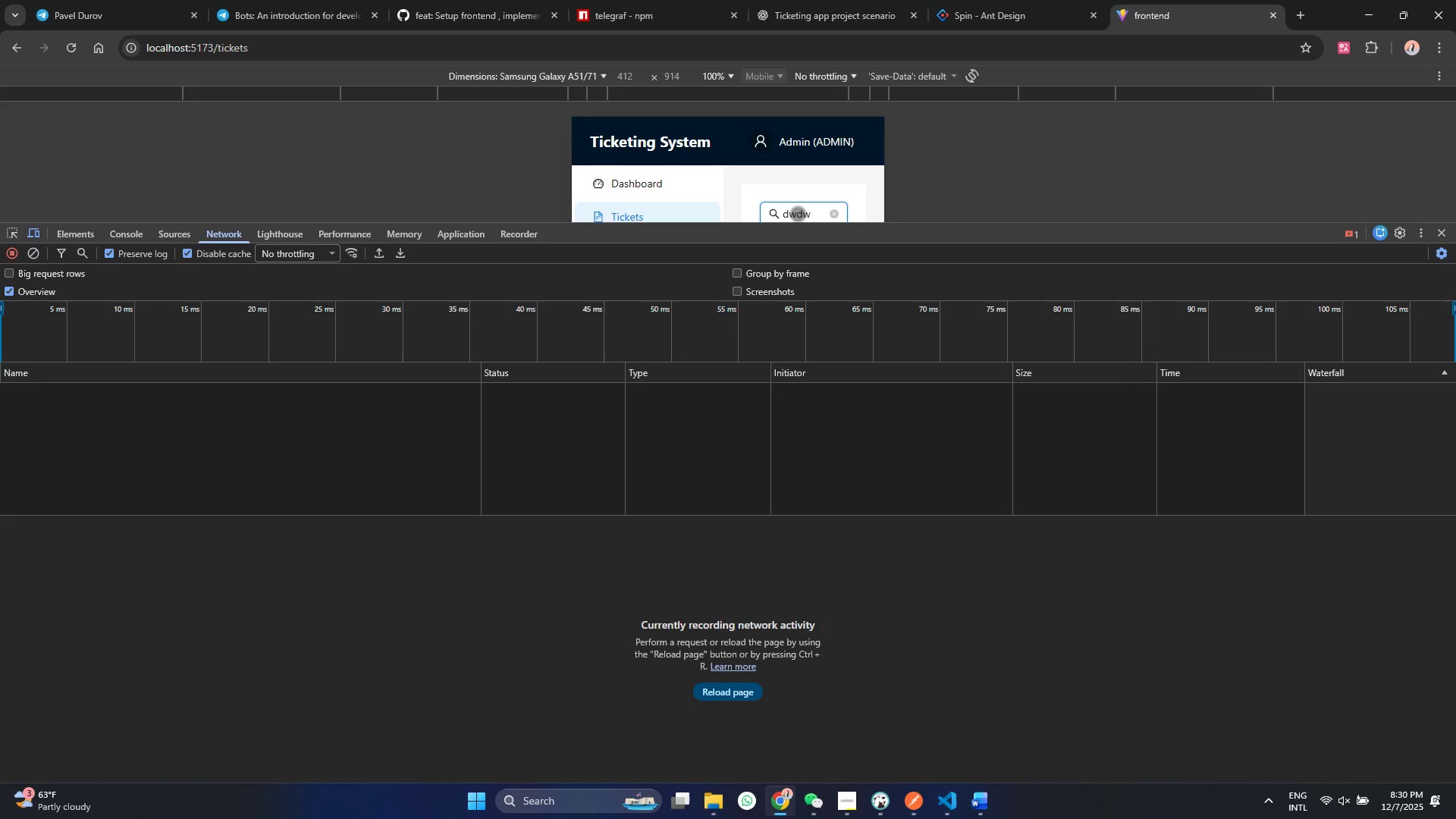 
key(Enter)
 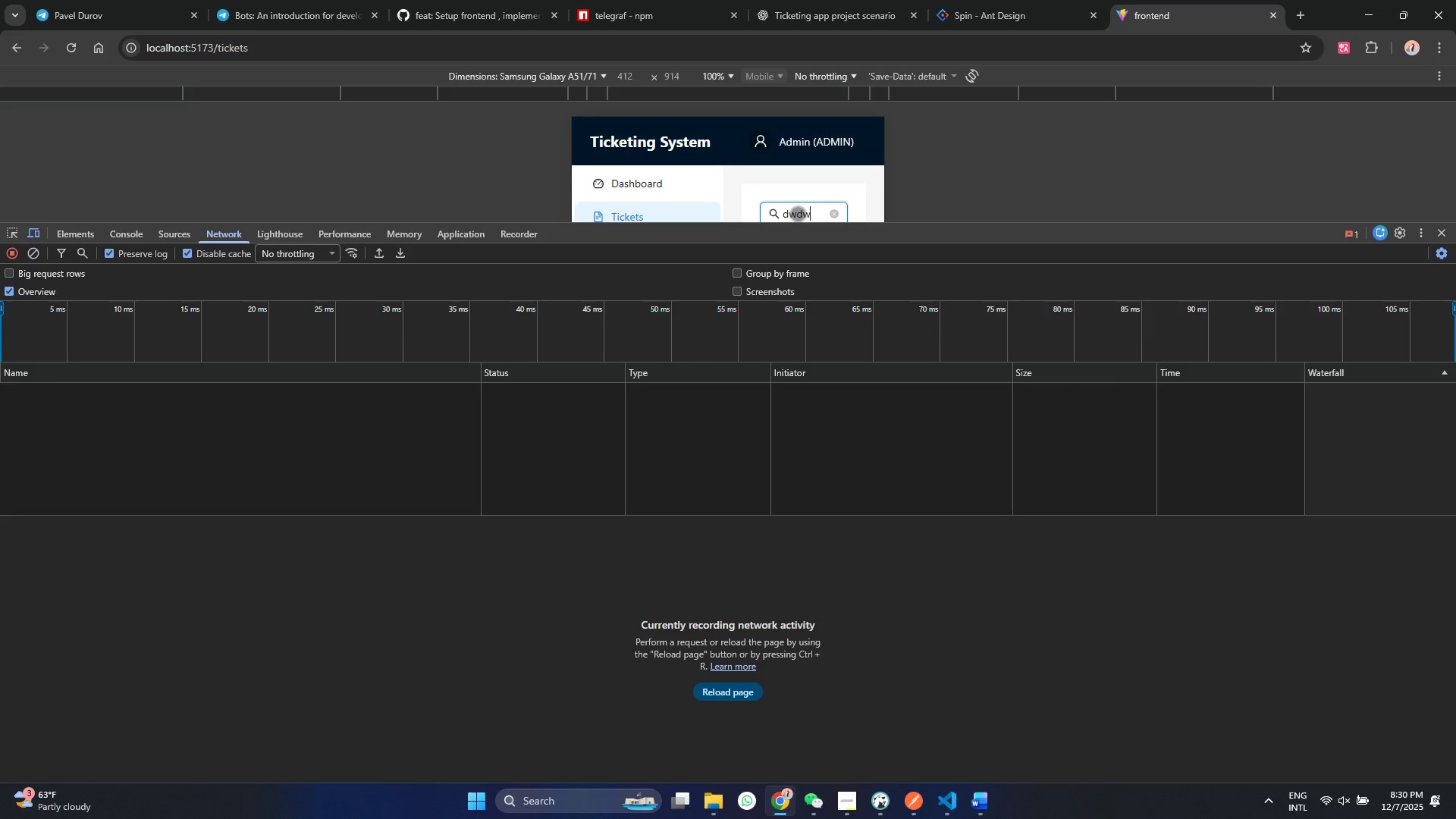 
key(Enter)
 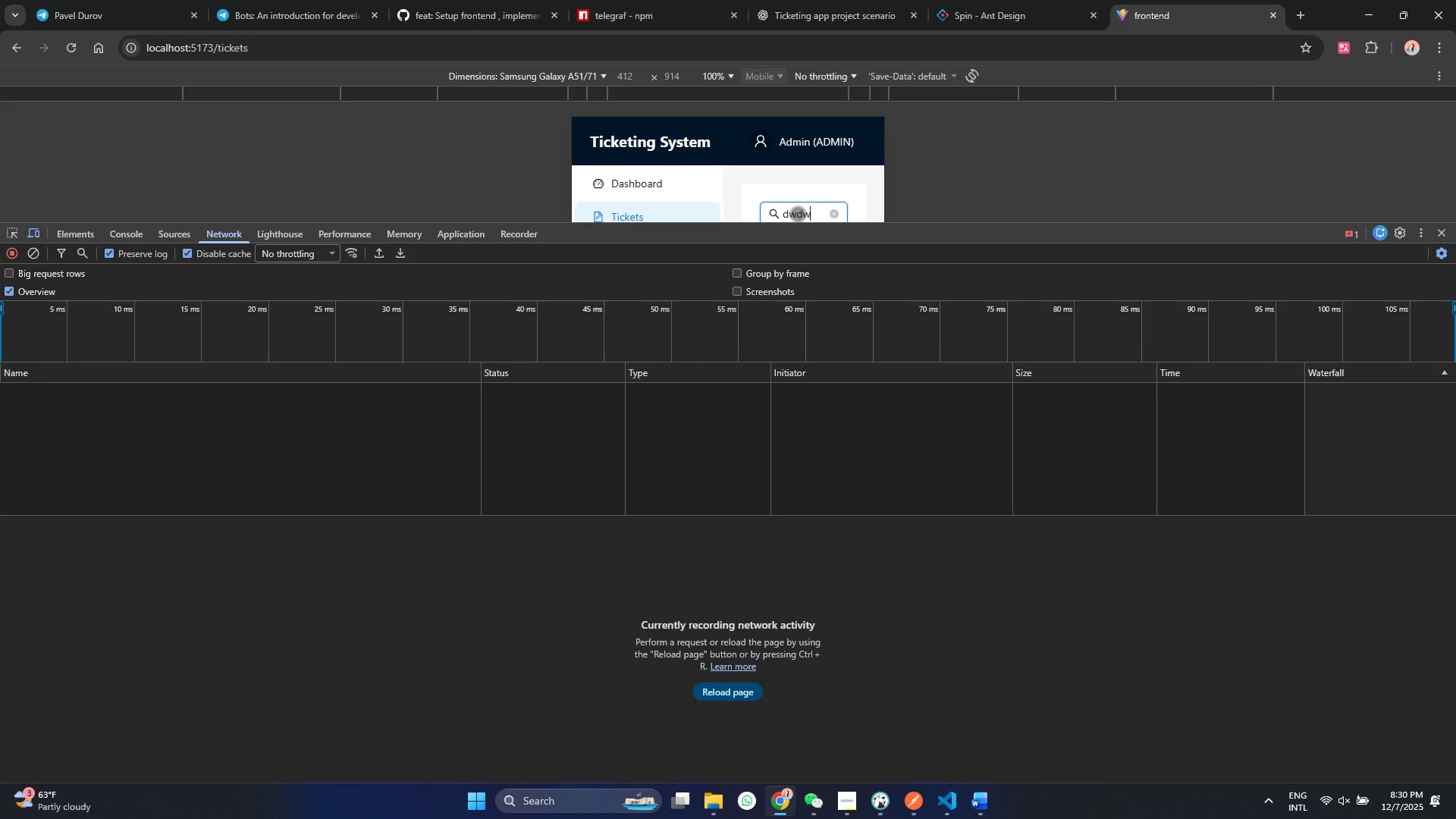 
key(Enter)
 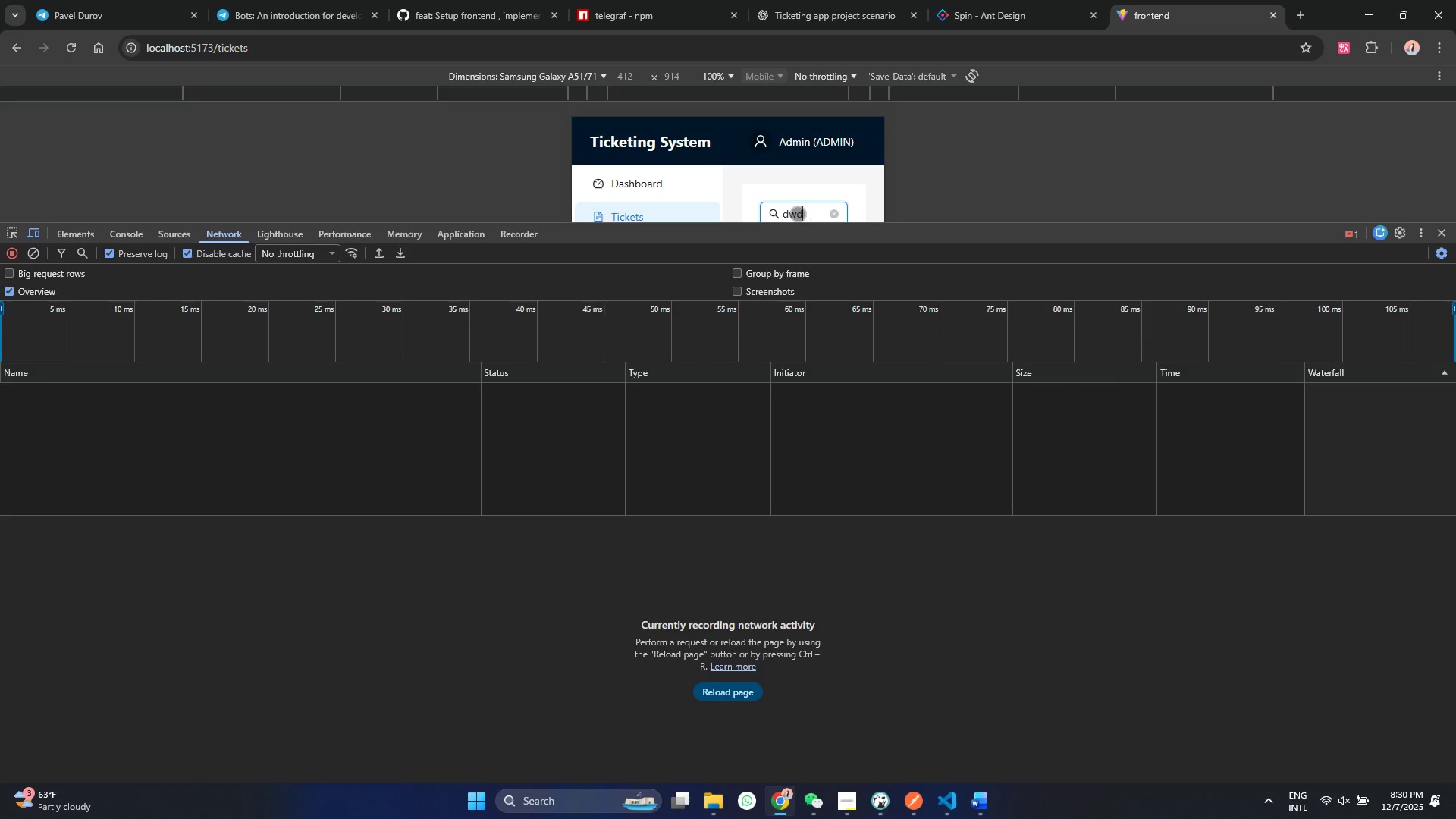 
key(Enter)
 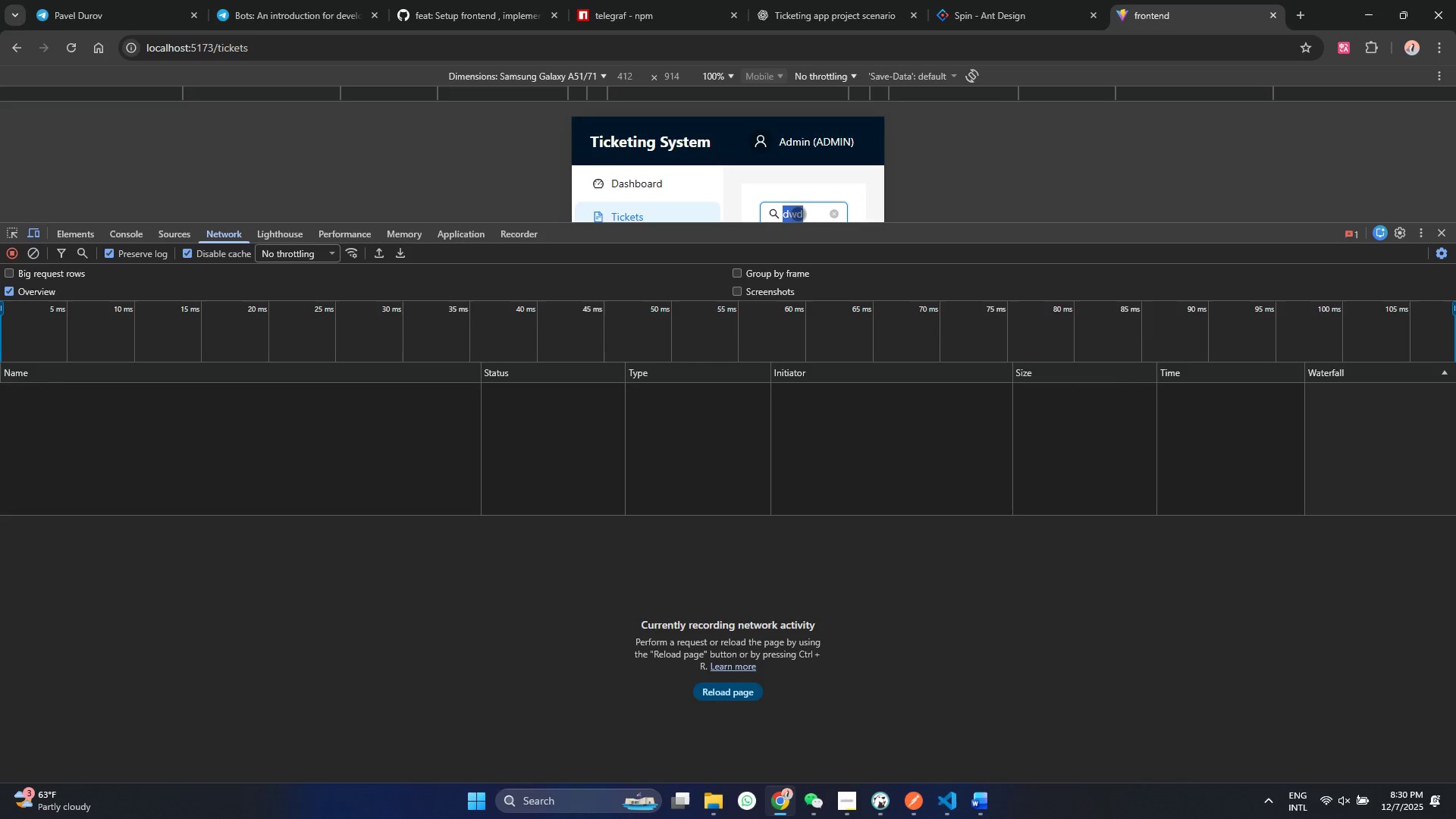 
key(Backspace)
 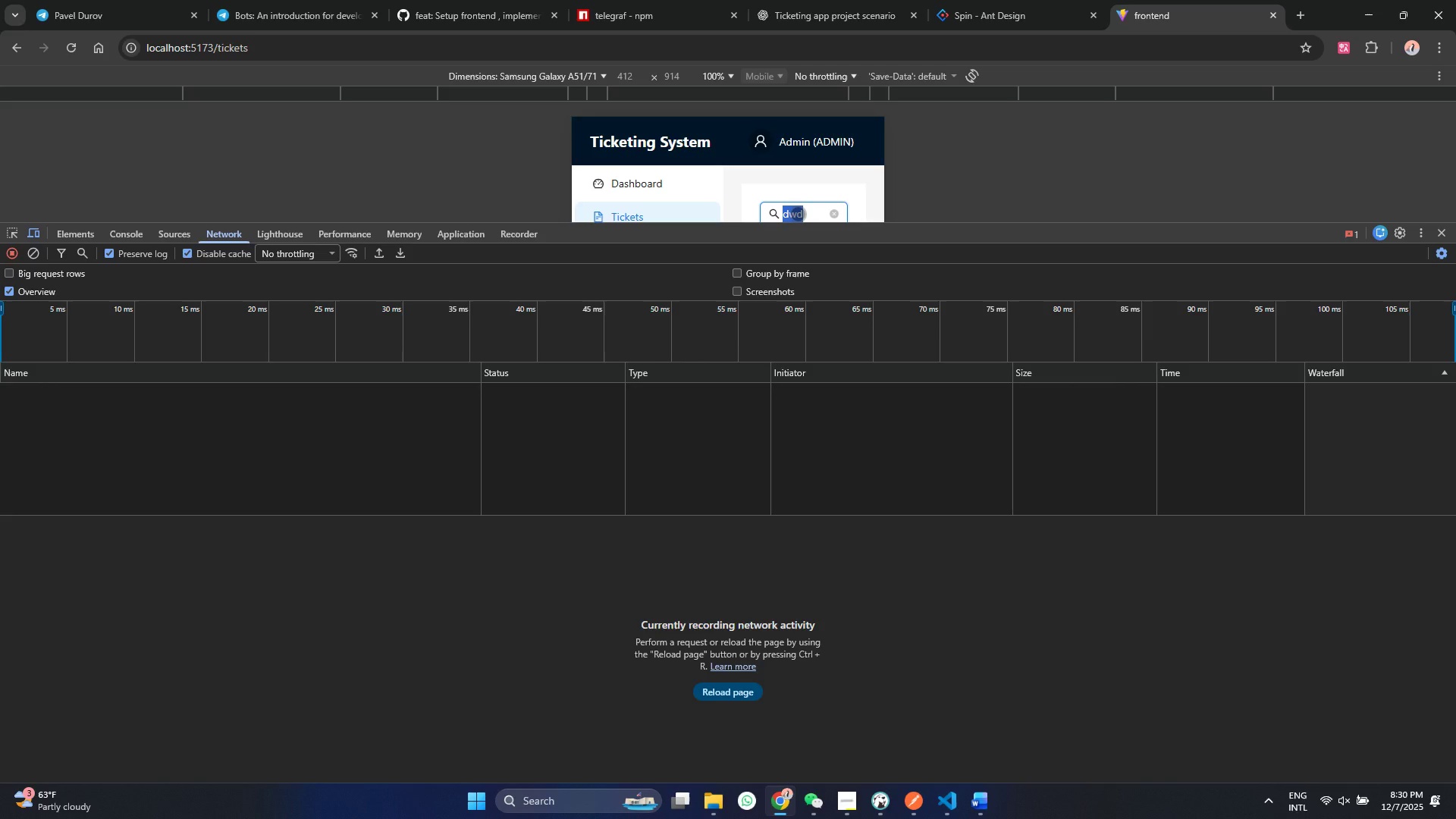 
key(Control+ControlLeft)
 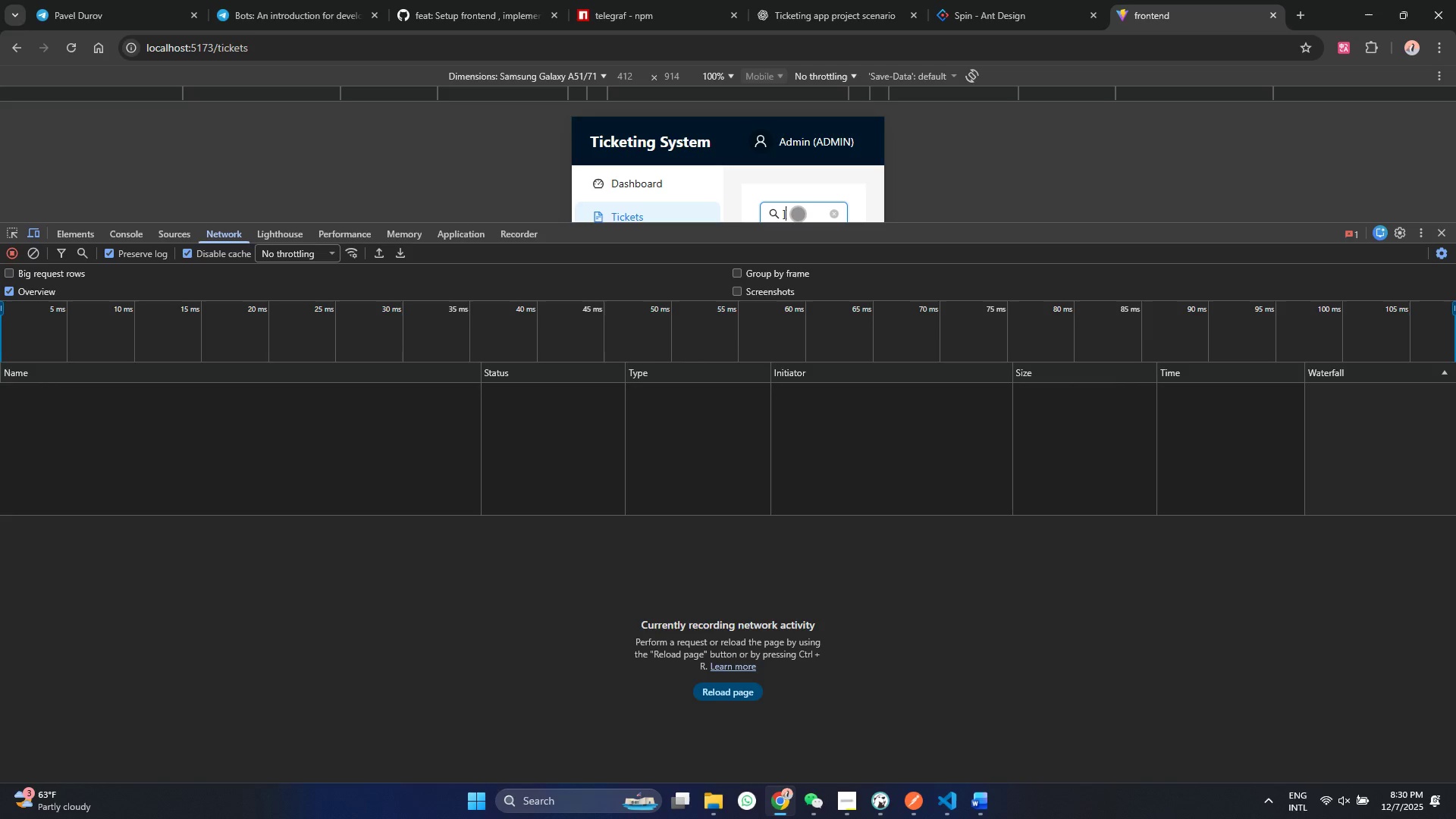 
double_click([1442, 234])
 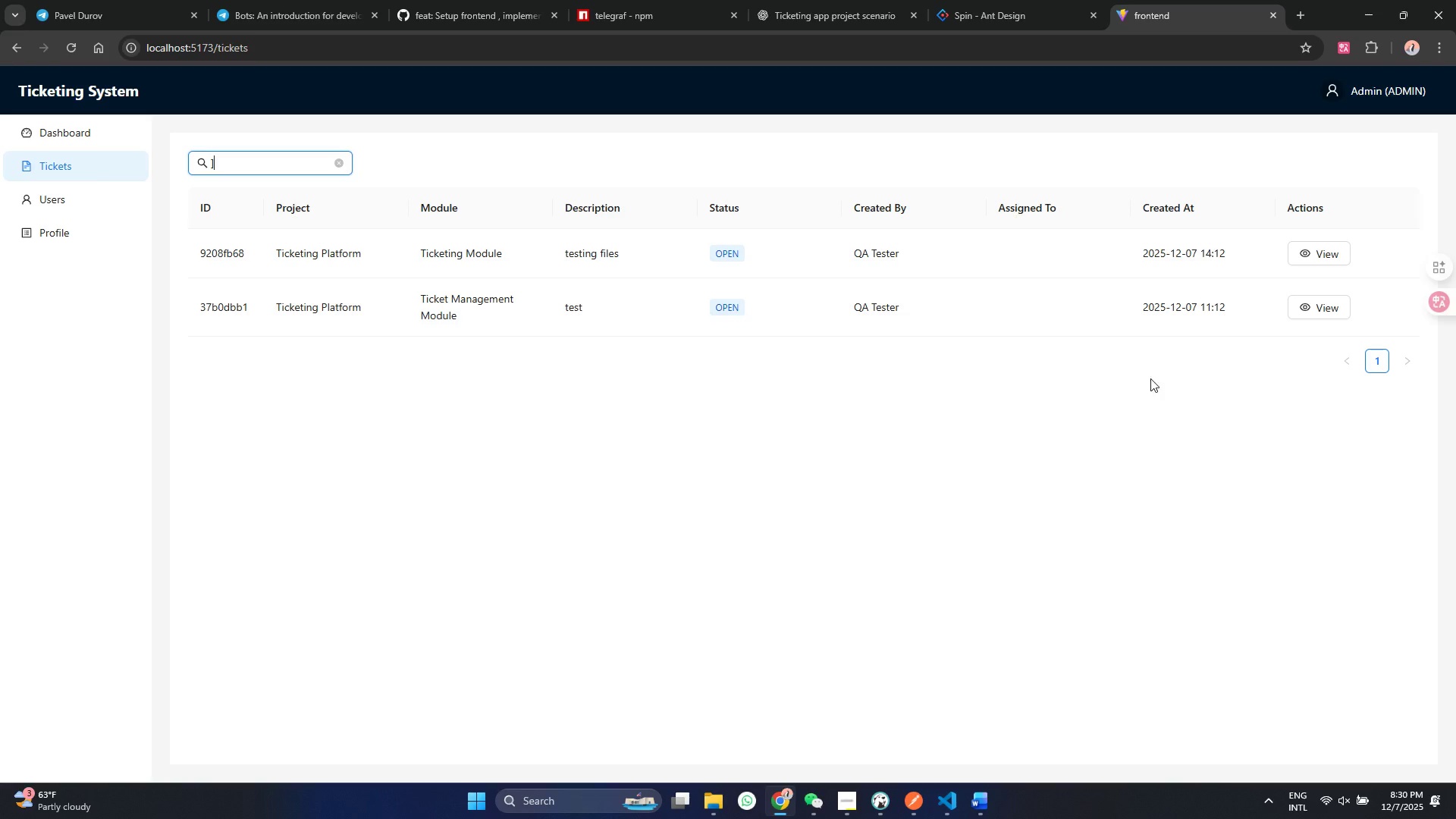 
triple_click([1444, 234])
 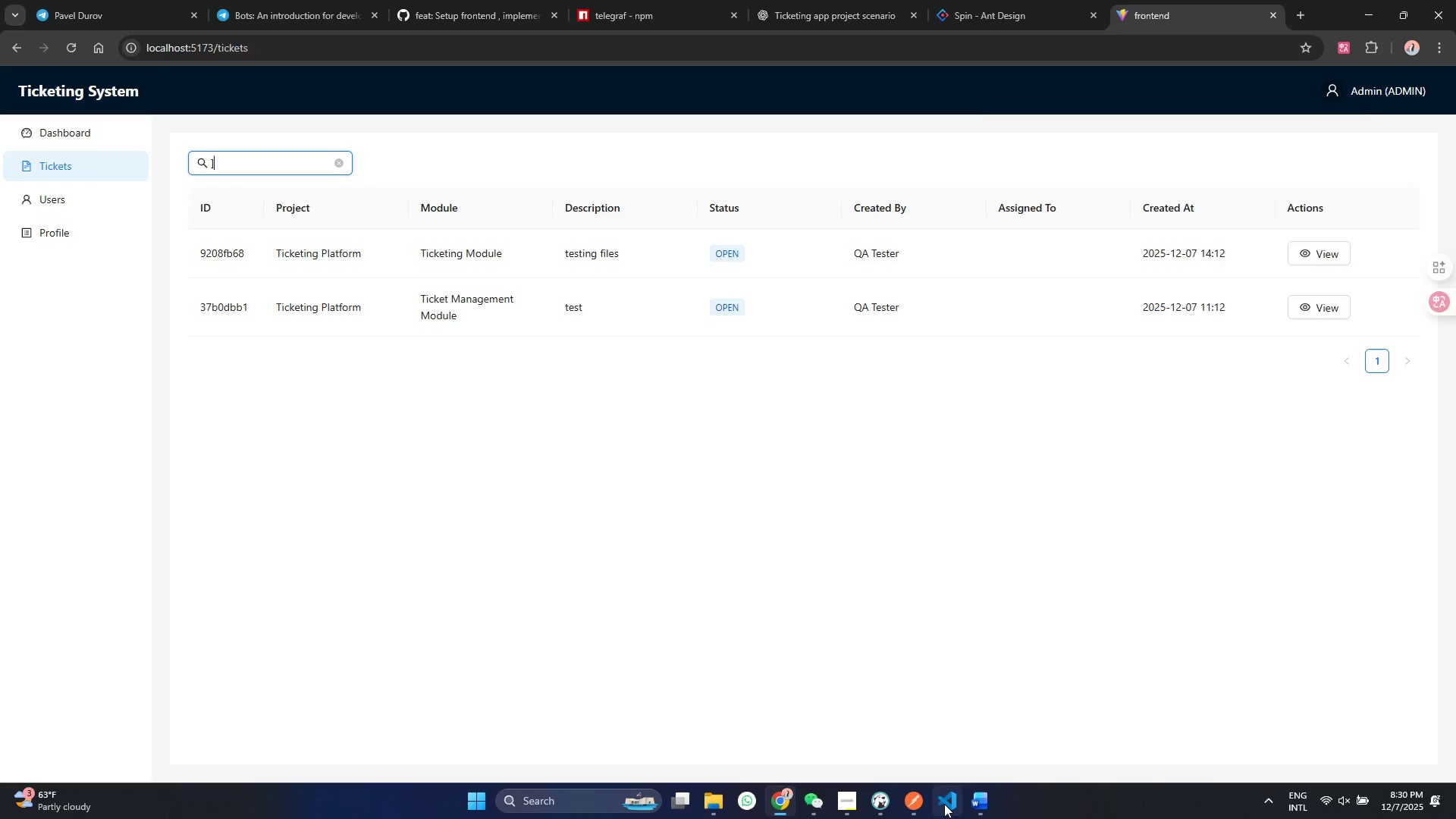 
left_click([944, 804])
 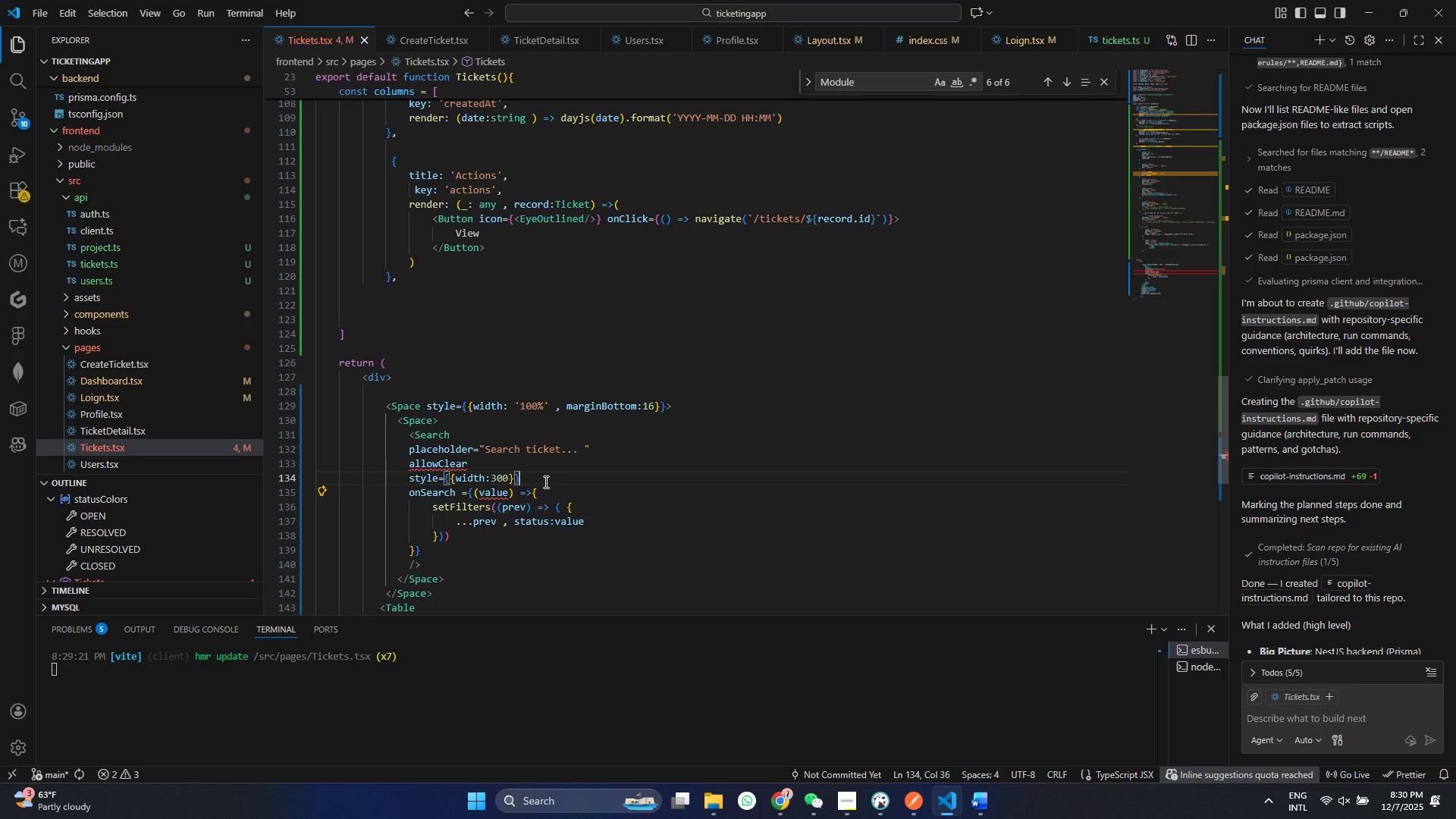 
left_click([544, 482])
 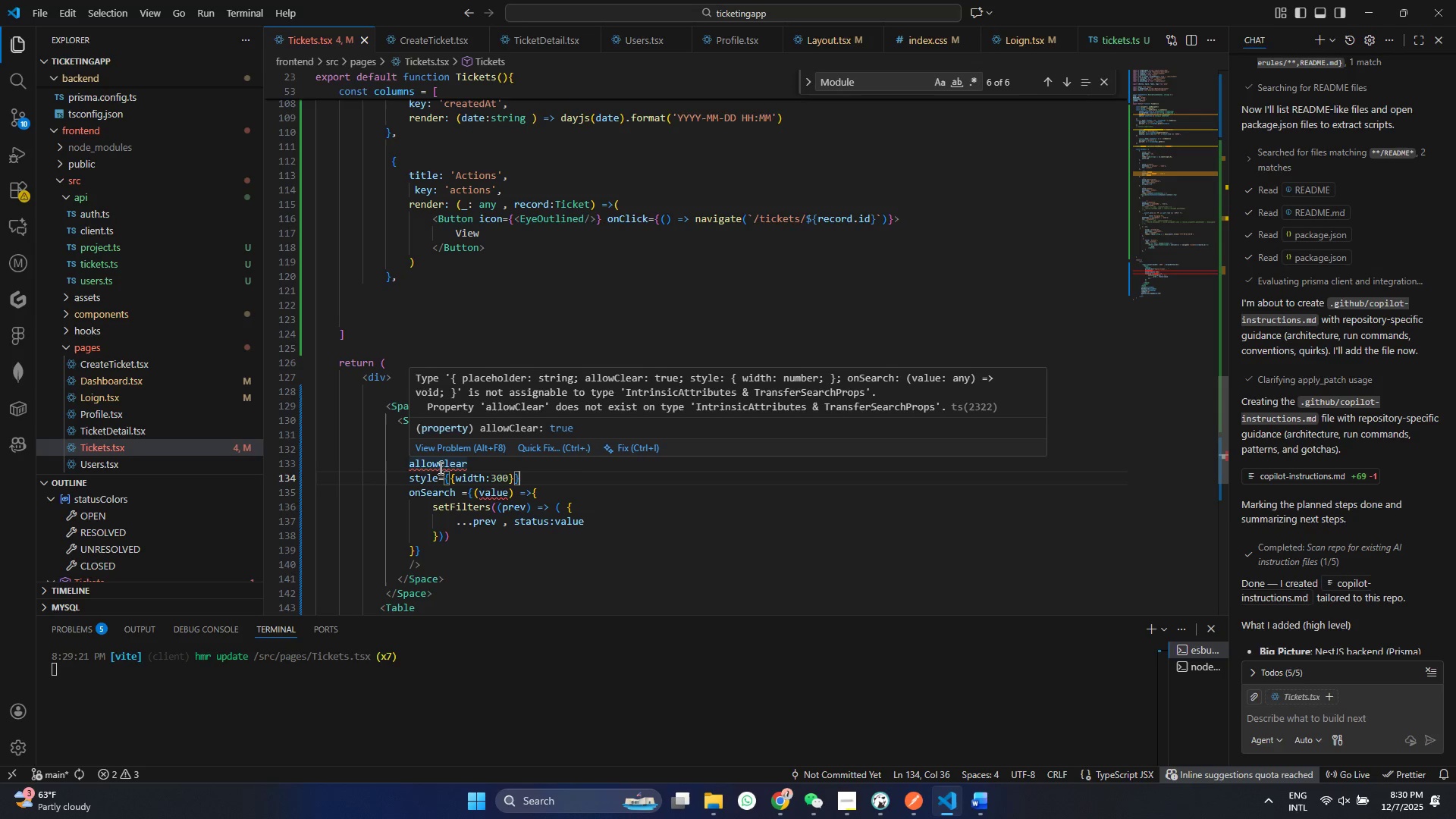 
wait(10.76)
 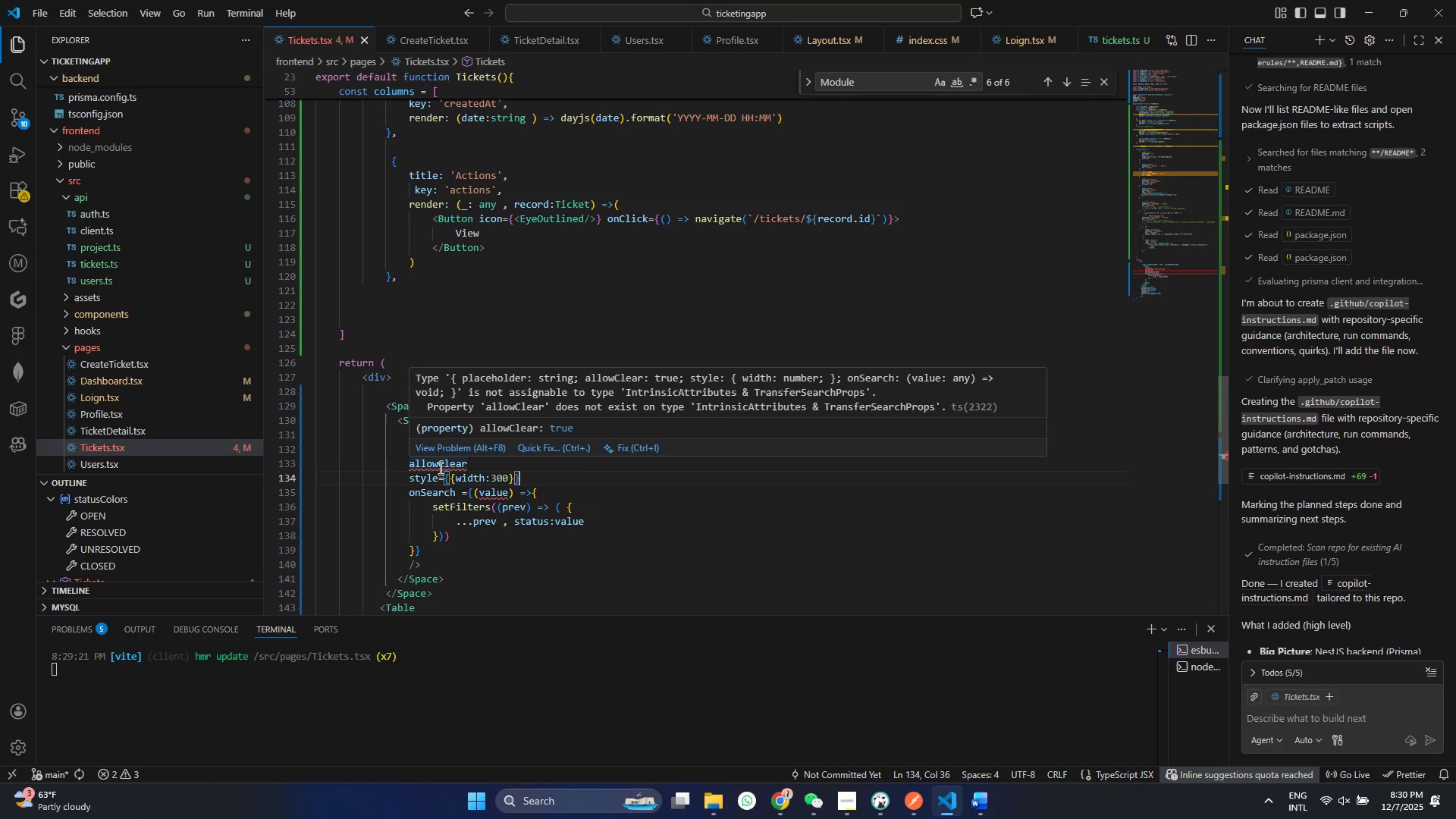 
left_click([522, 487])
 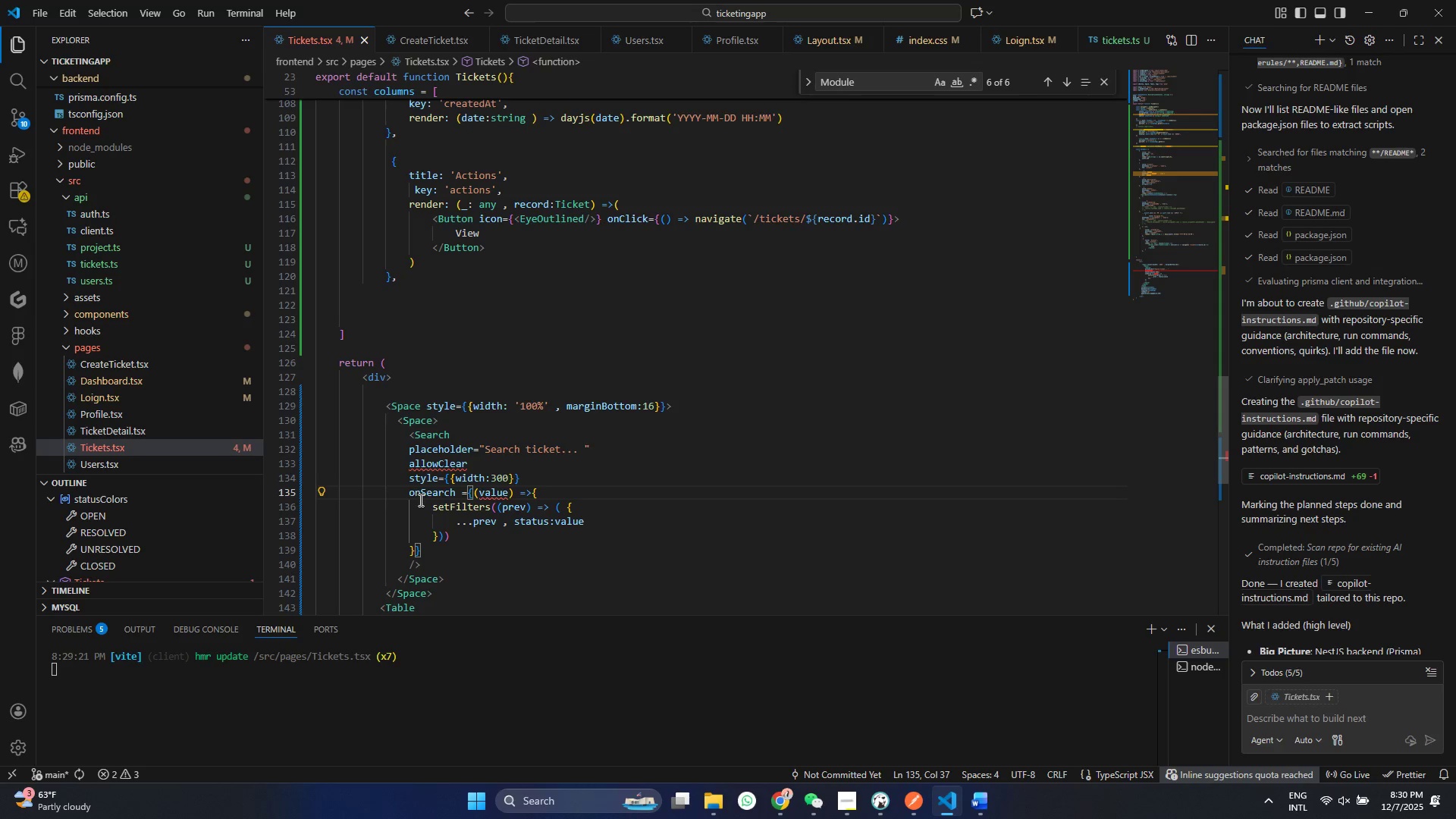 
hold_key(key=ControlLeft, duration=1.48)
 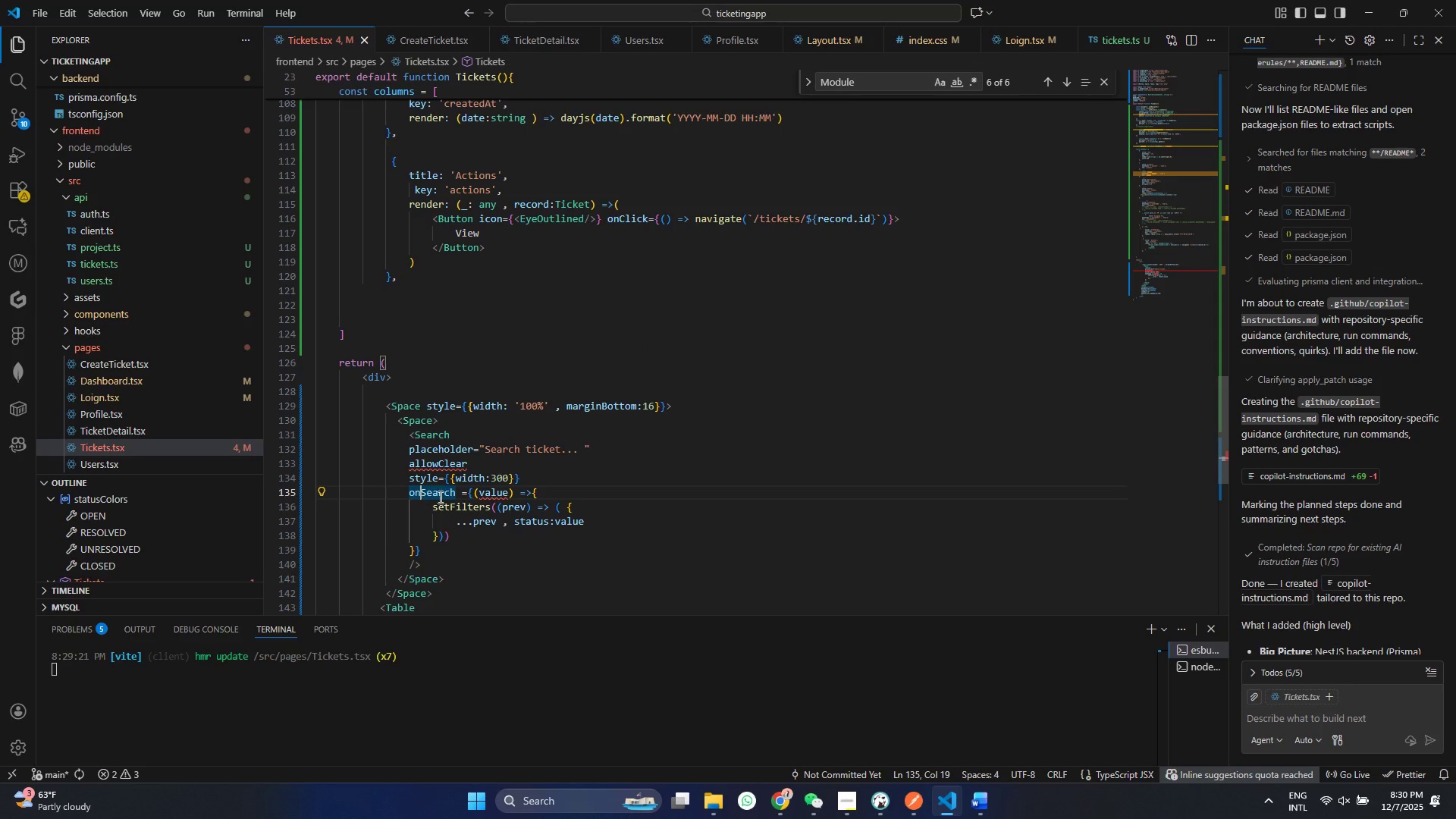 
left_click([420, 498])
 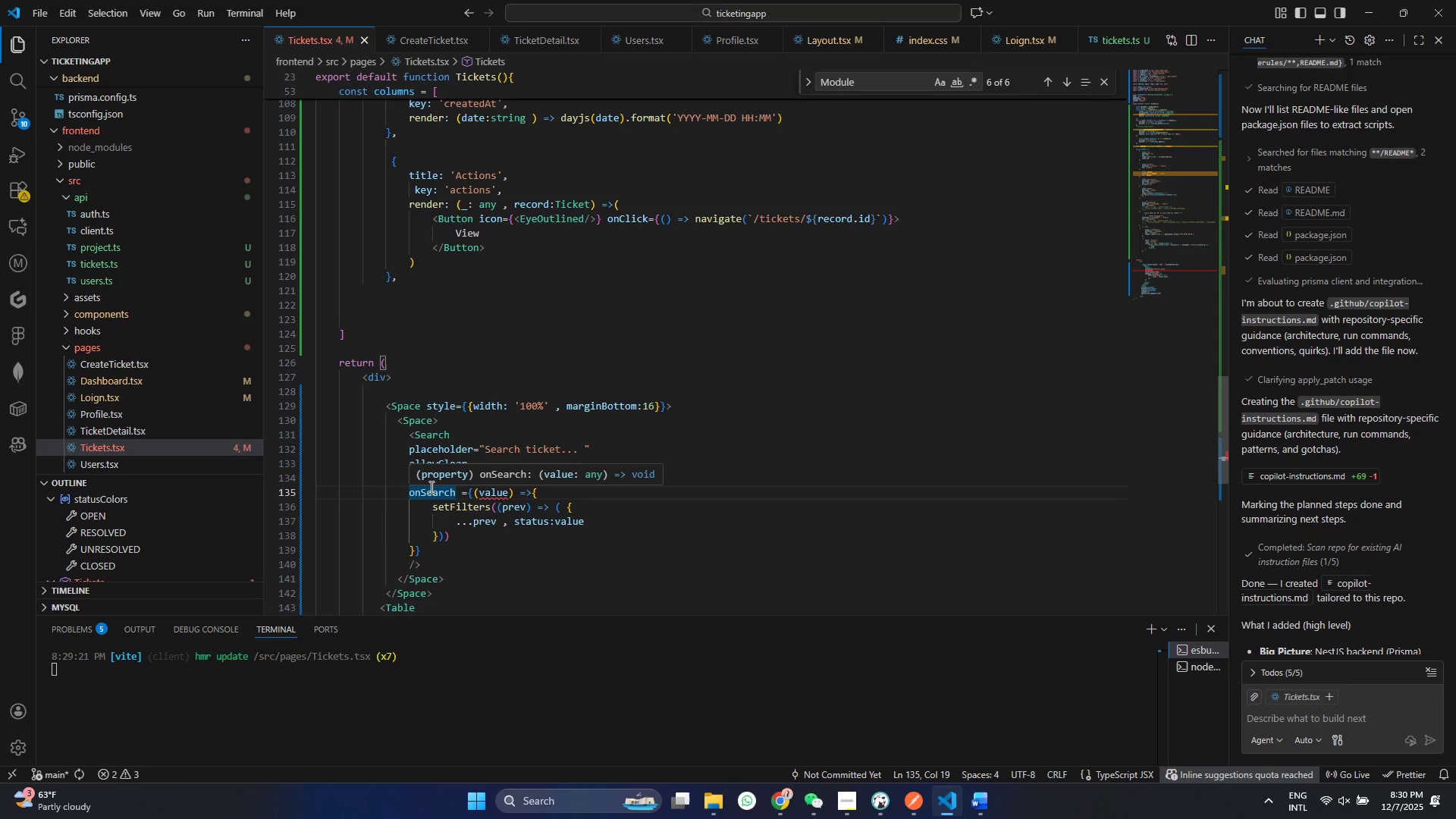 
wait(15.26)
 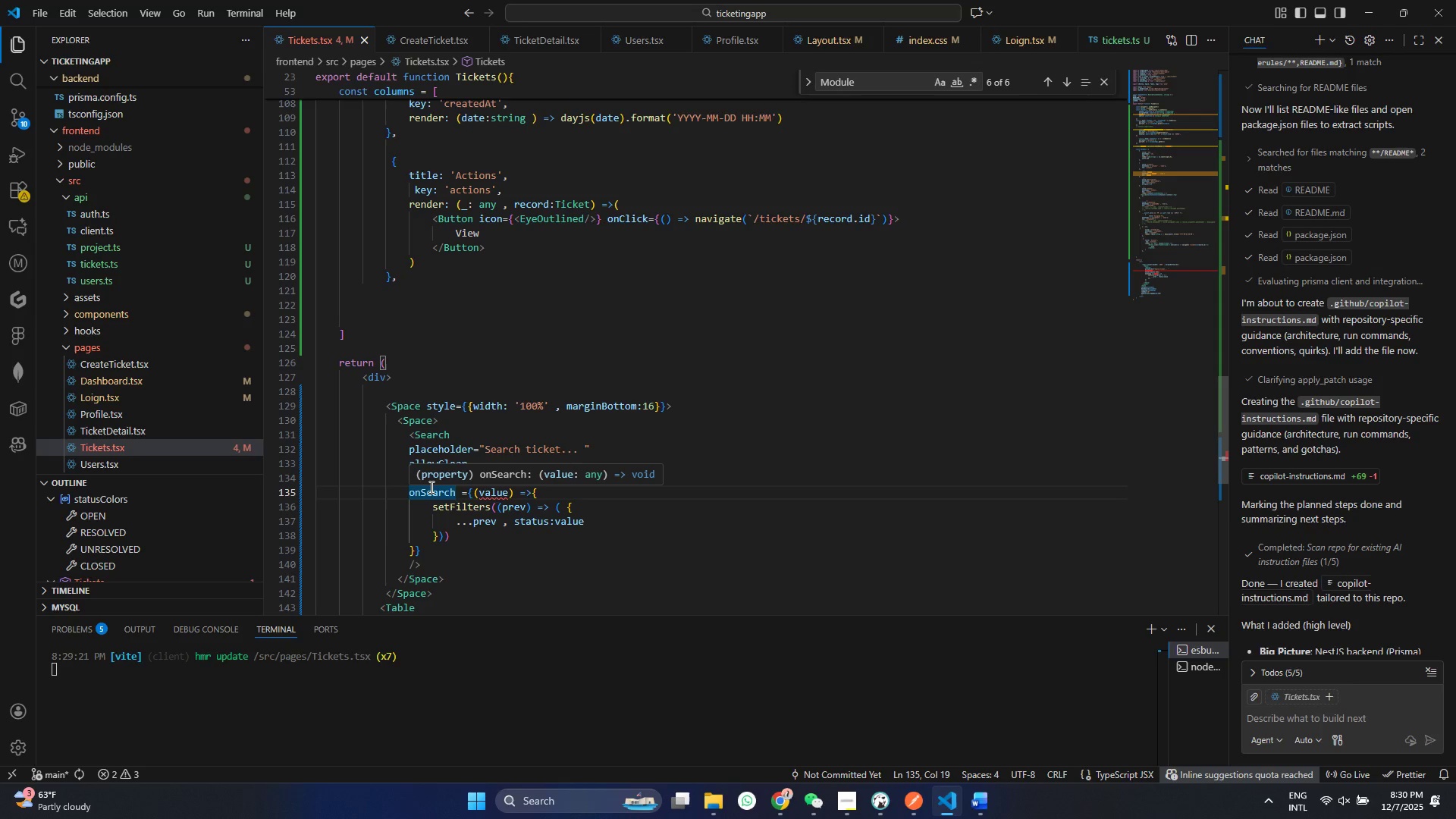 
left_click([441, 564])
 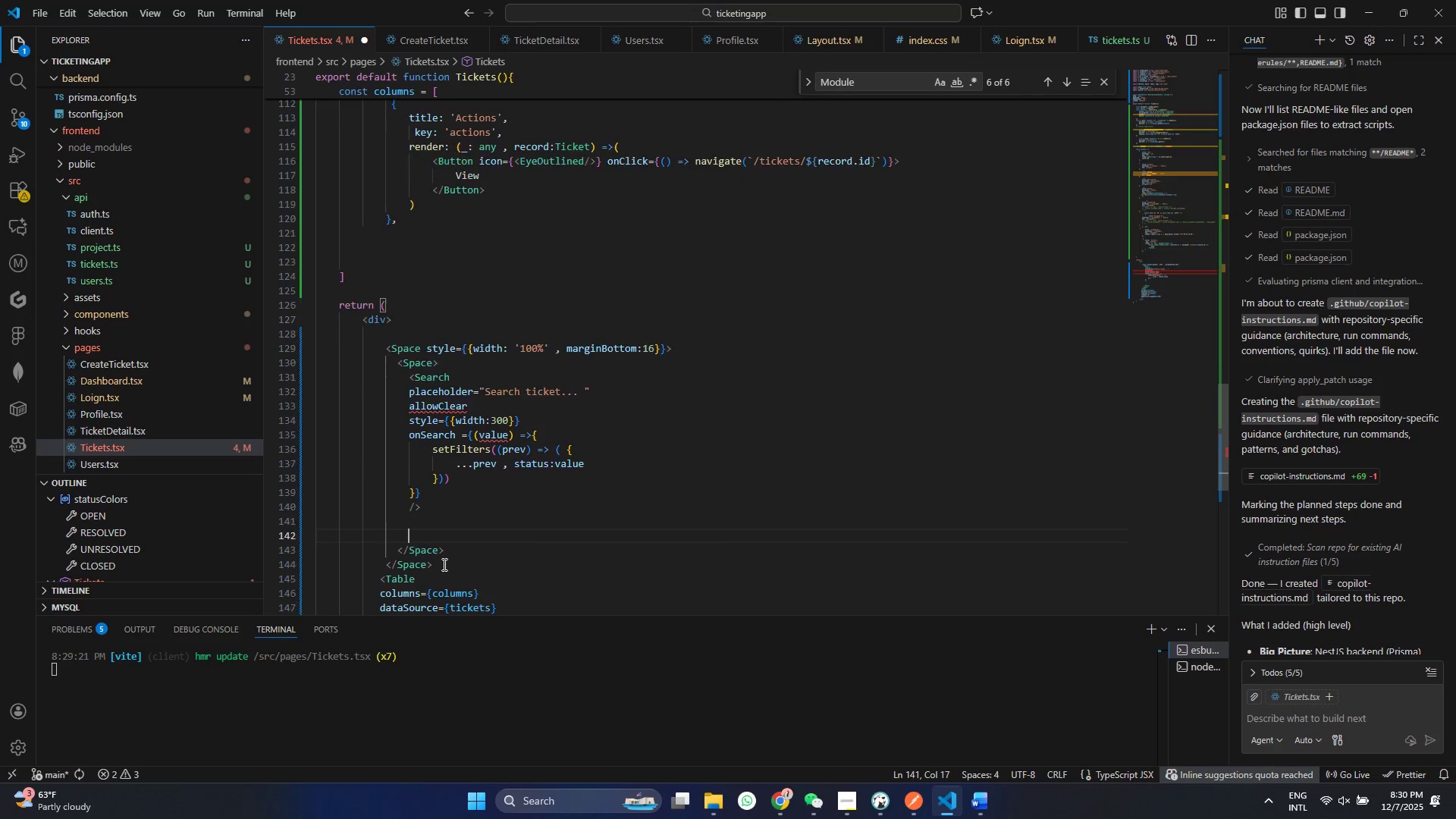 
key(Enter)
 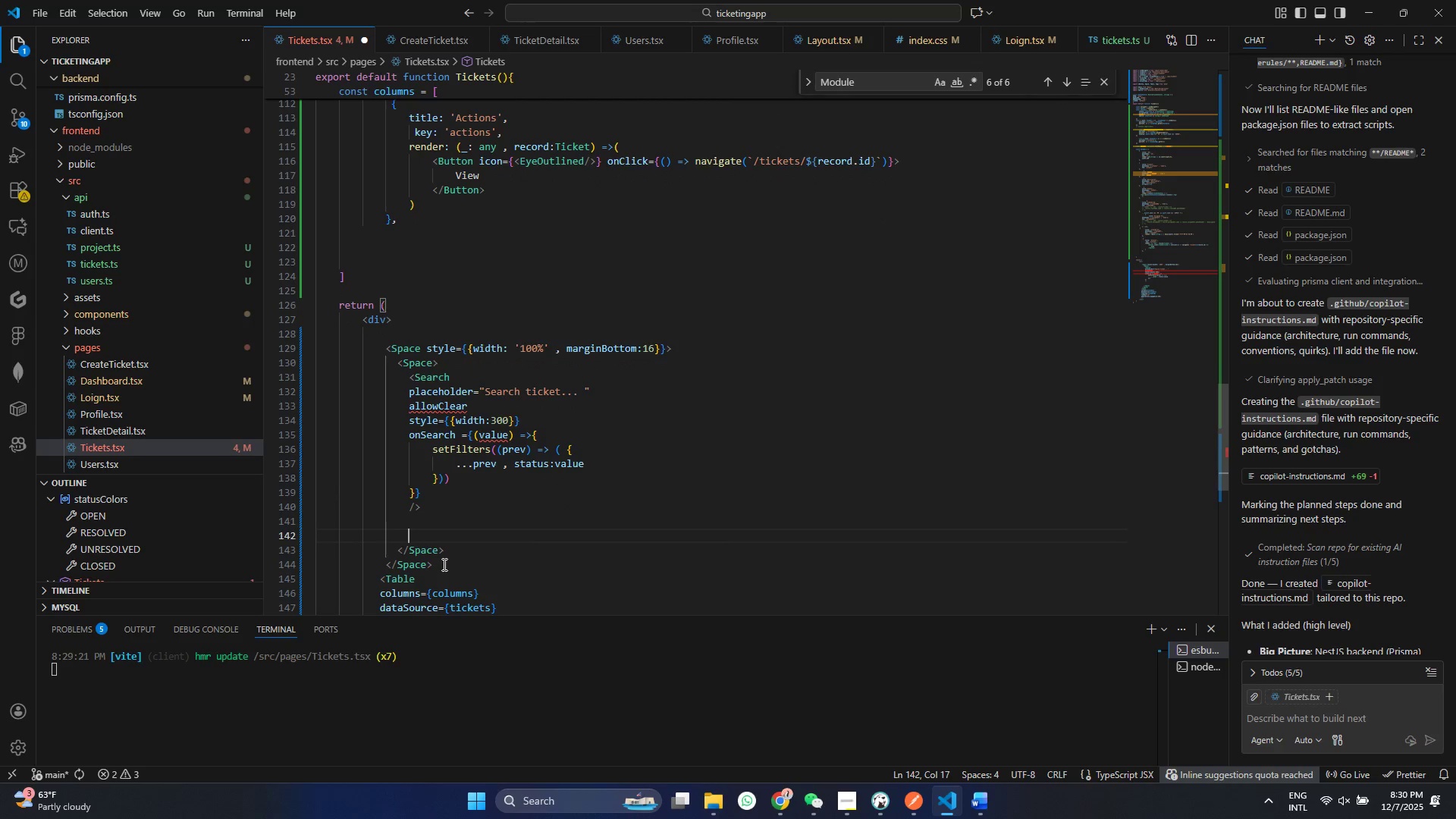 
key(Enter)
 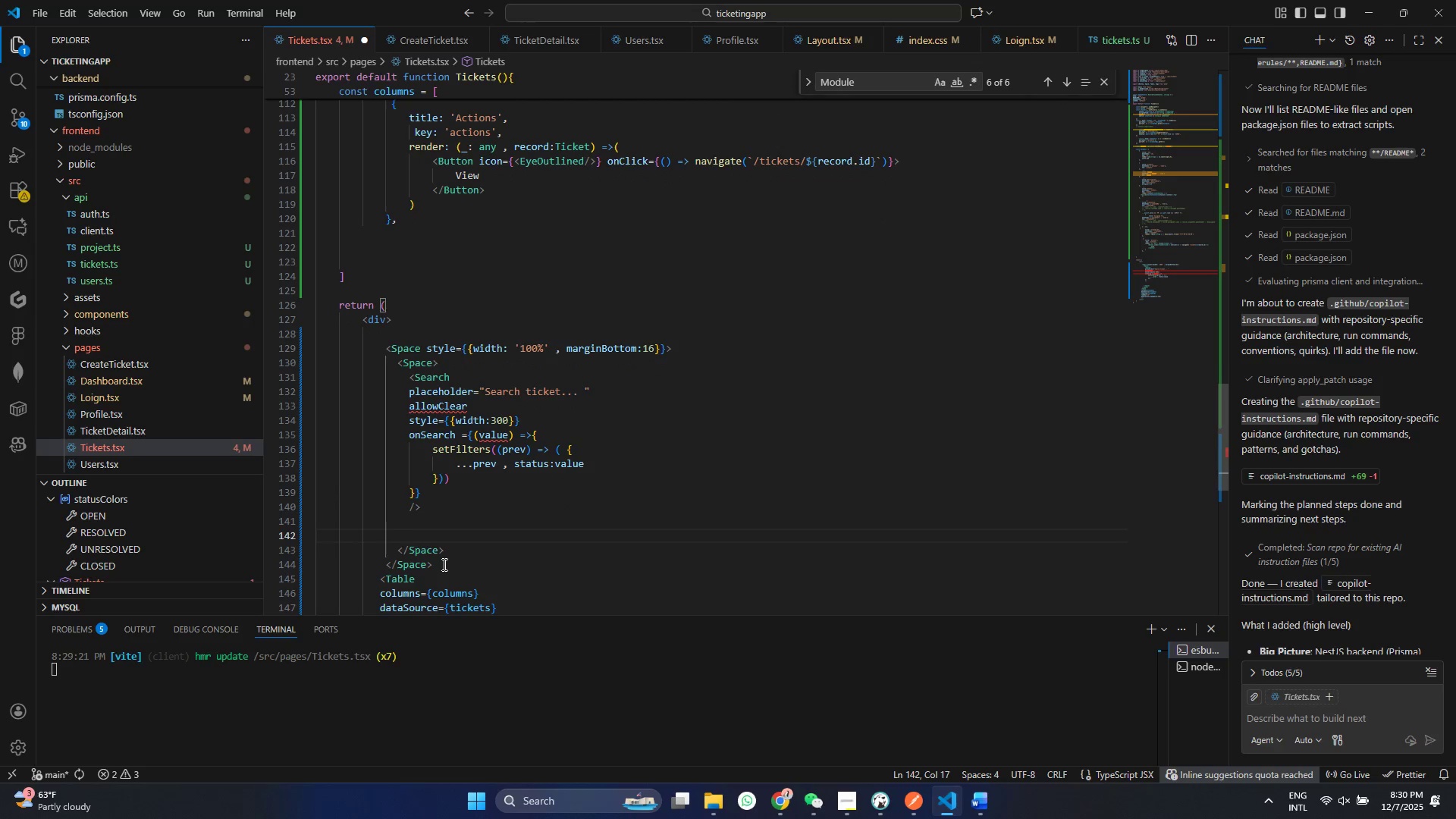 
key(Shift+Comma)
 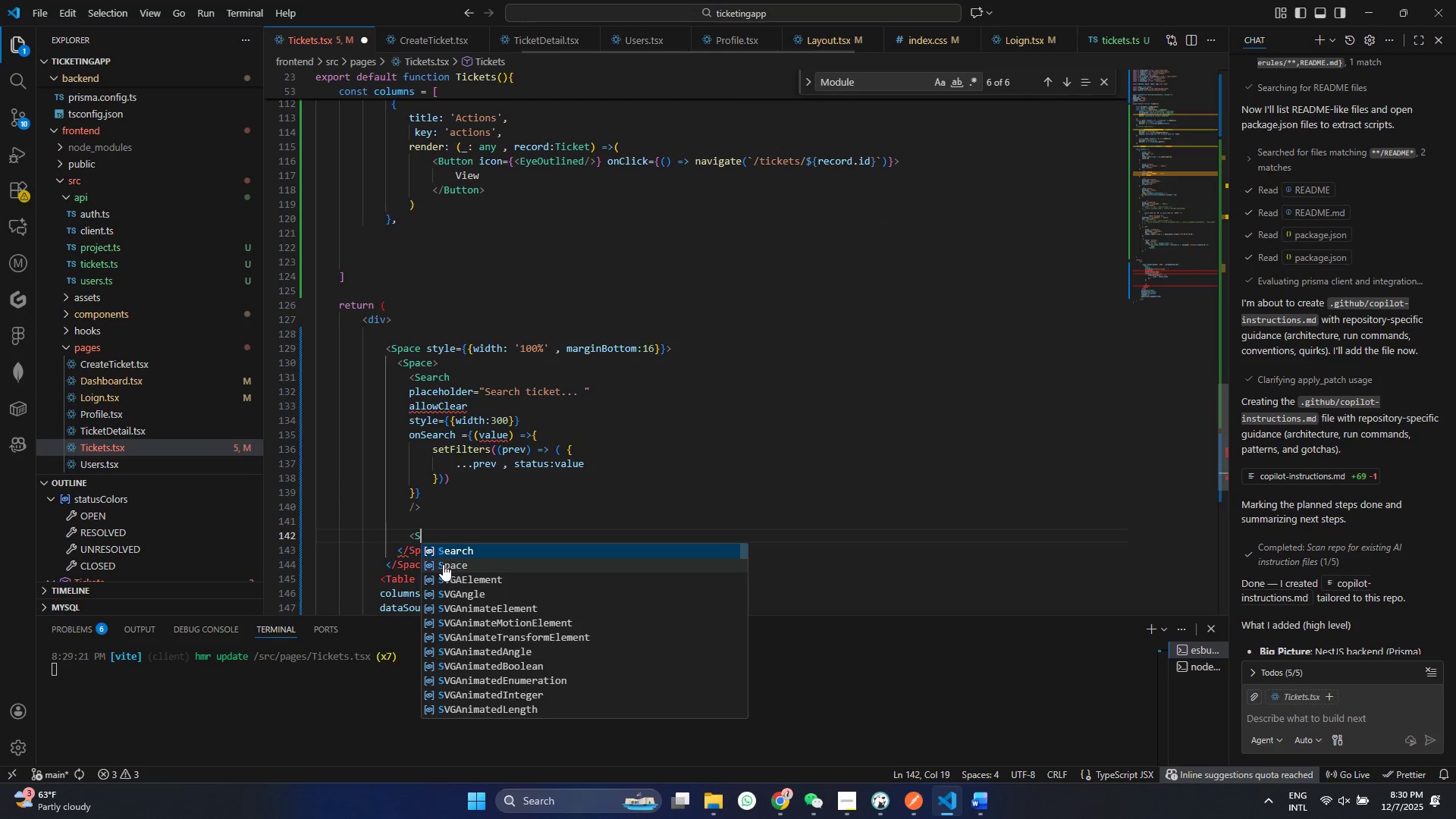 
hold_key(key=ShiftRight, duration=3.33)
 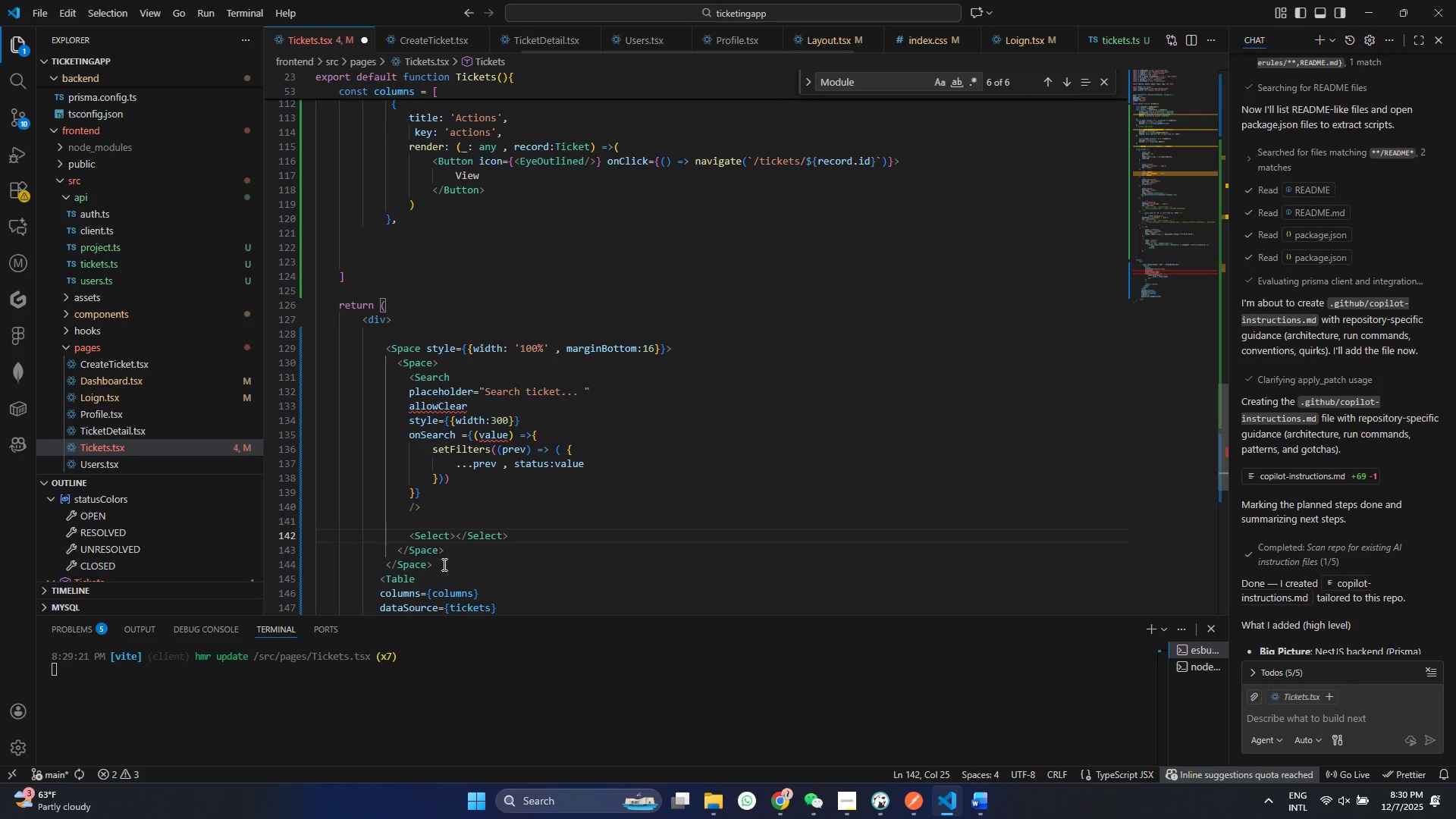 
hold_key(key=S, duration=0.34)
 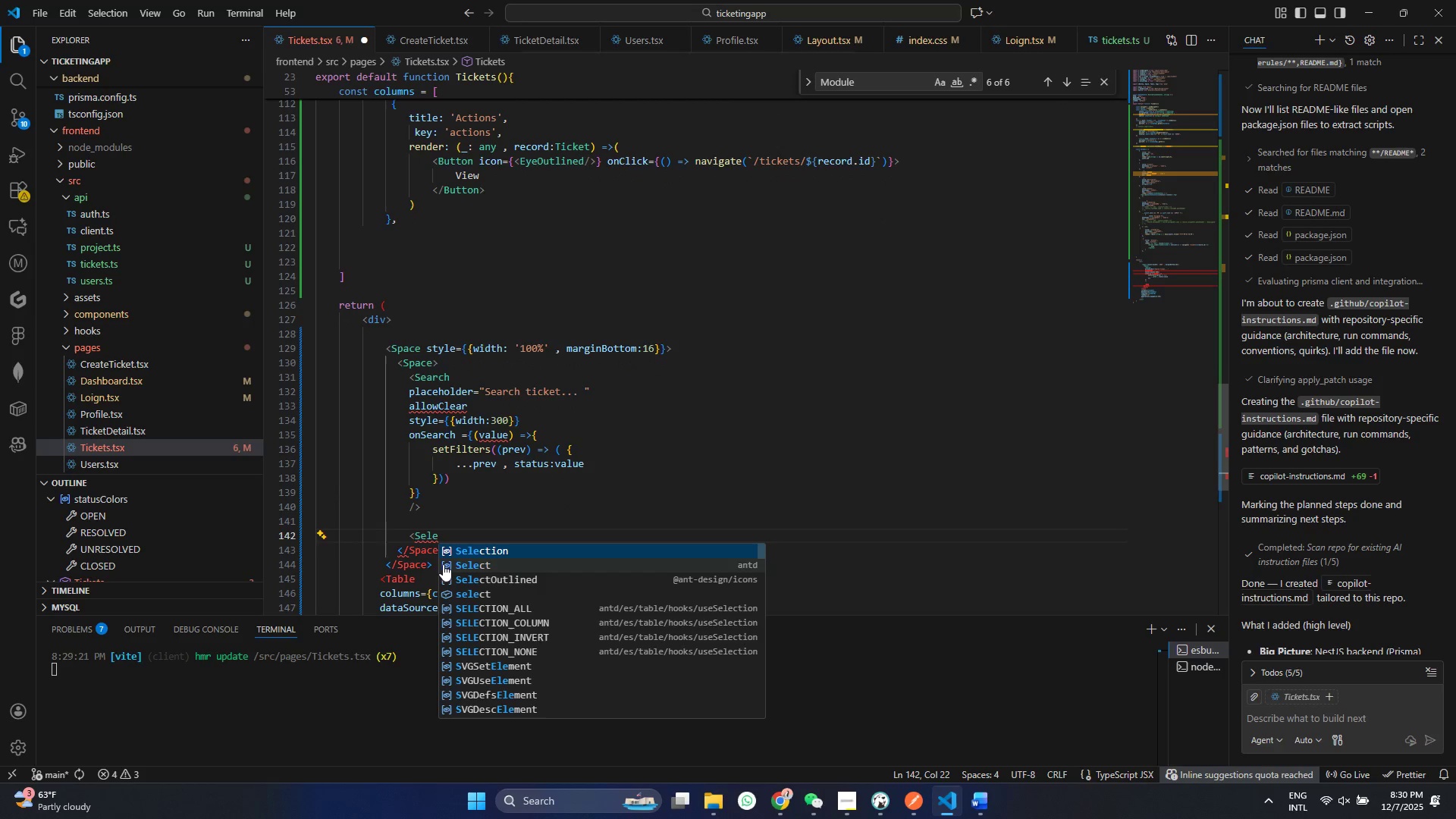 
type(ele)
 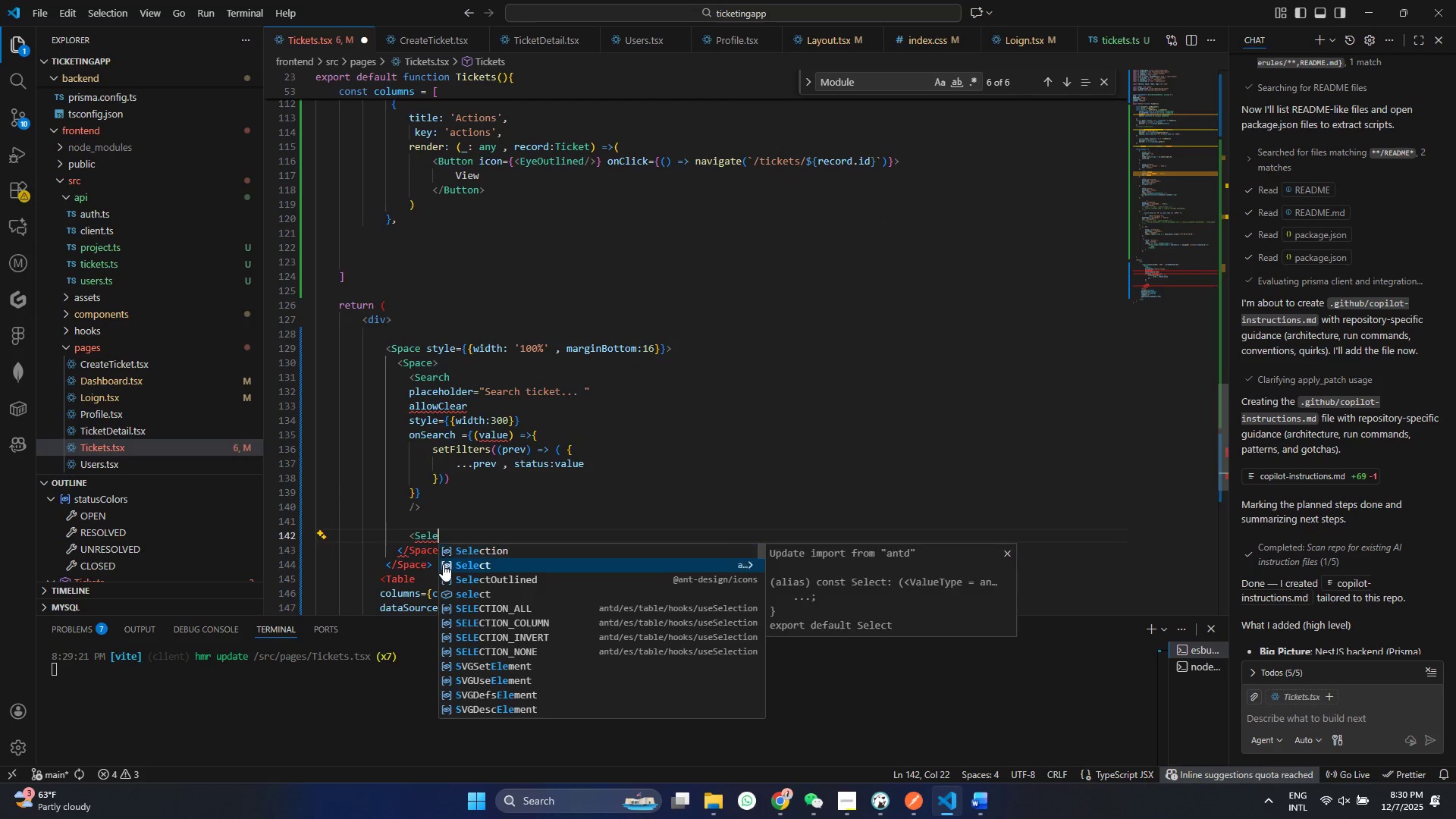 
key(ArrowDown)
 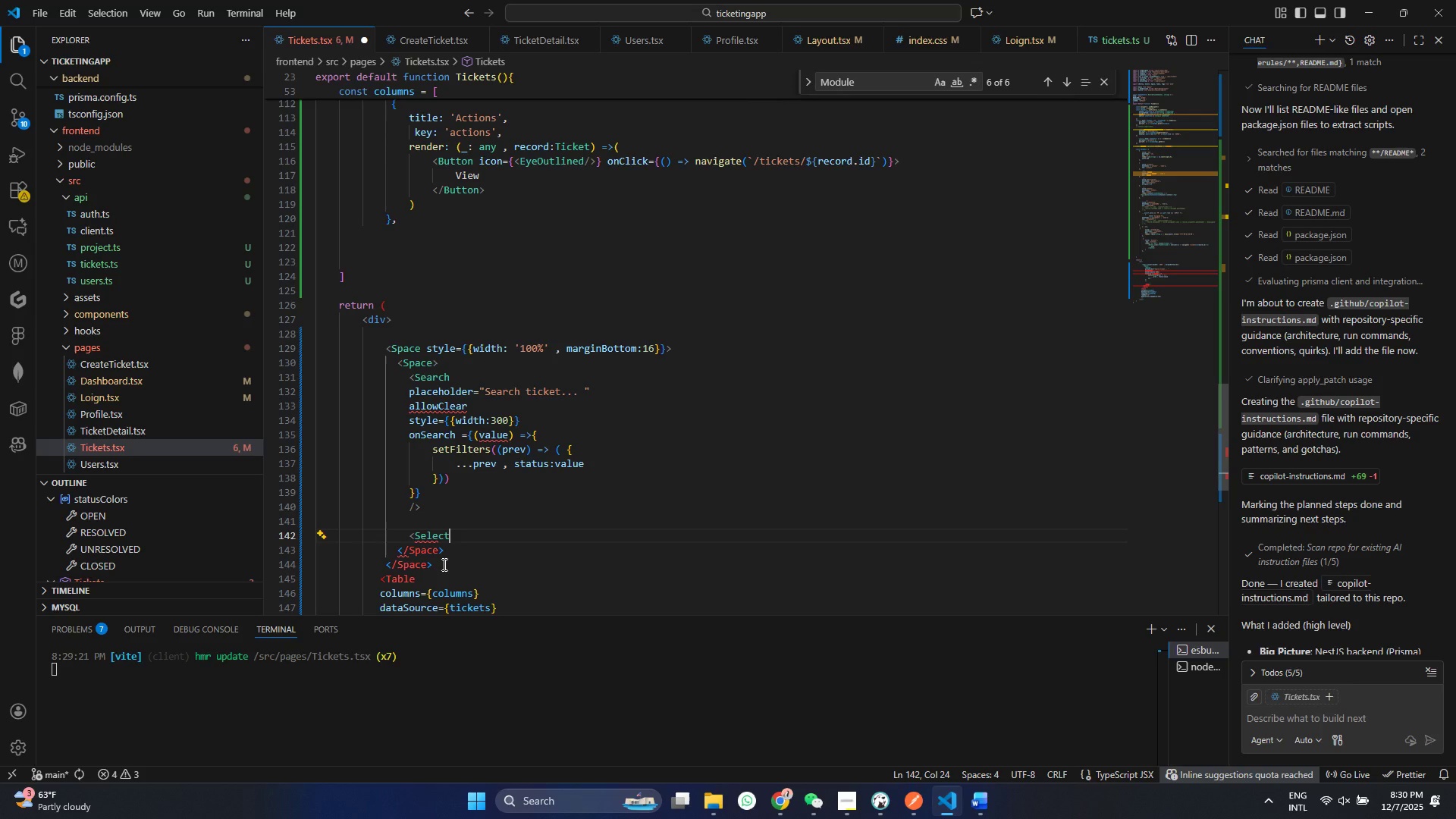 
key(Enter)
 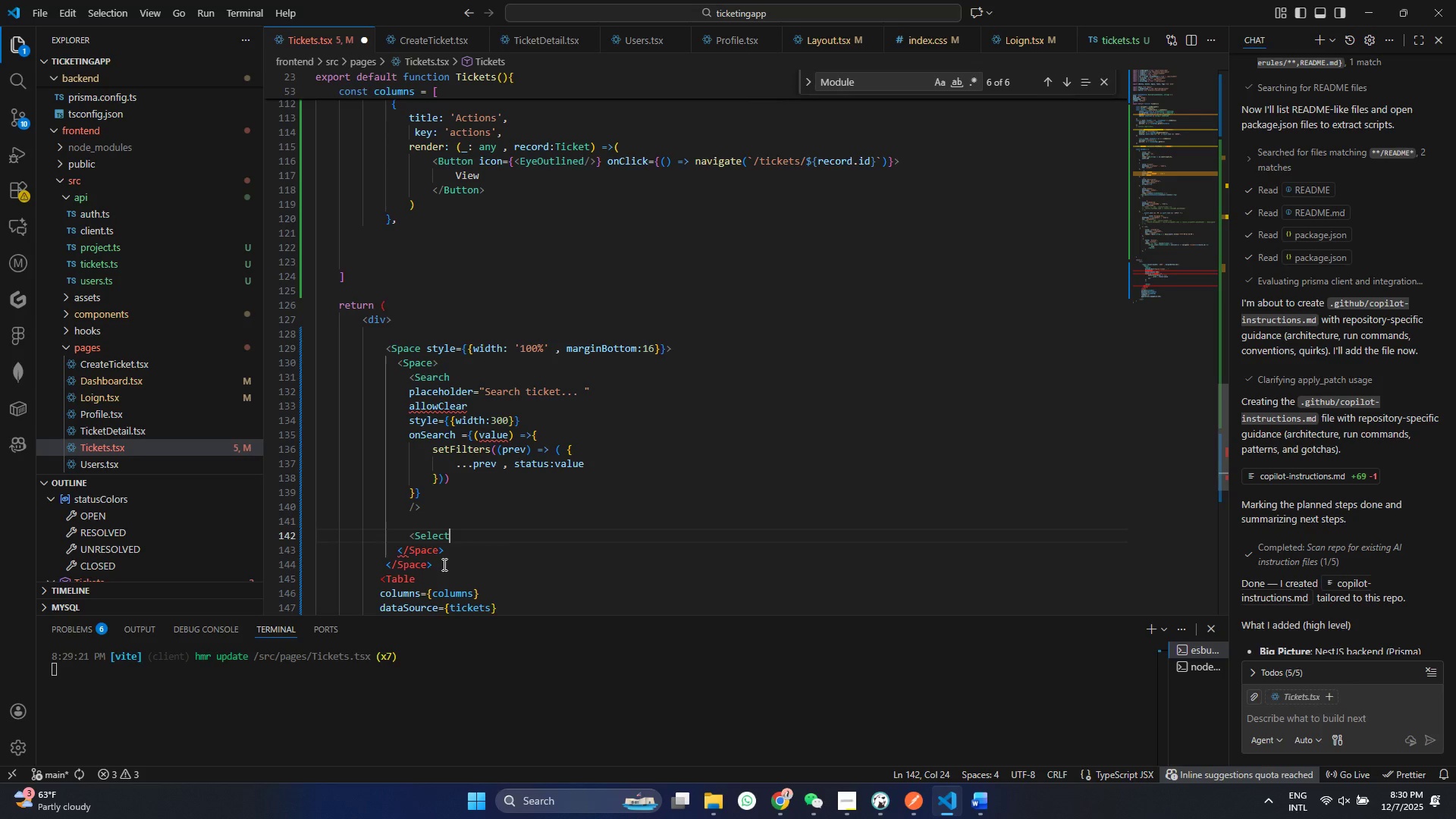 
key(Shift+Period)
 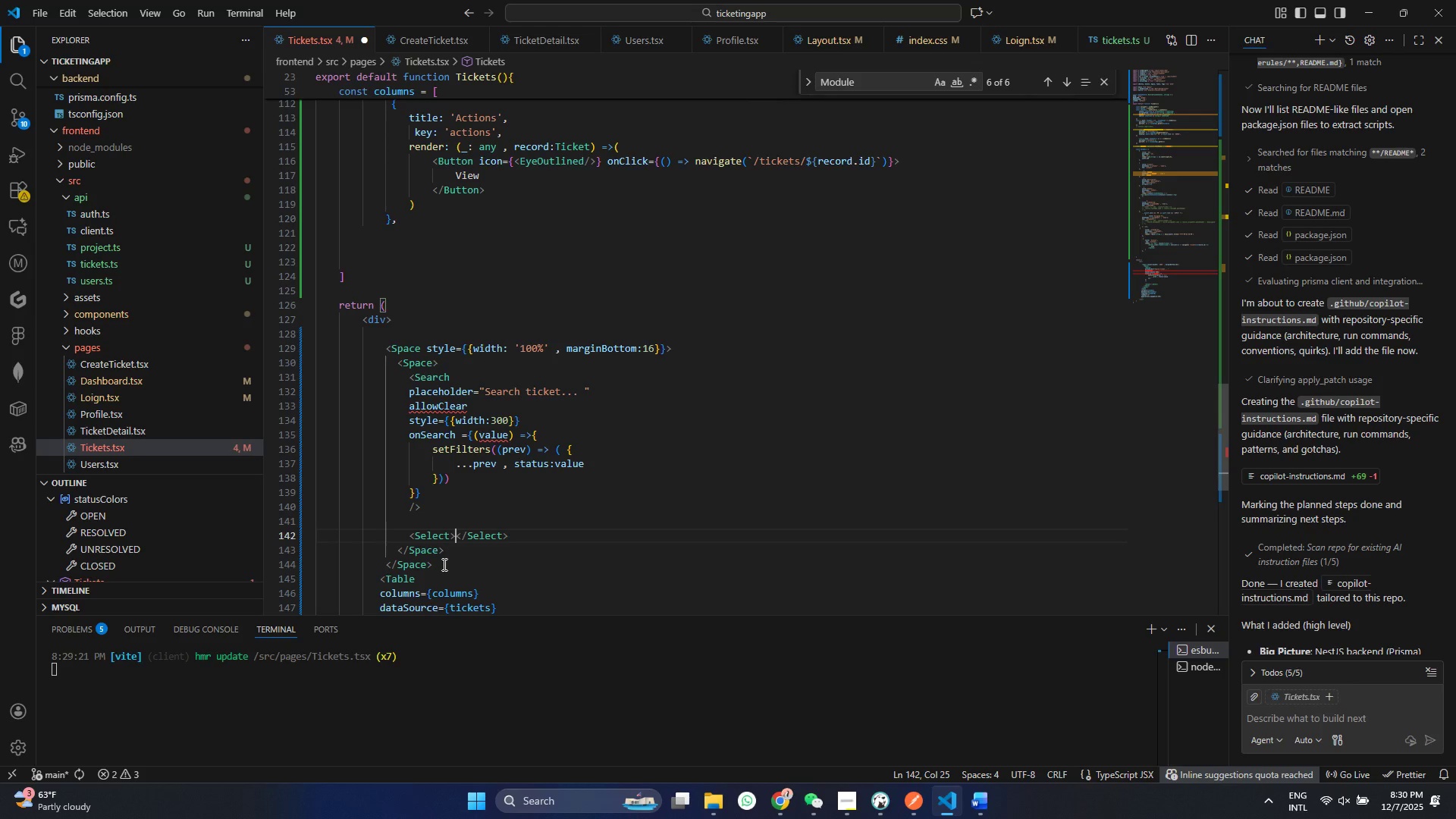 
wait(5.31)
 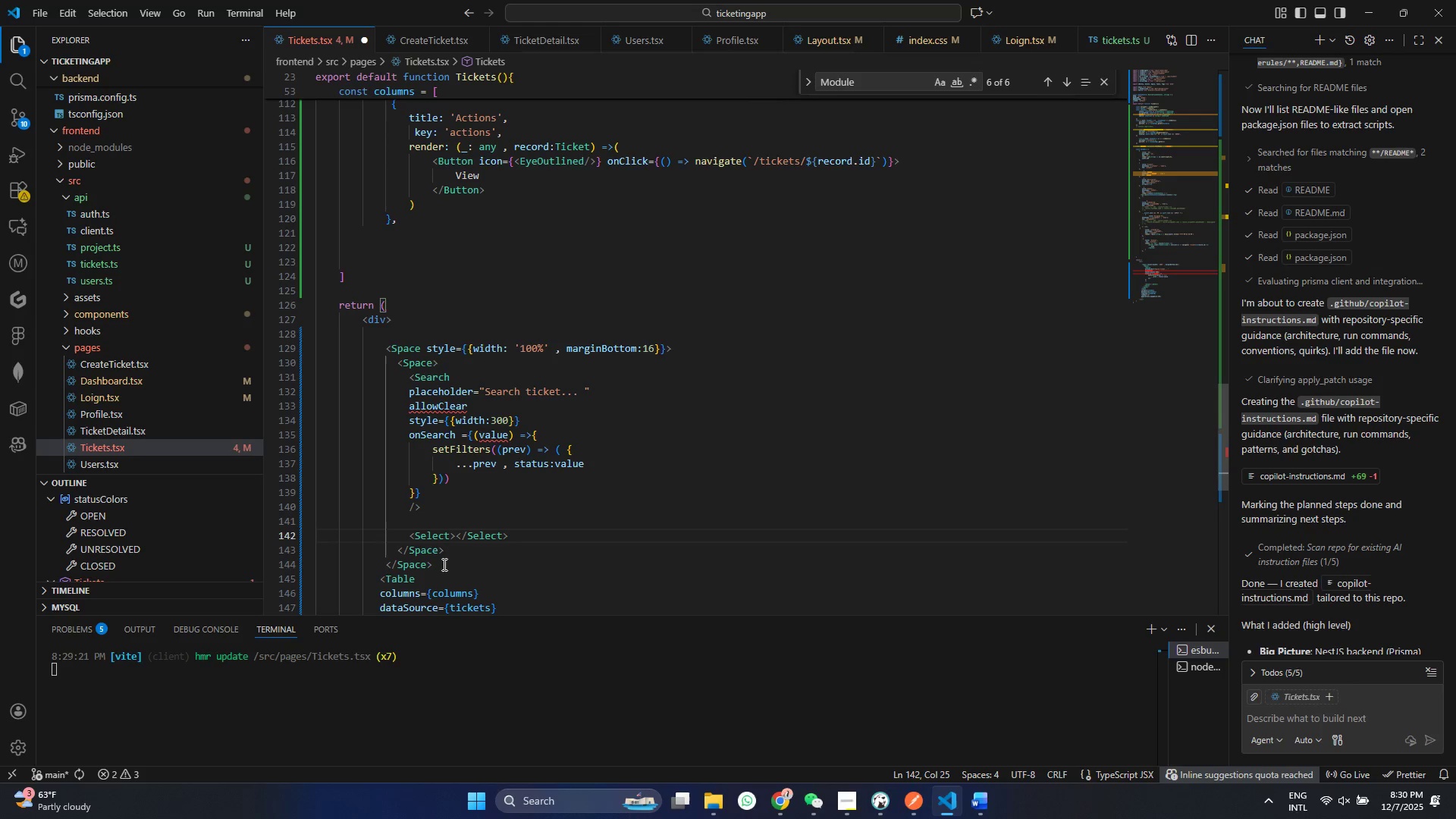 
key(Enter)
 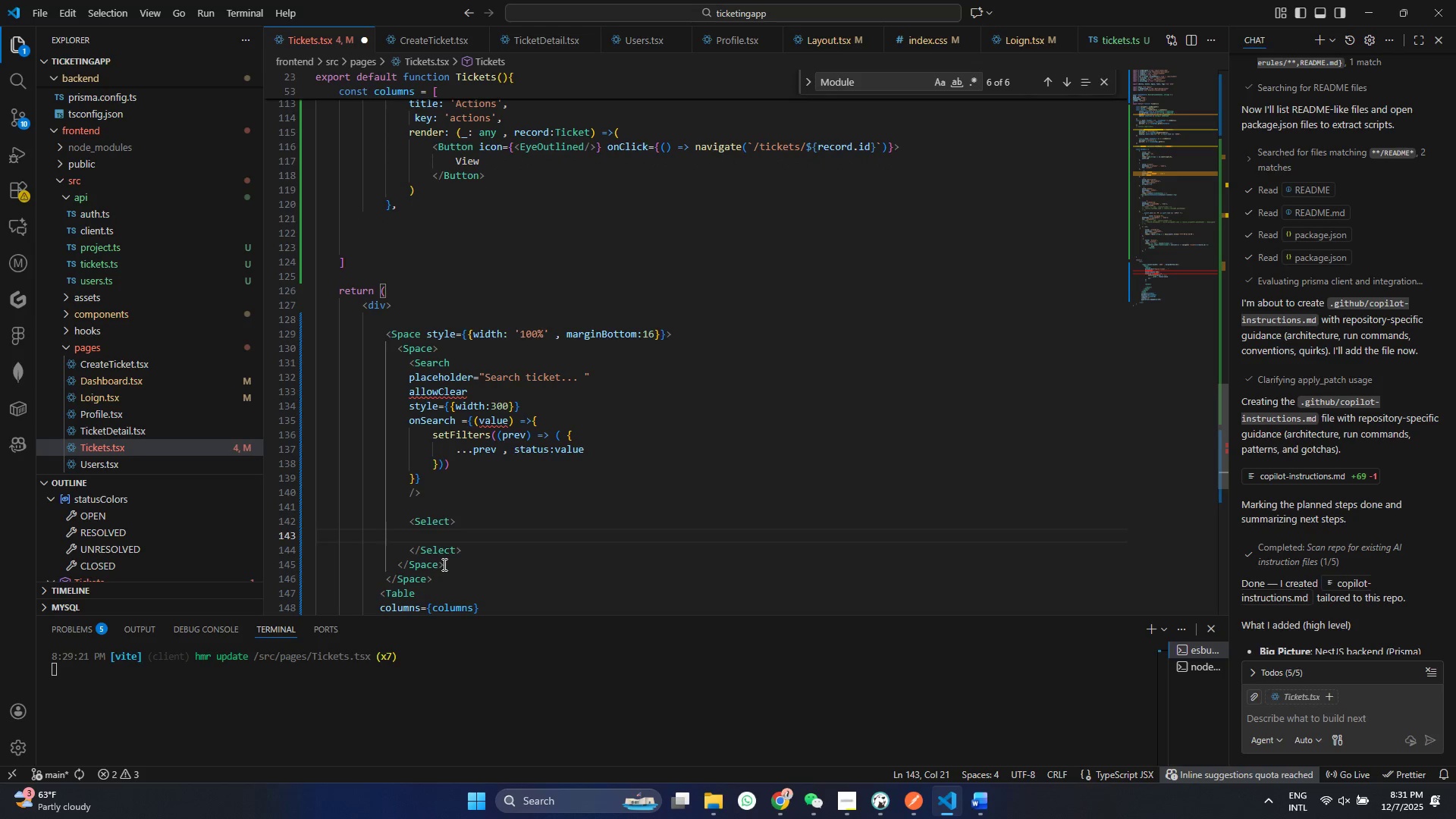 
key(ArrowUp)
 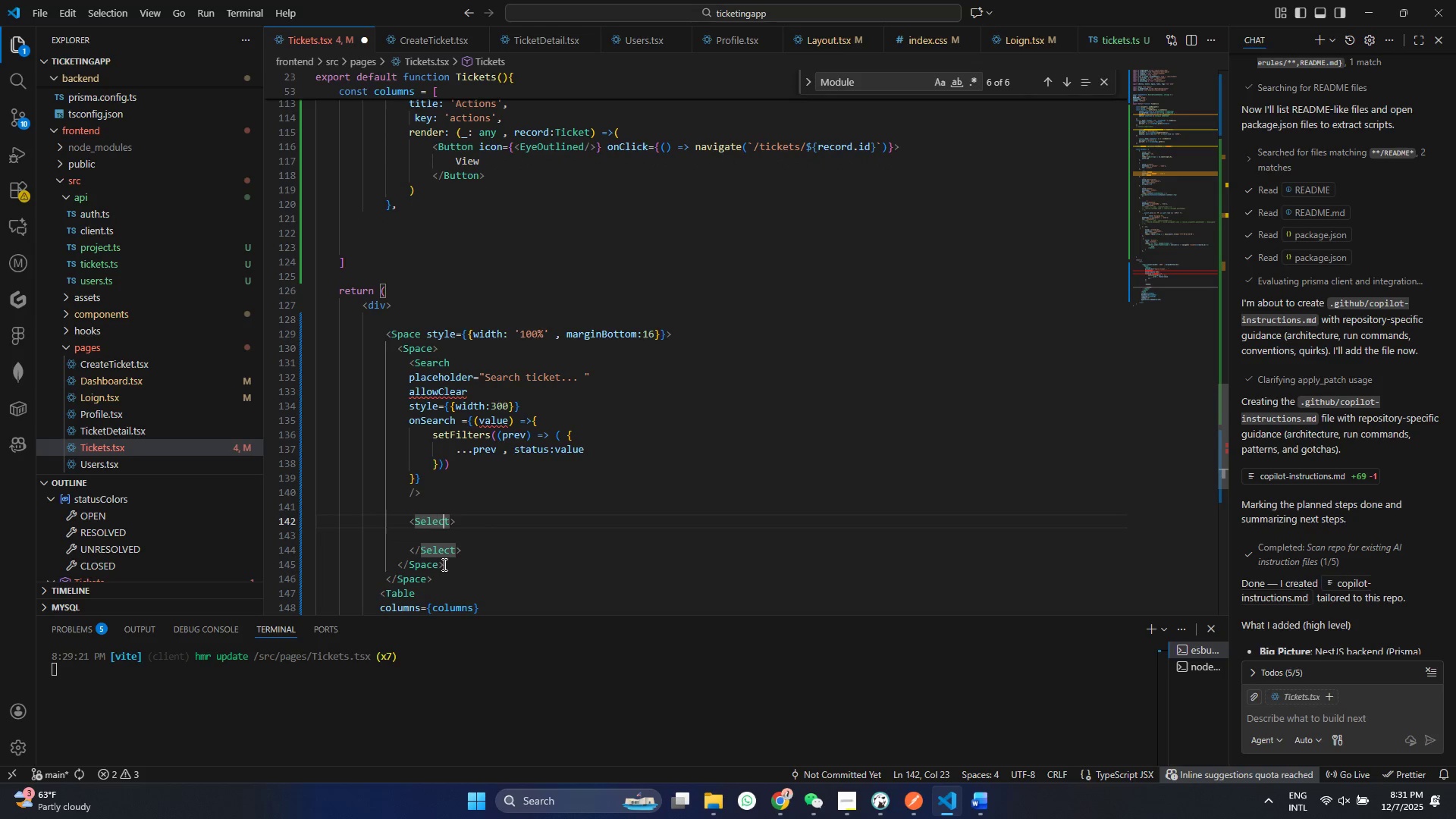 
key(ArrowRight)
 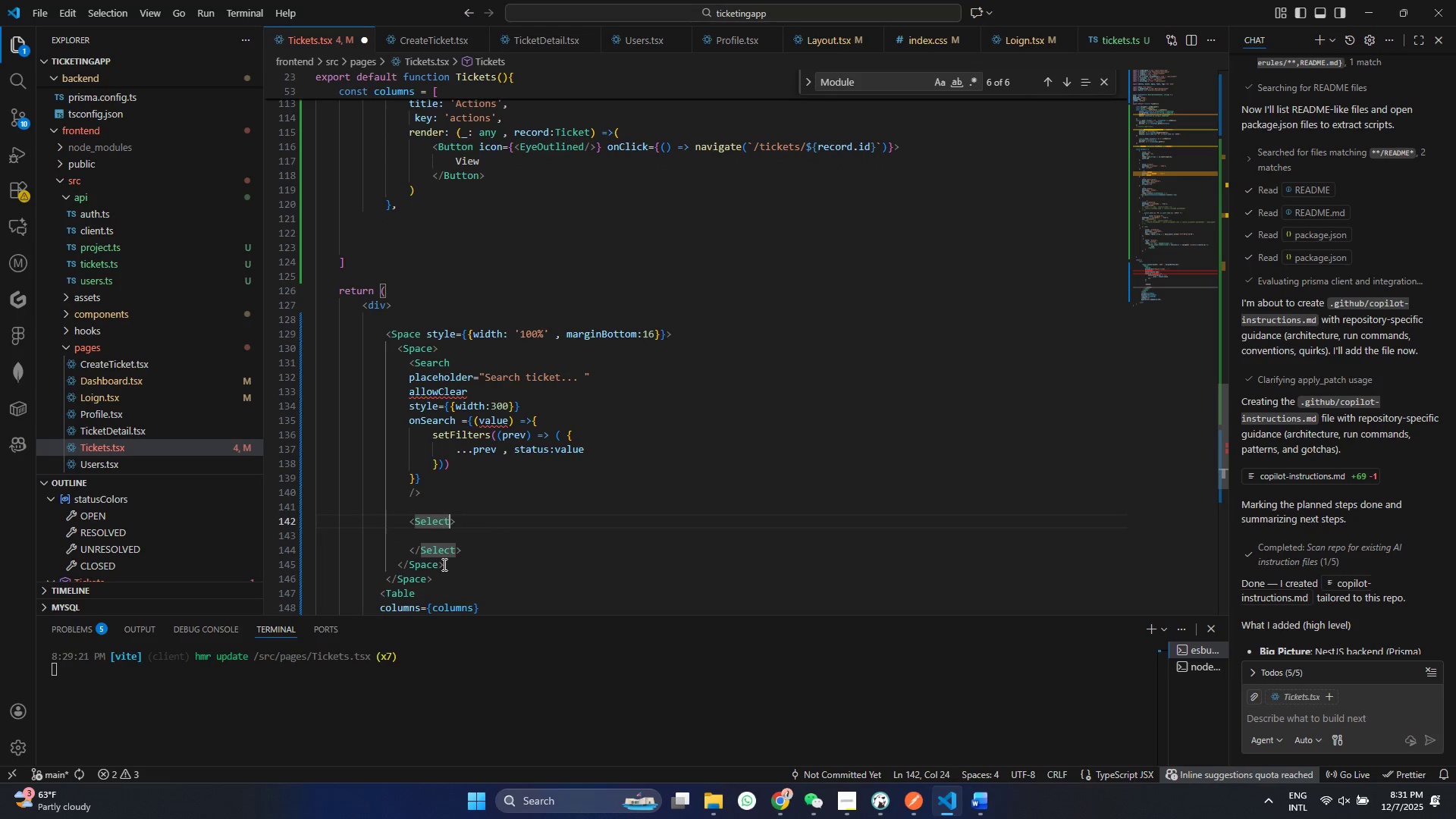 
key(ArrowRight)
 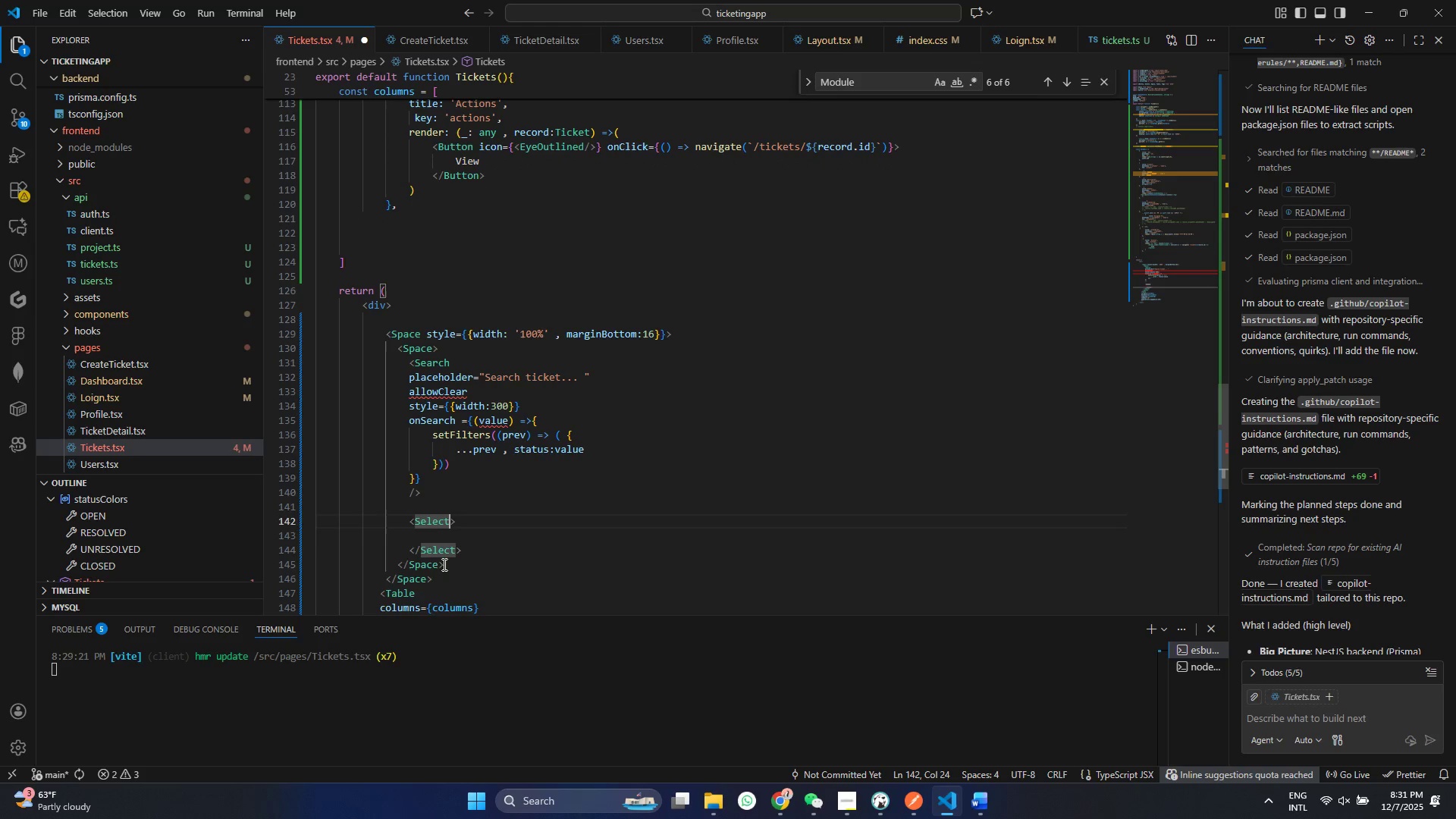 
key(ArrowRight)
 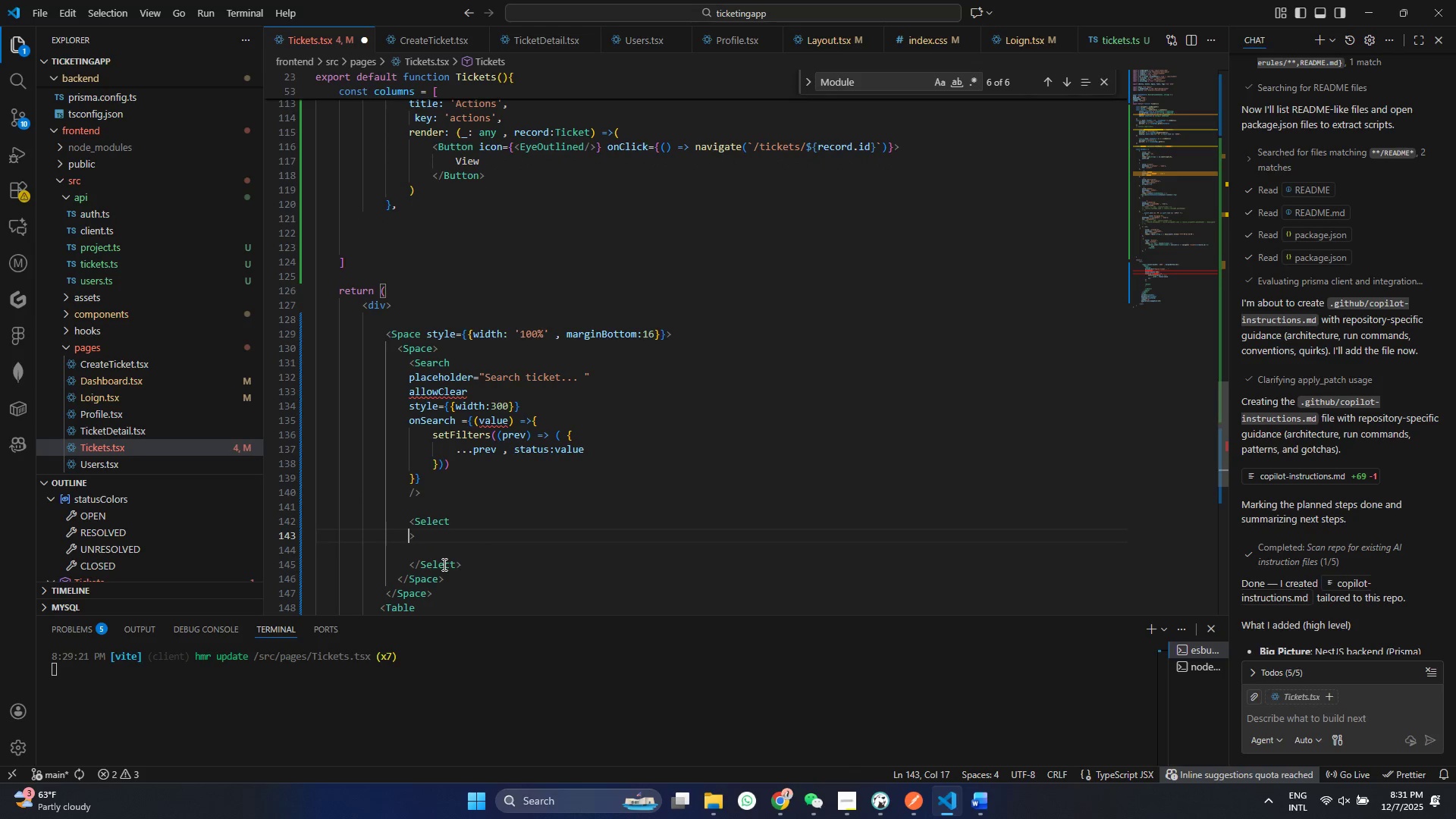 
key(Enter)
 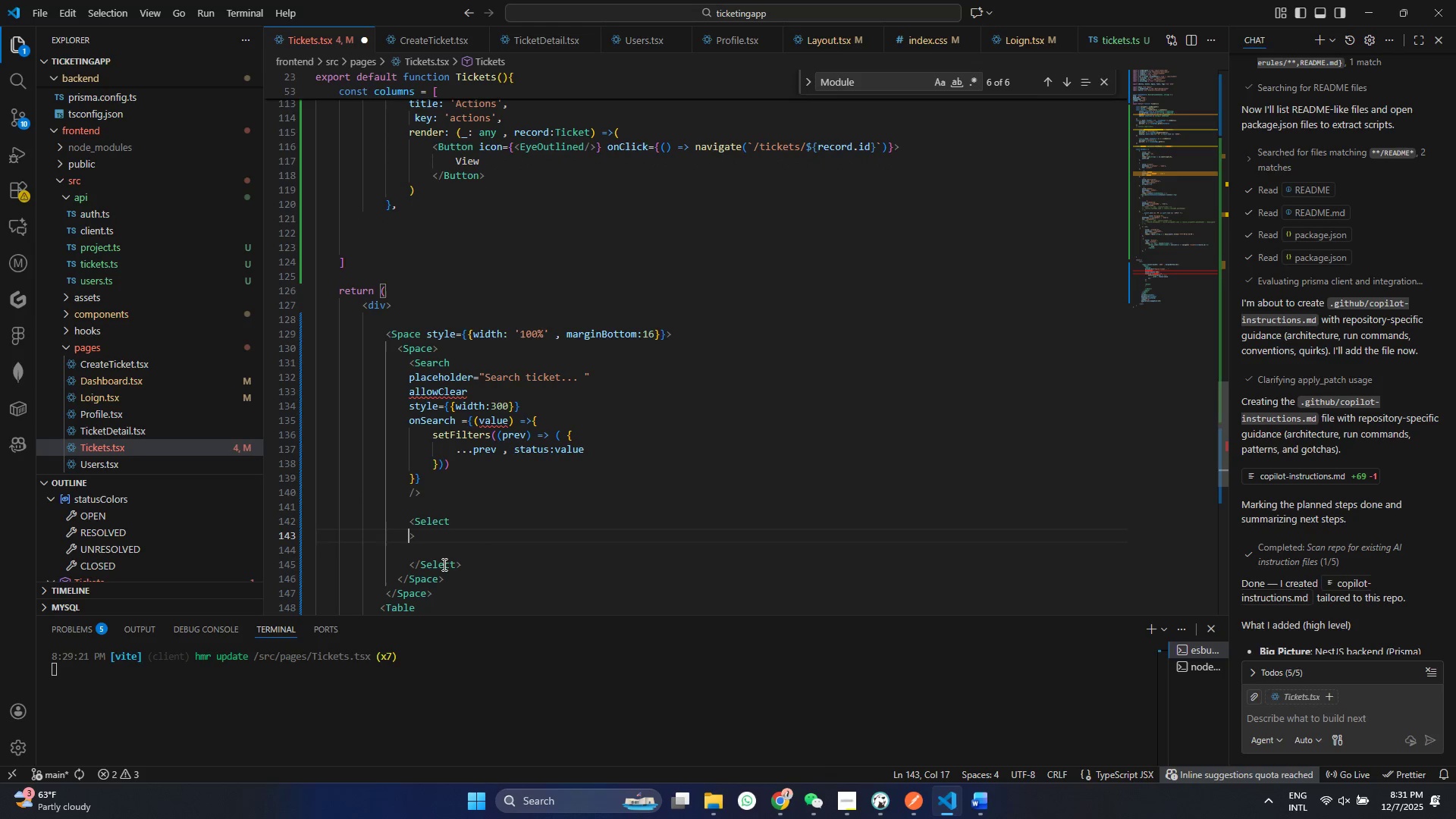 
key(Shift+ShiftRight)
 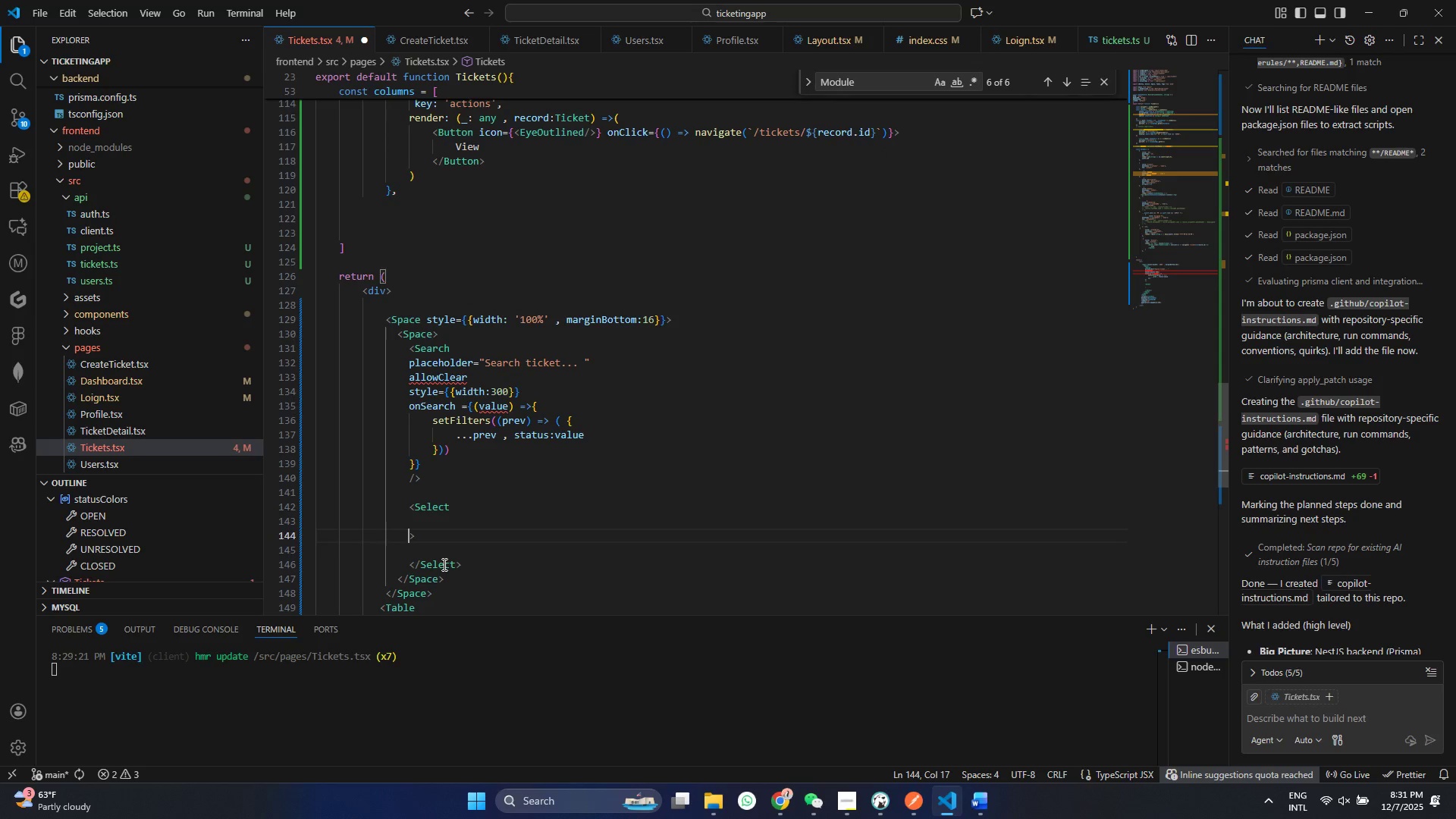 
key(Enter)
 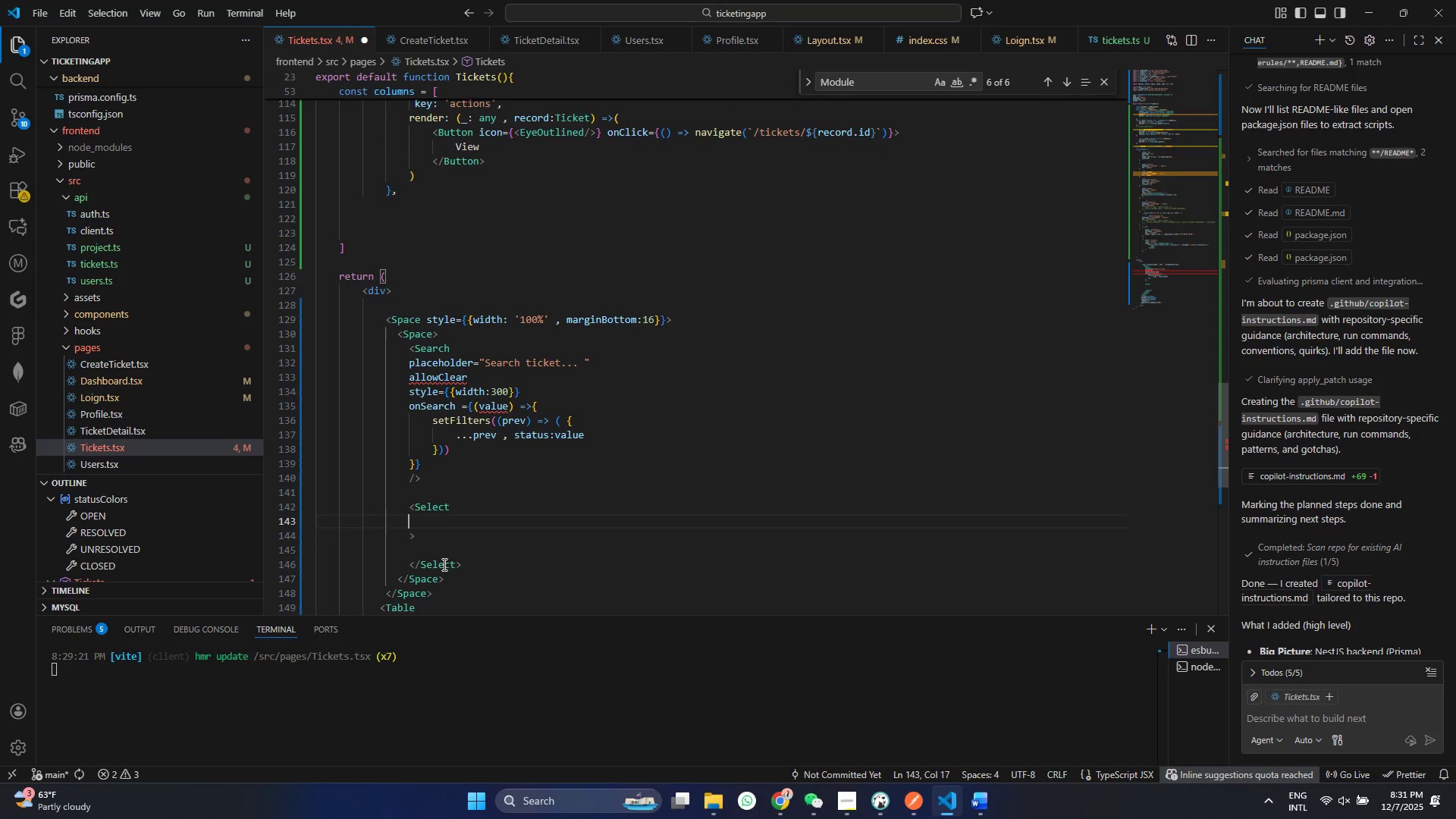 
key(ArrowUp)
 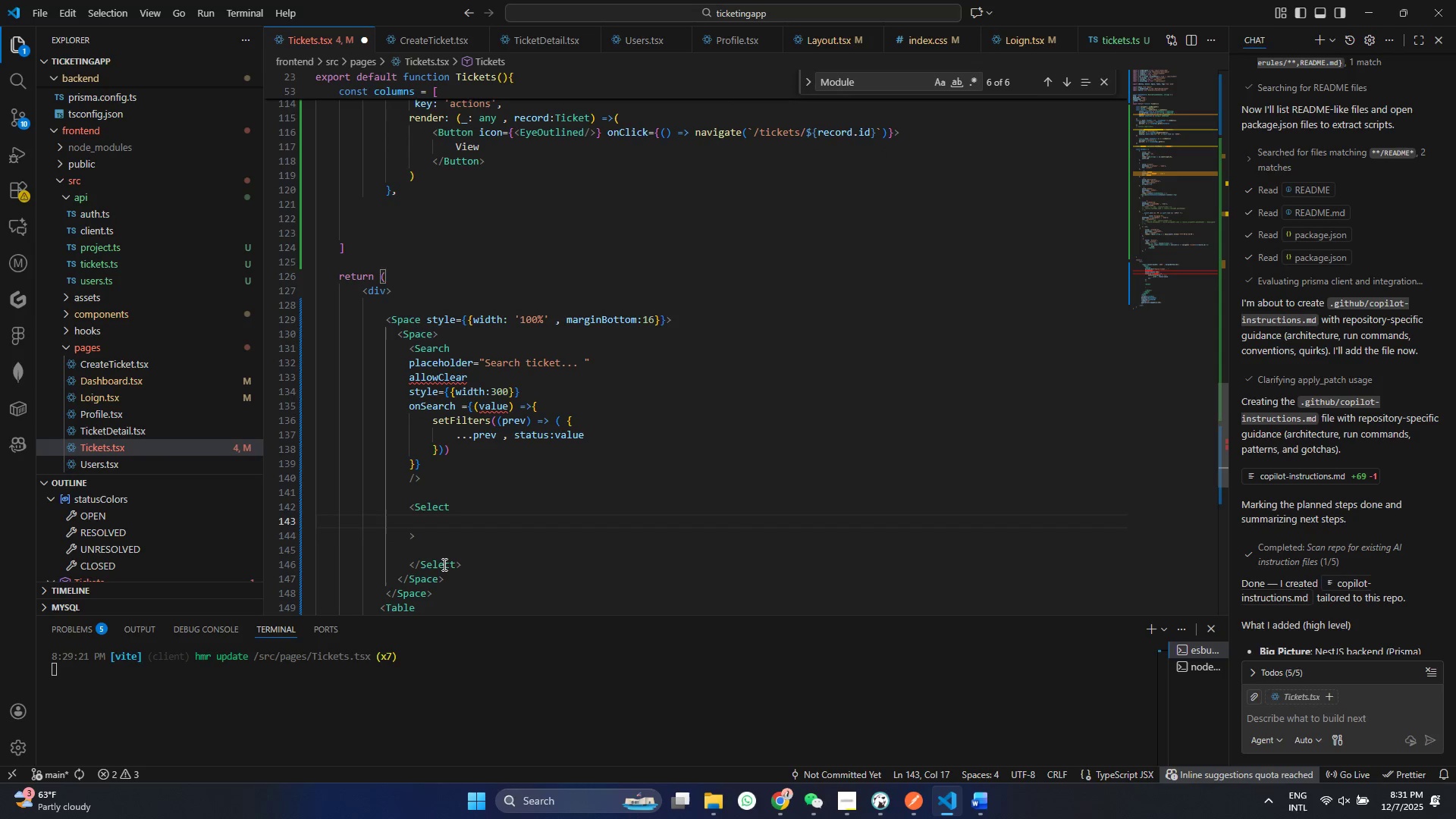 
type(plave)
key(Backspace)
key(Backspace)
type(ceholder)
 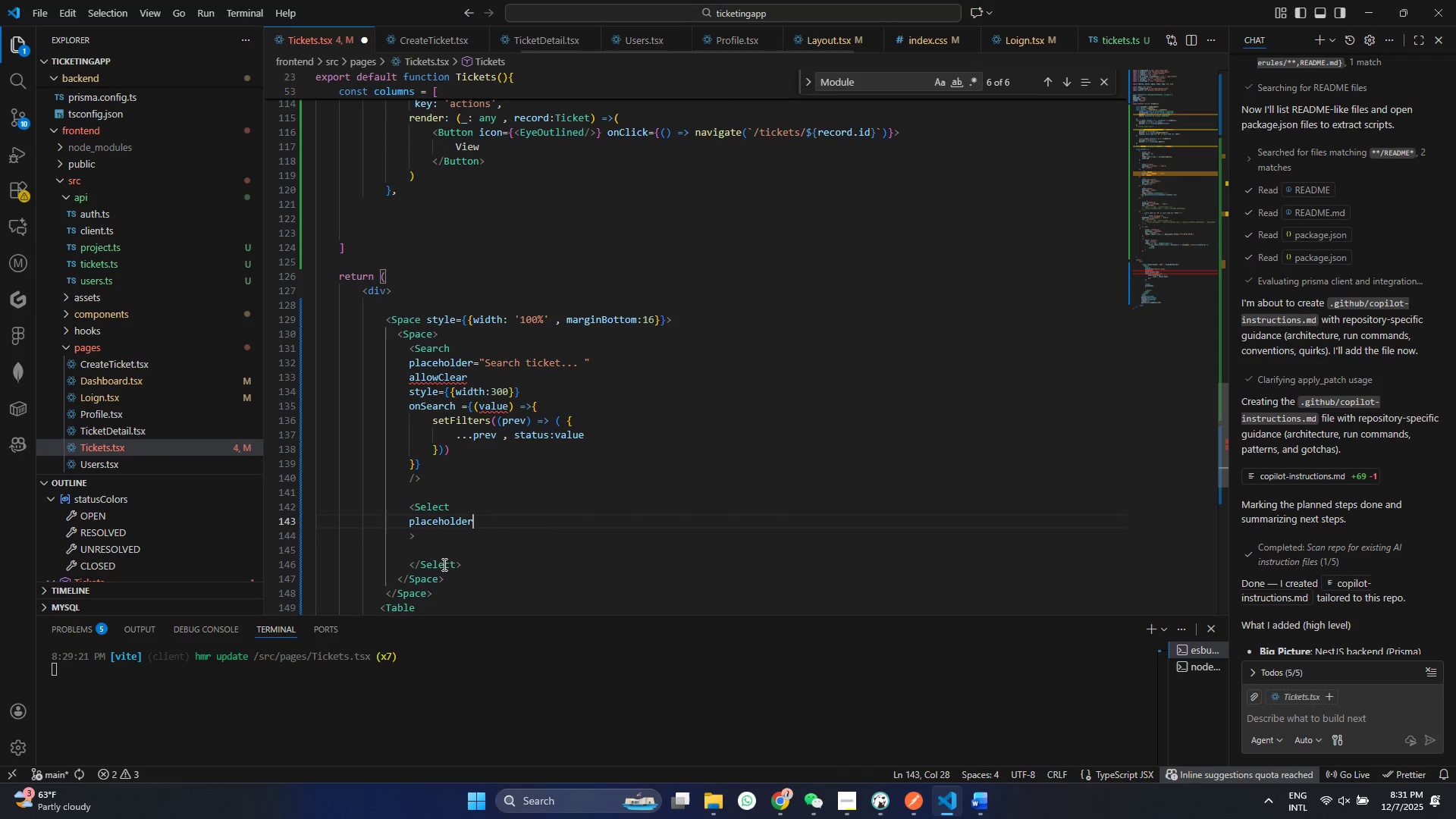 
key(Enter)
 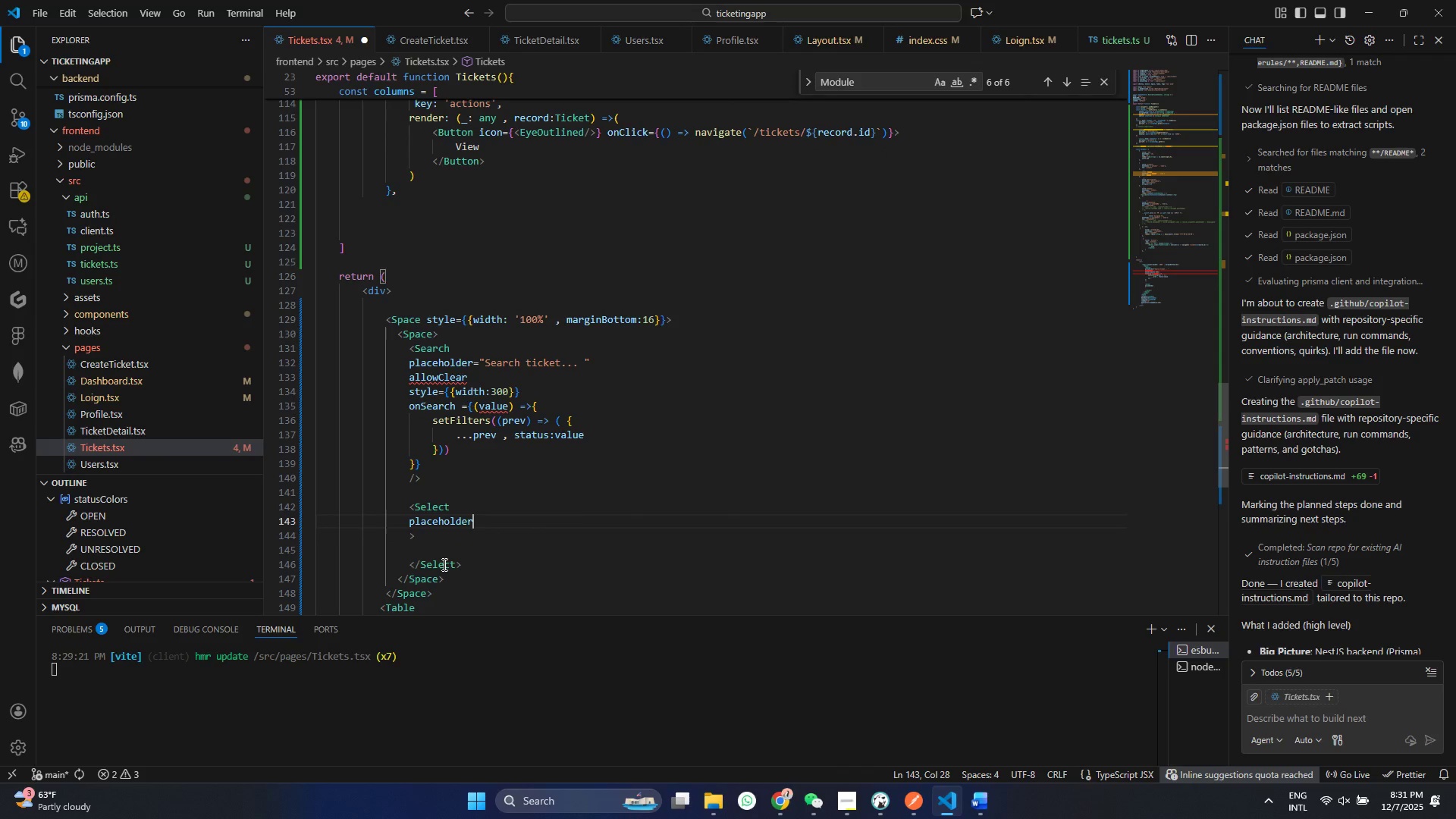 
hold_key(key=ShiftRight, duration=0.61)
 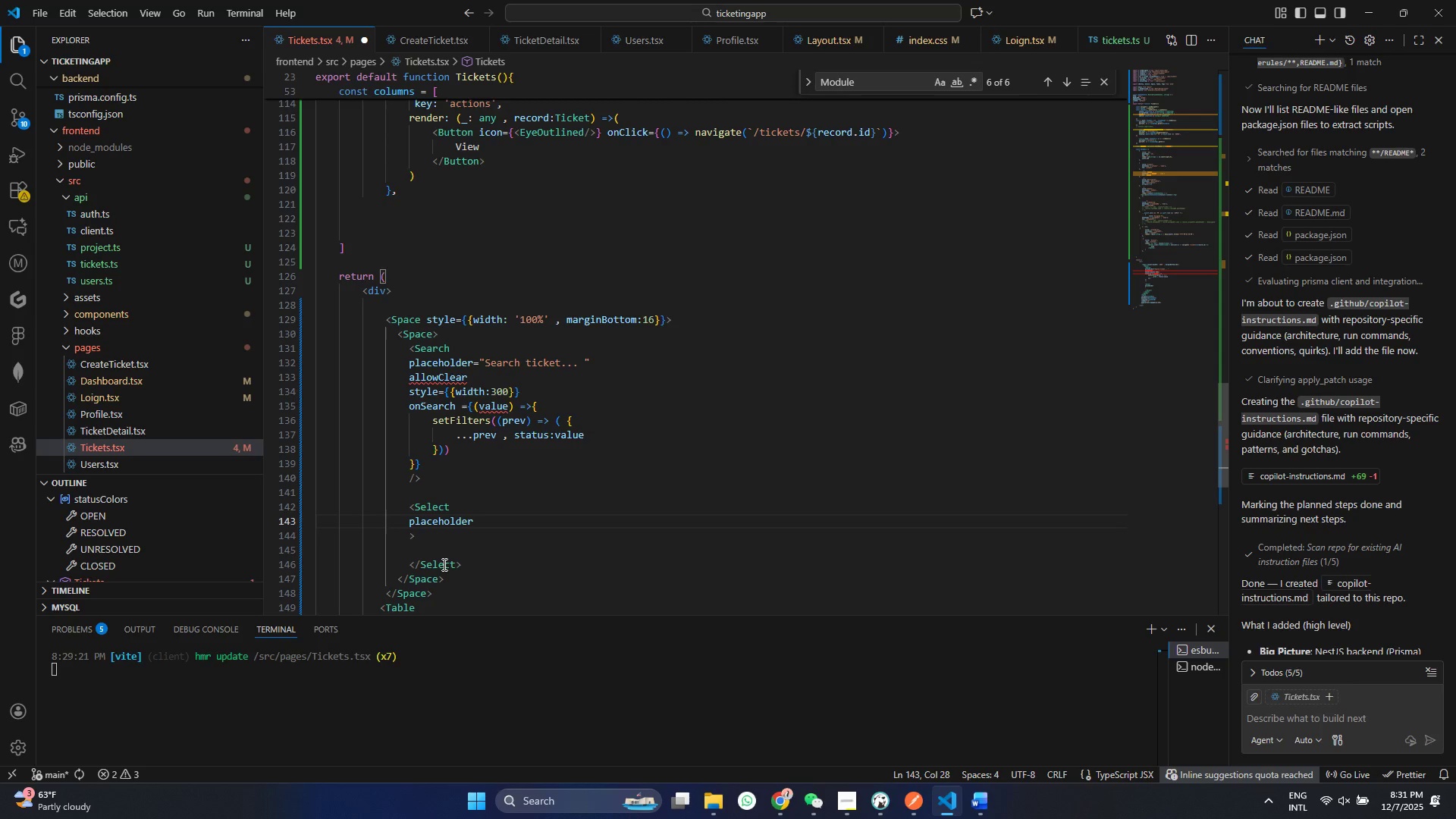 
key(Equal)
 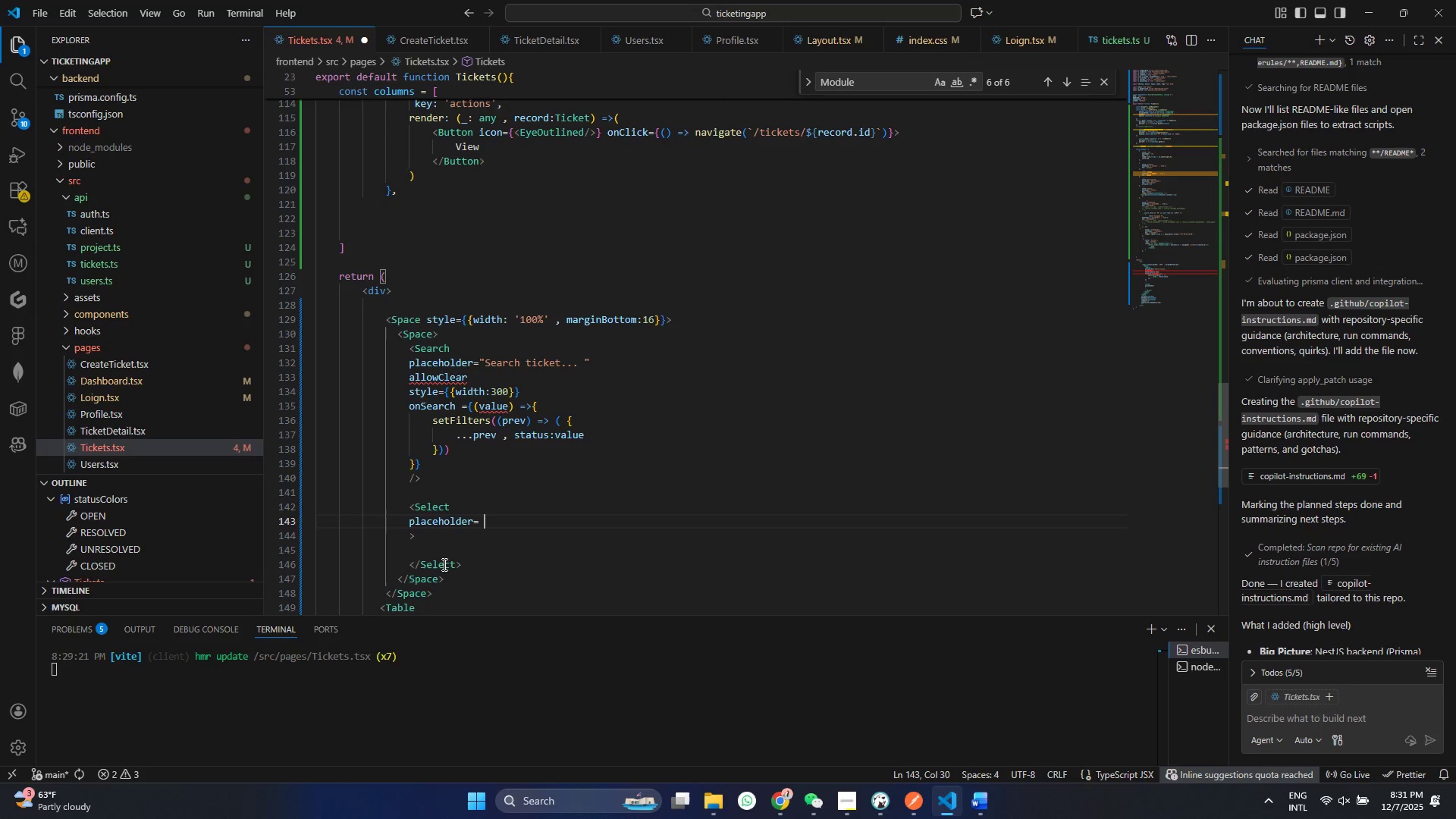 
key(Space)
 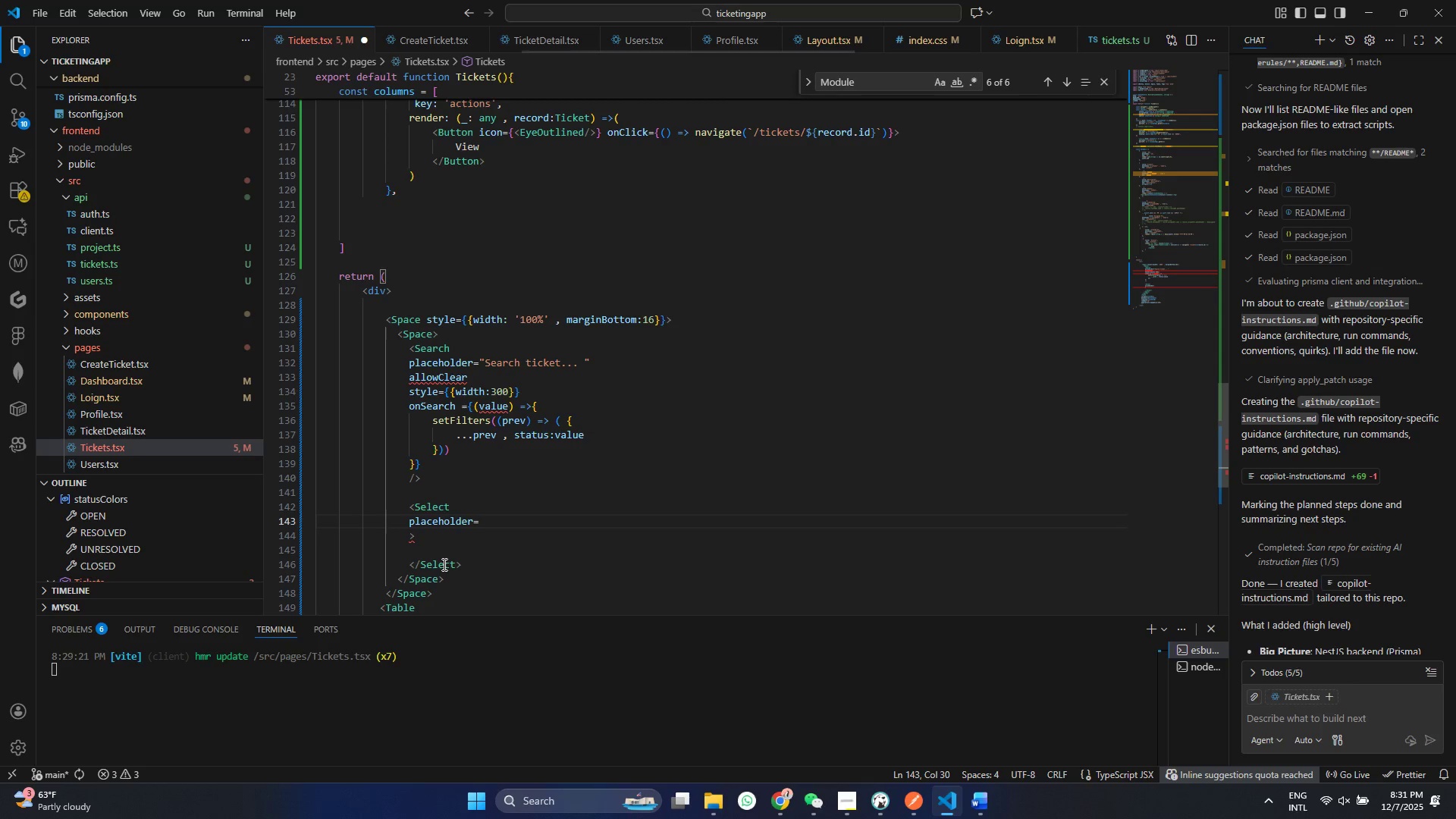 
key(Shift+Quote)
 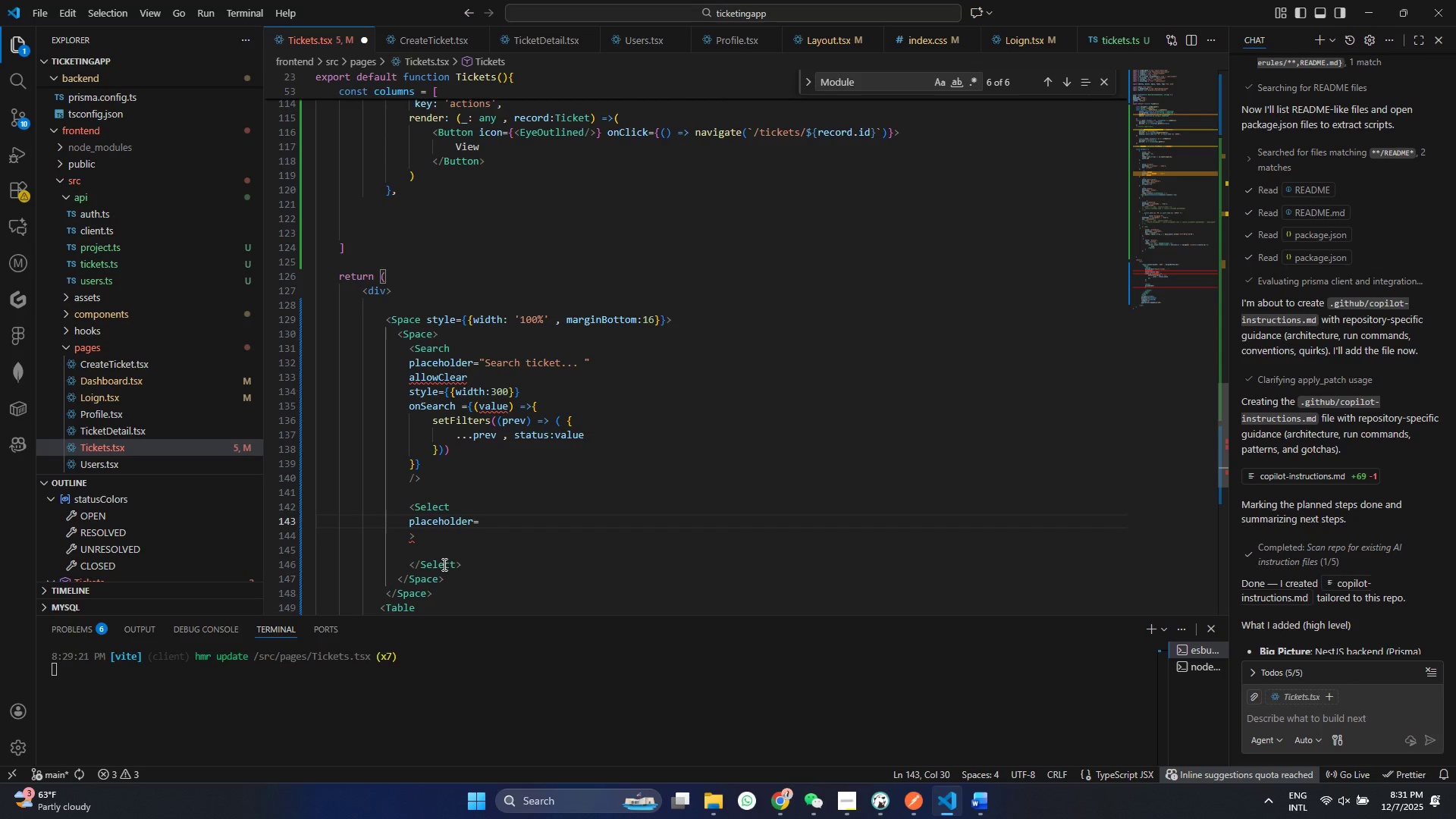 
key(Shift+Quote)
 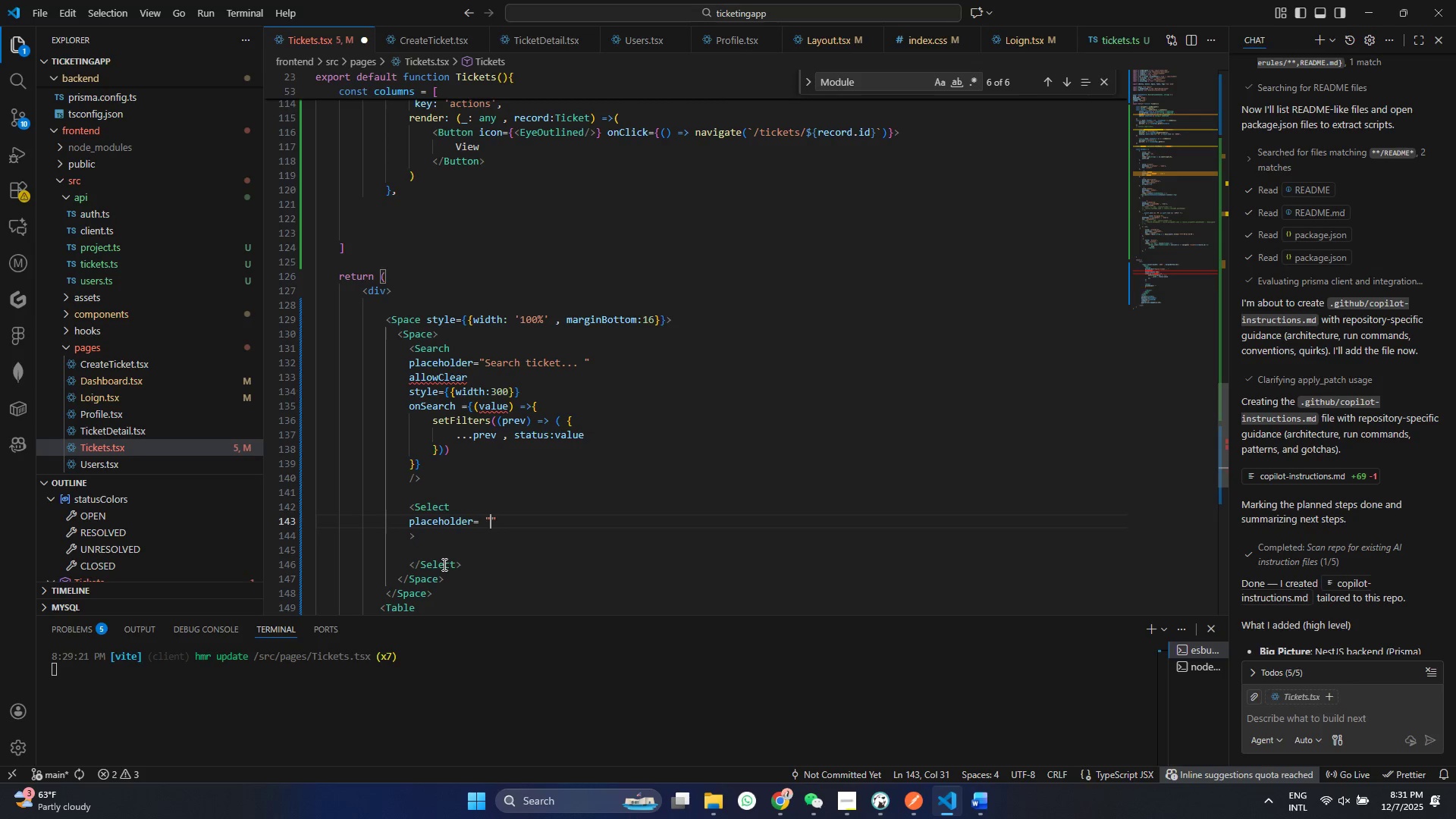 
key(Shift+Quote)
 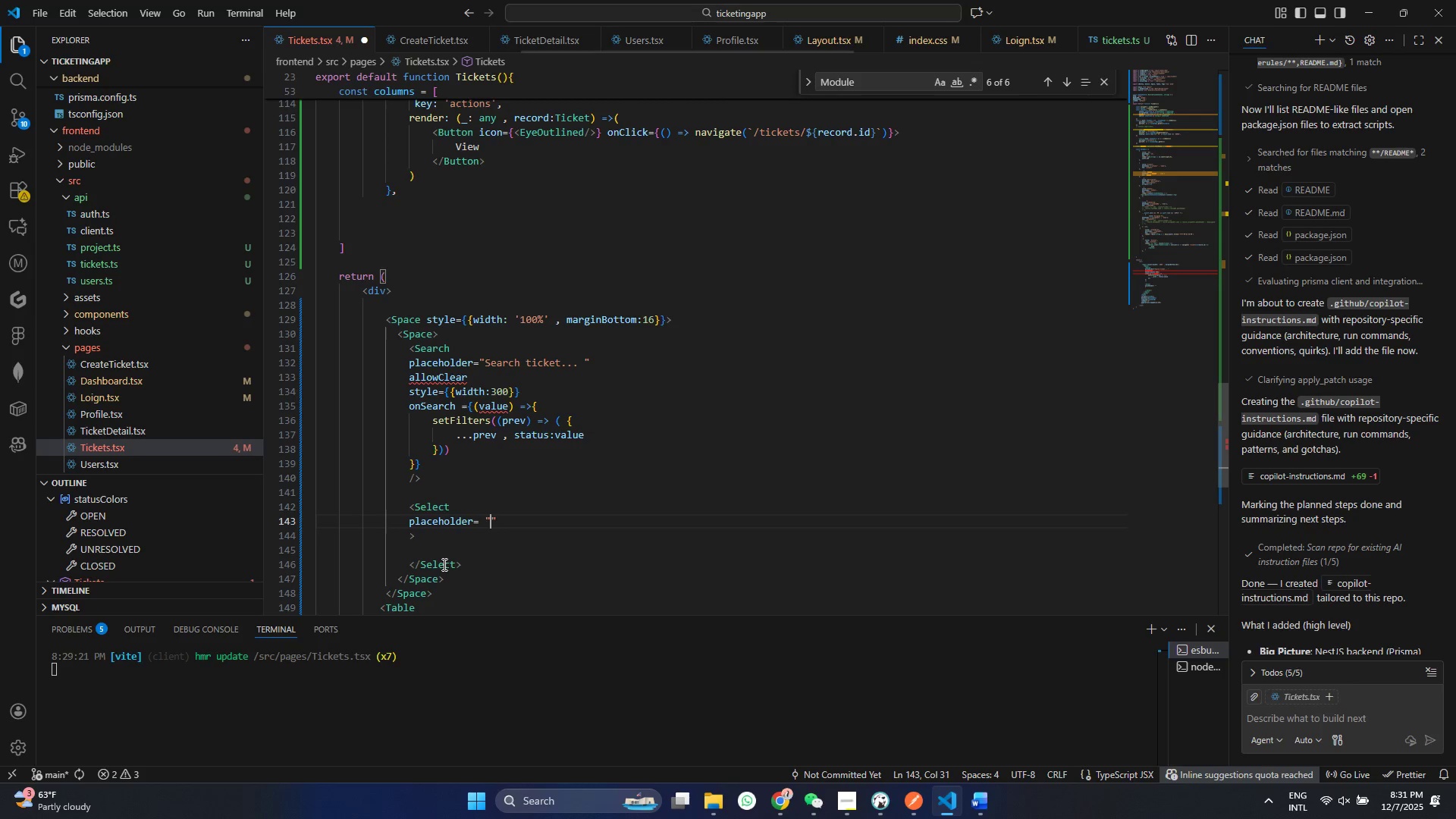 
key(ArrowLeft)
 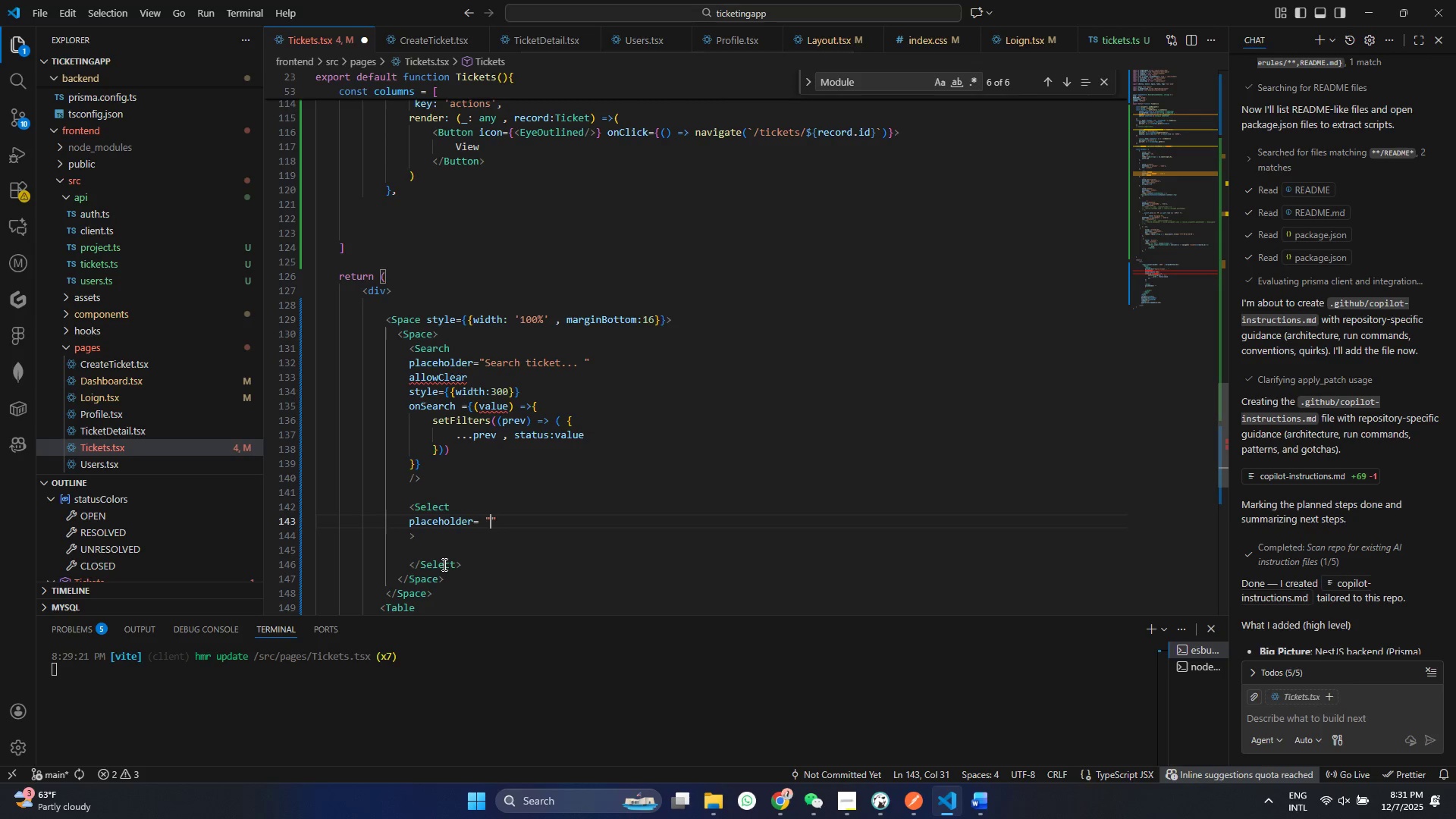 
type(Filer by STatus)
 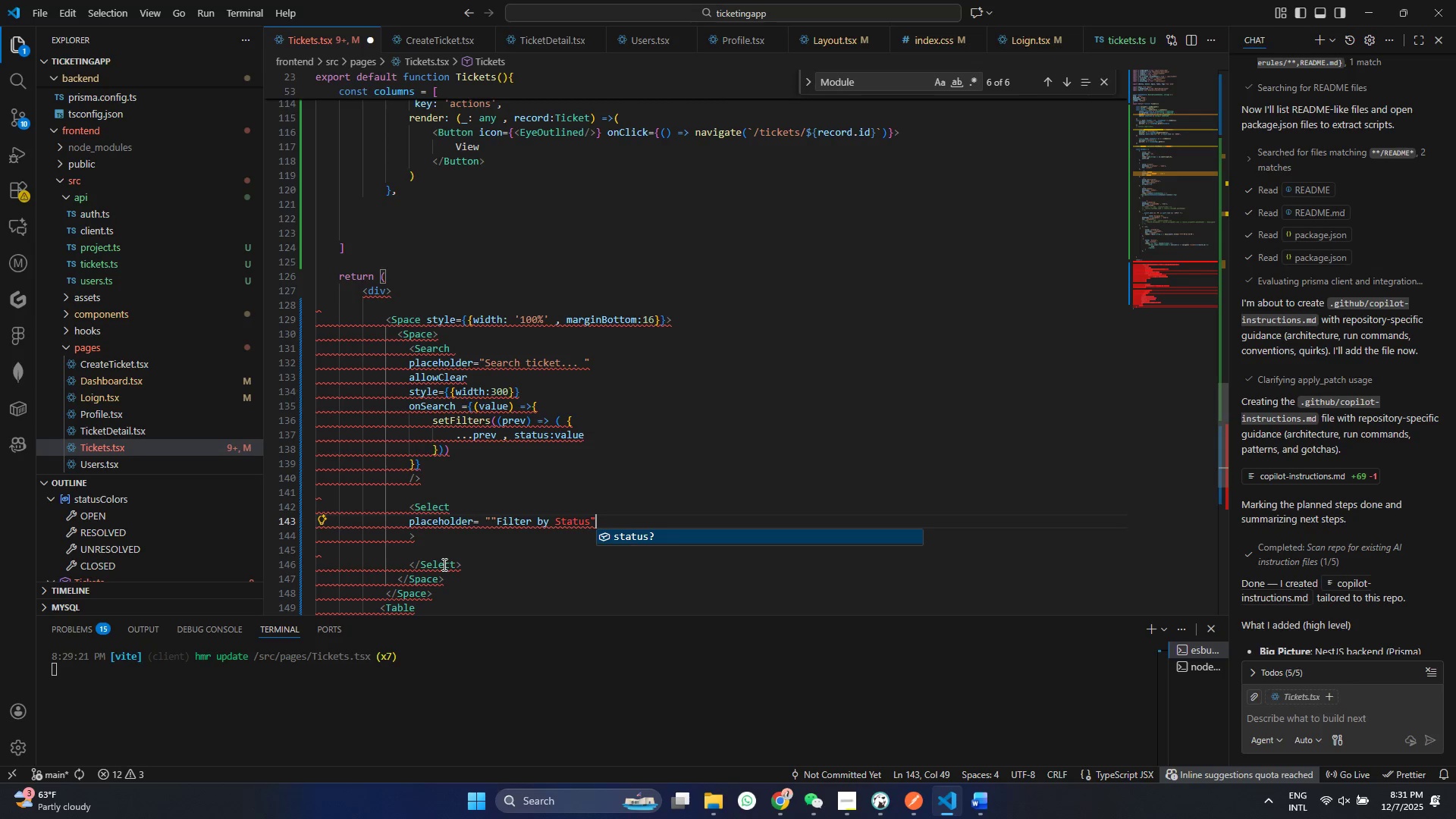 
key(ArrowRight)
 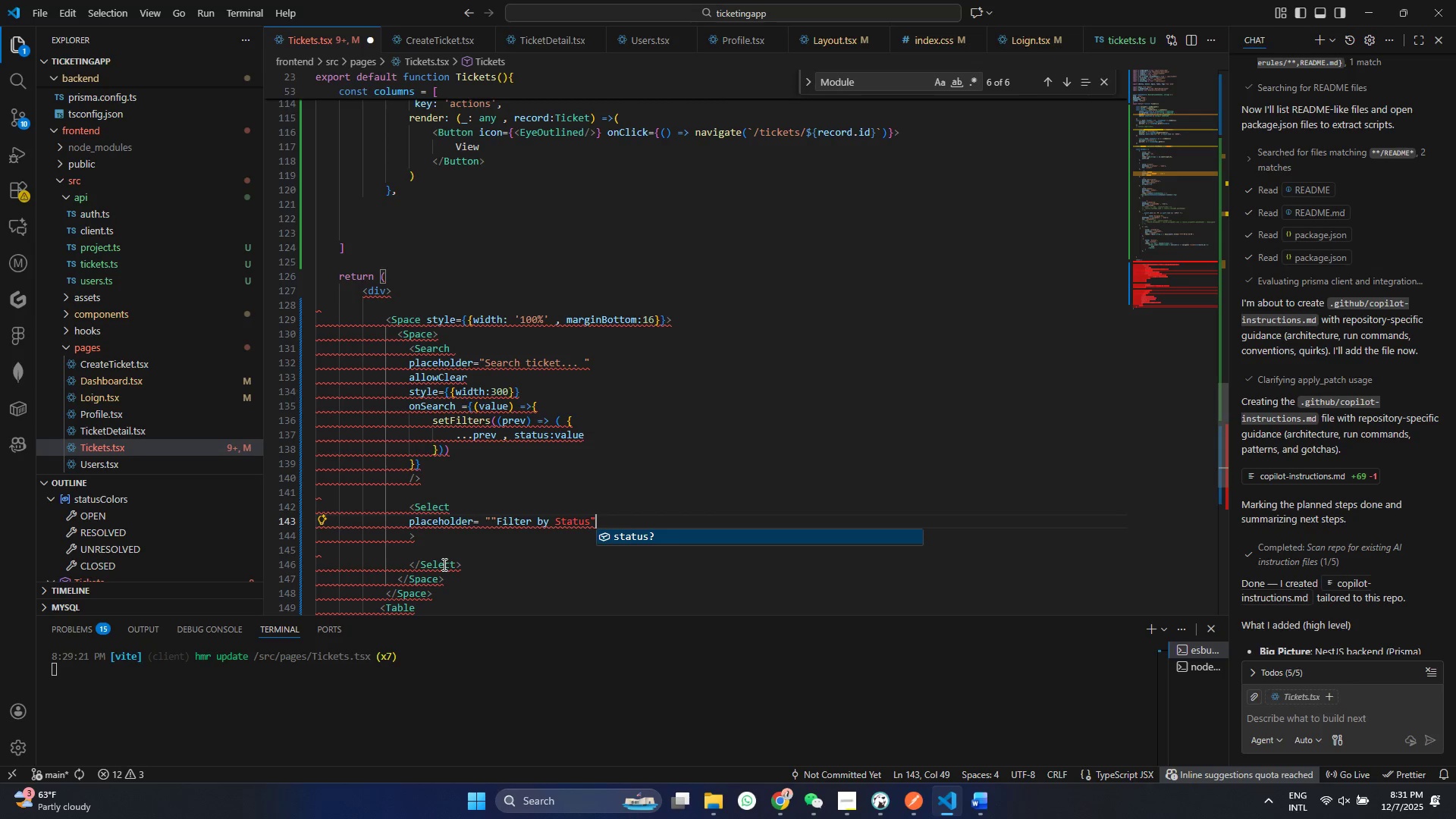 
key(Control+Z)
 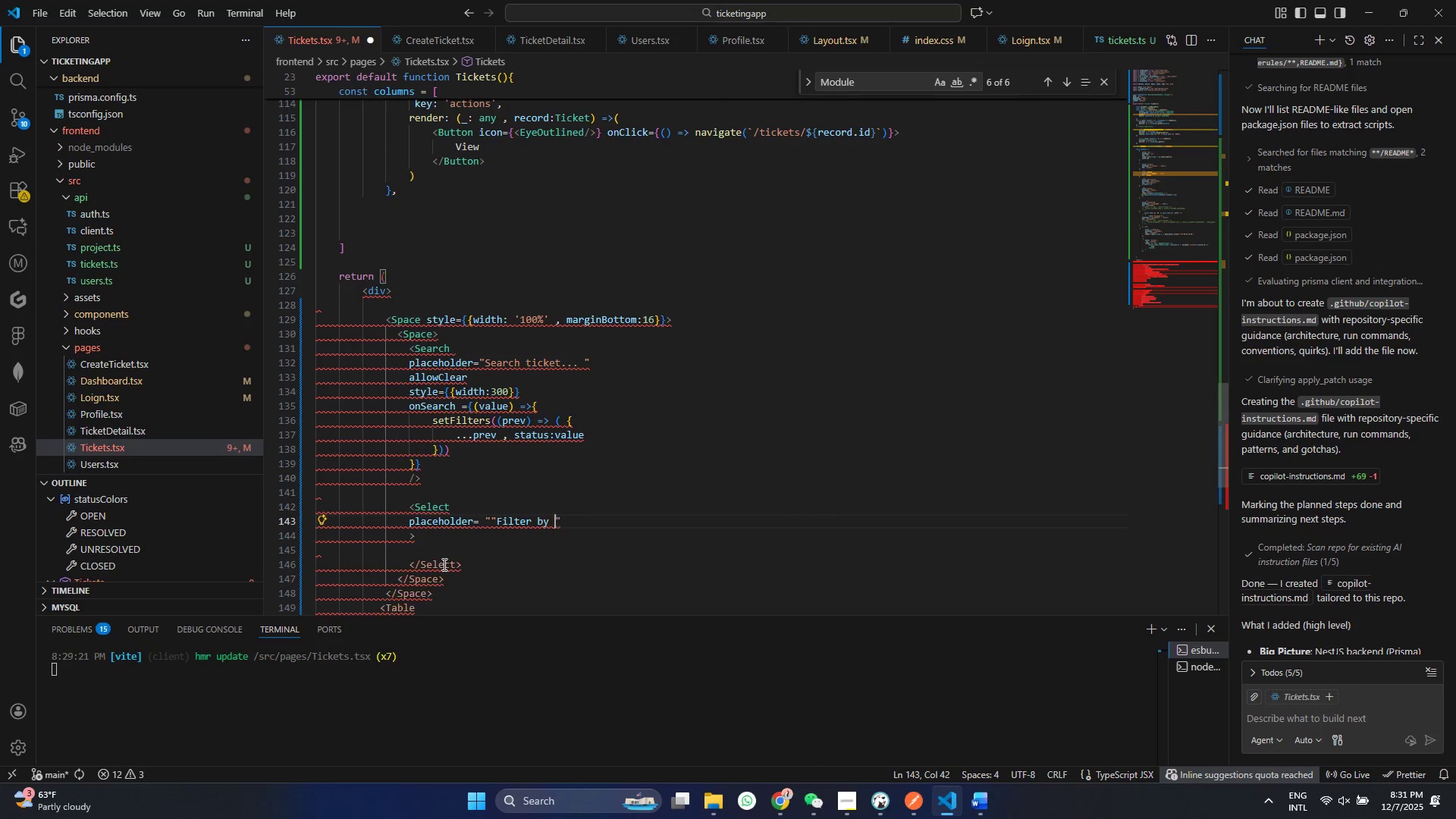 
type( Statis)
key(Backspace)
key(Backspace)
type(us)
 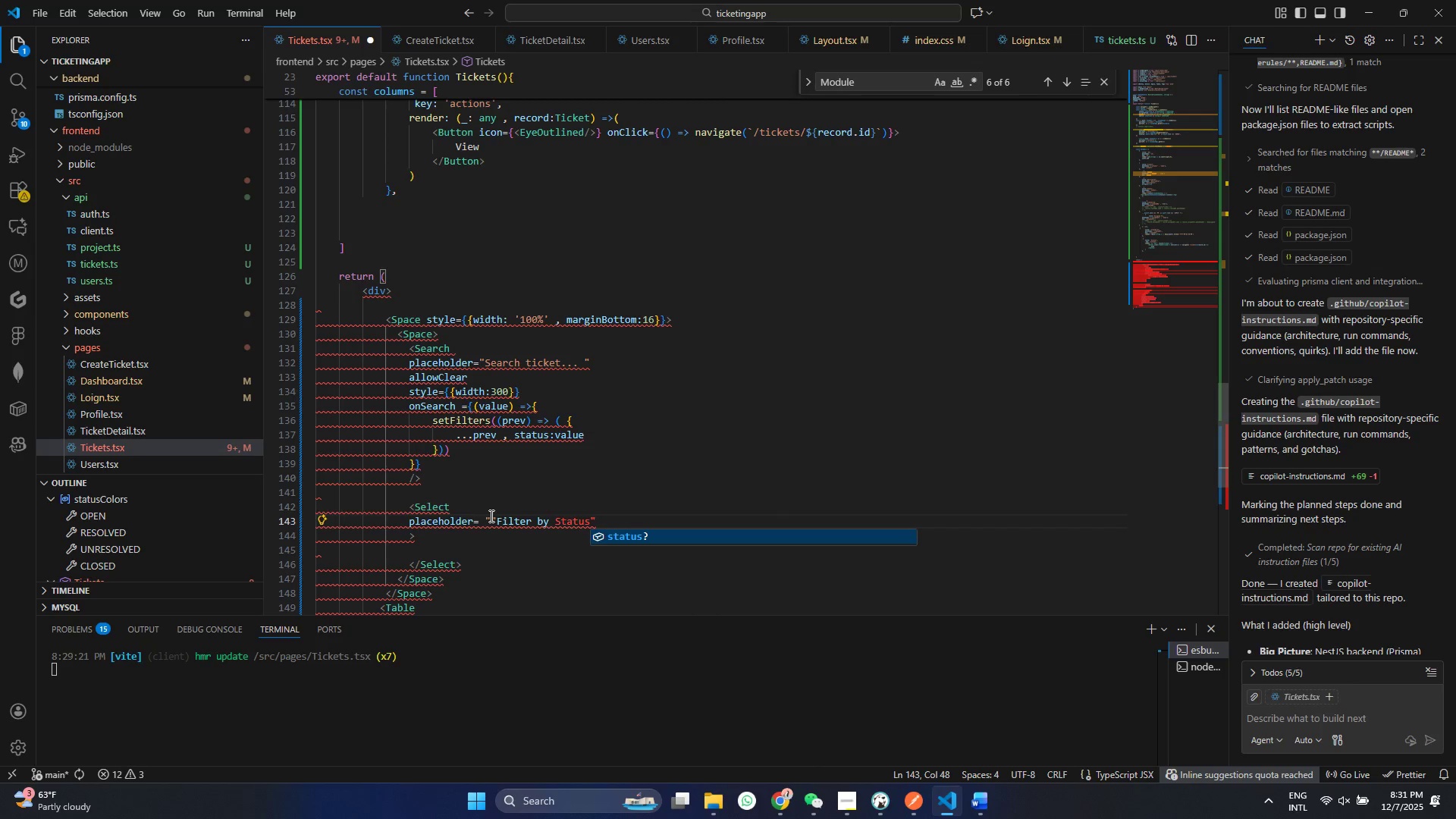 
left_click([490, 516])
 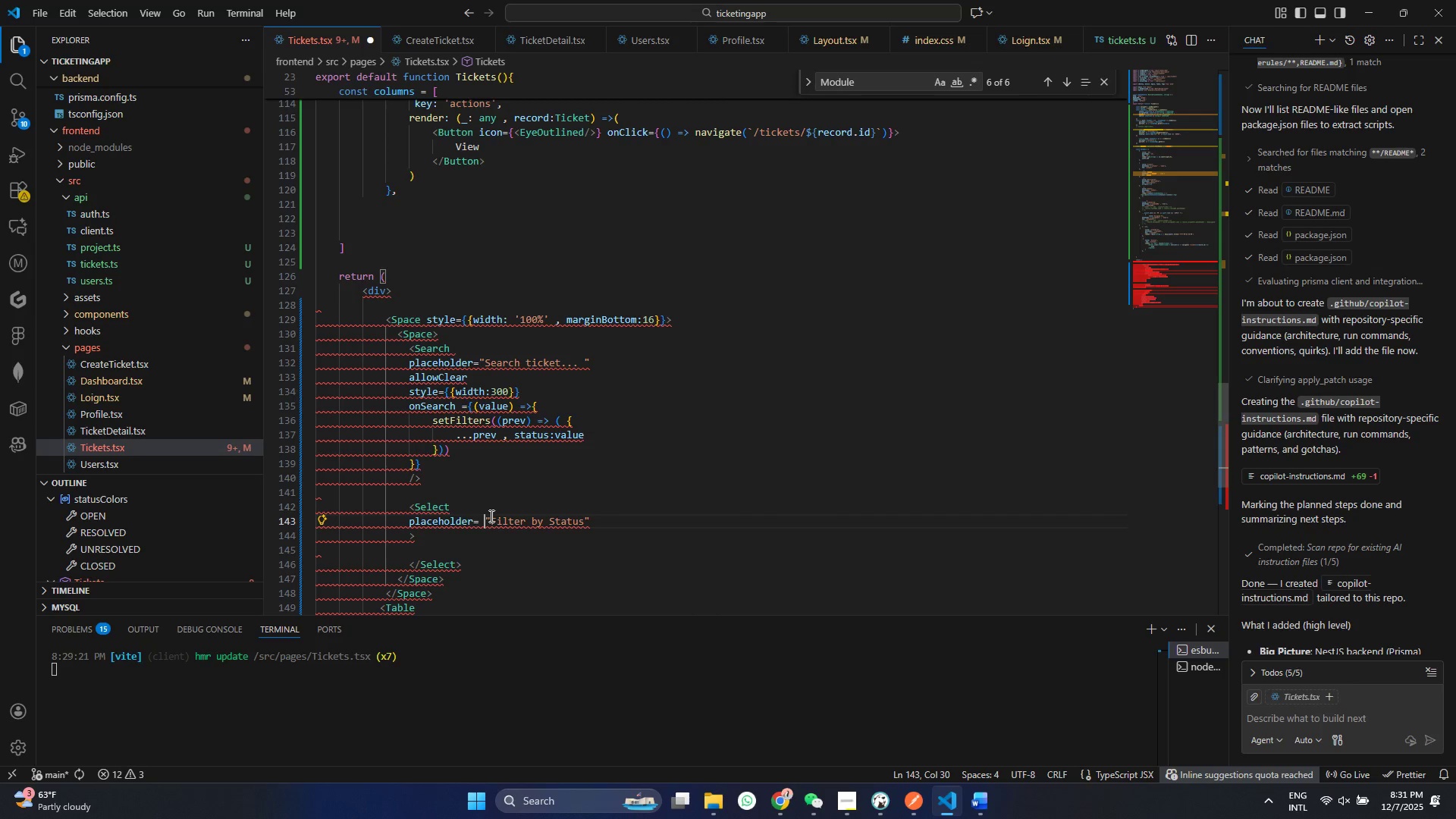 
key(Backspace)
 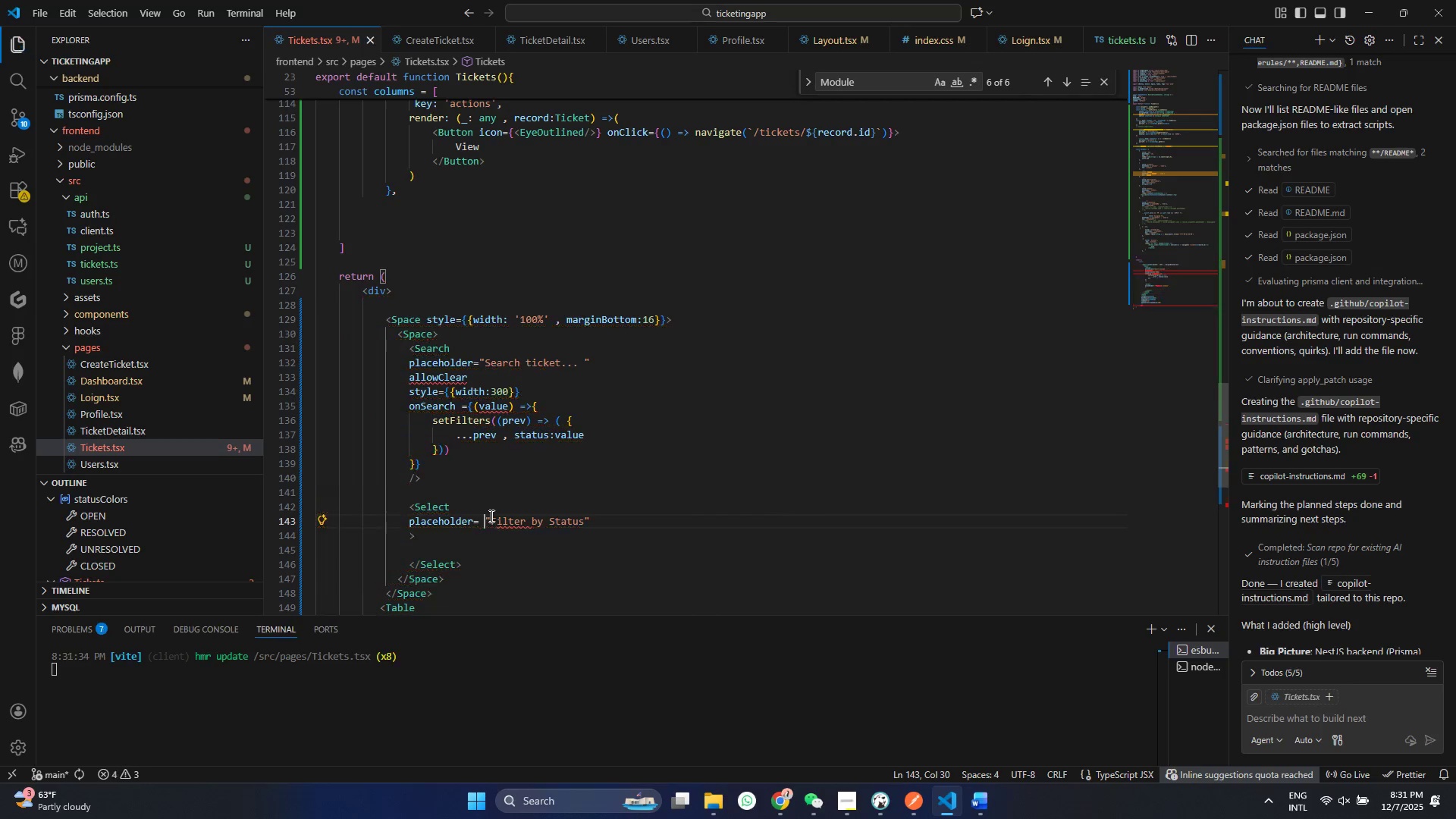 
key(Control+ControlLeft)
 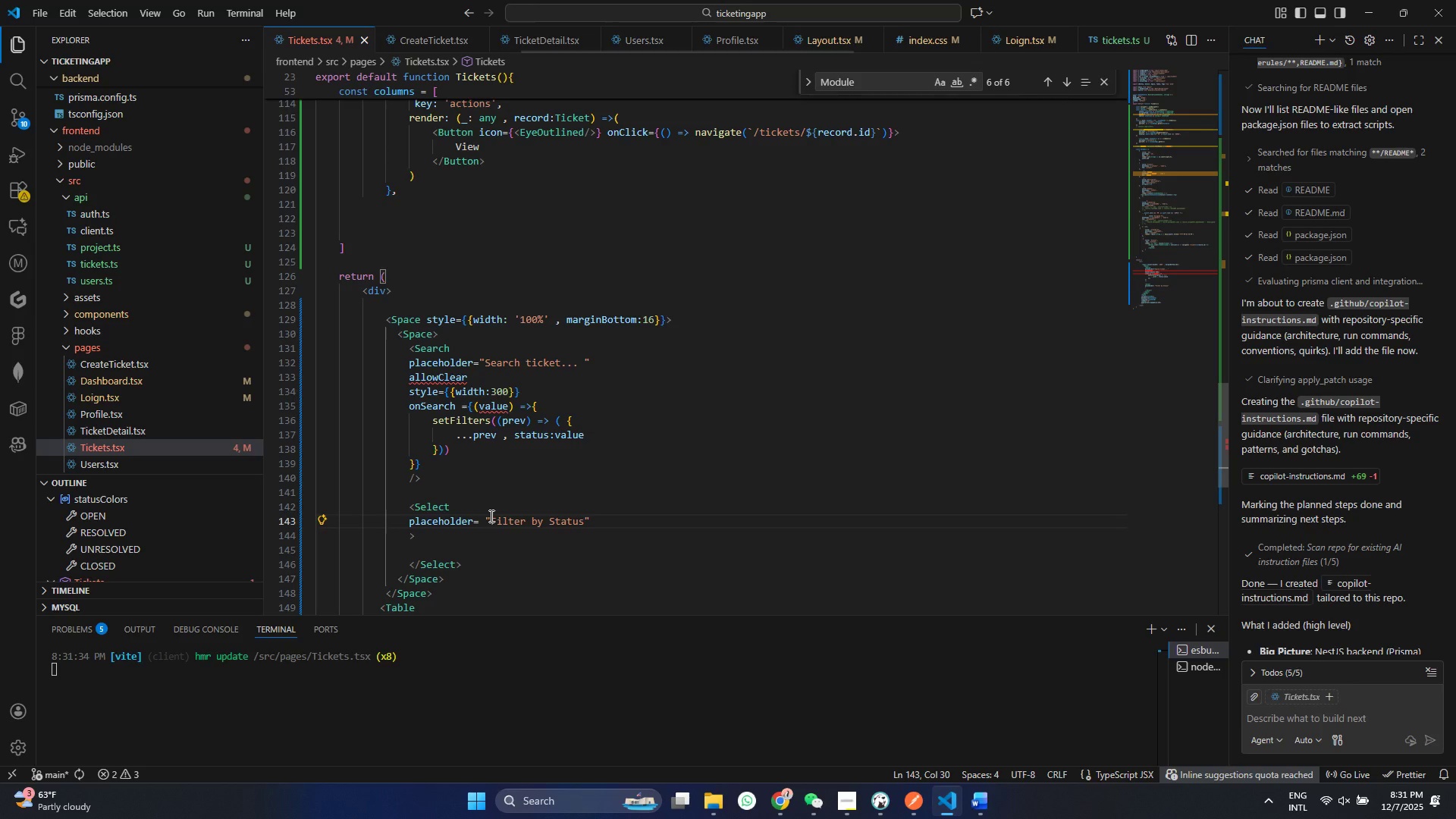 
key(S)
 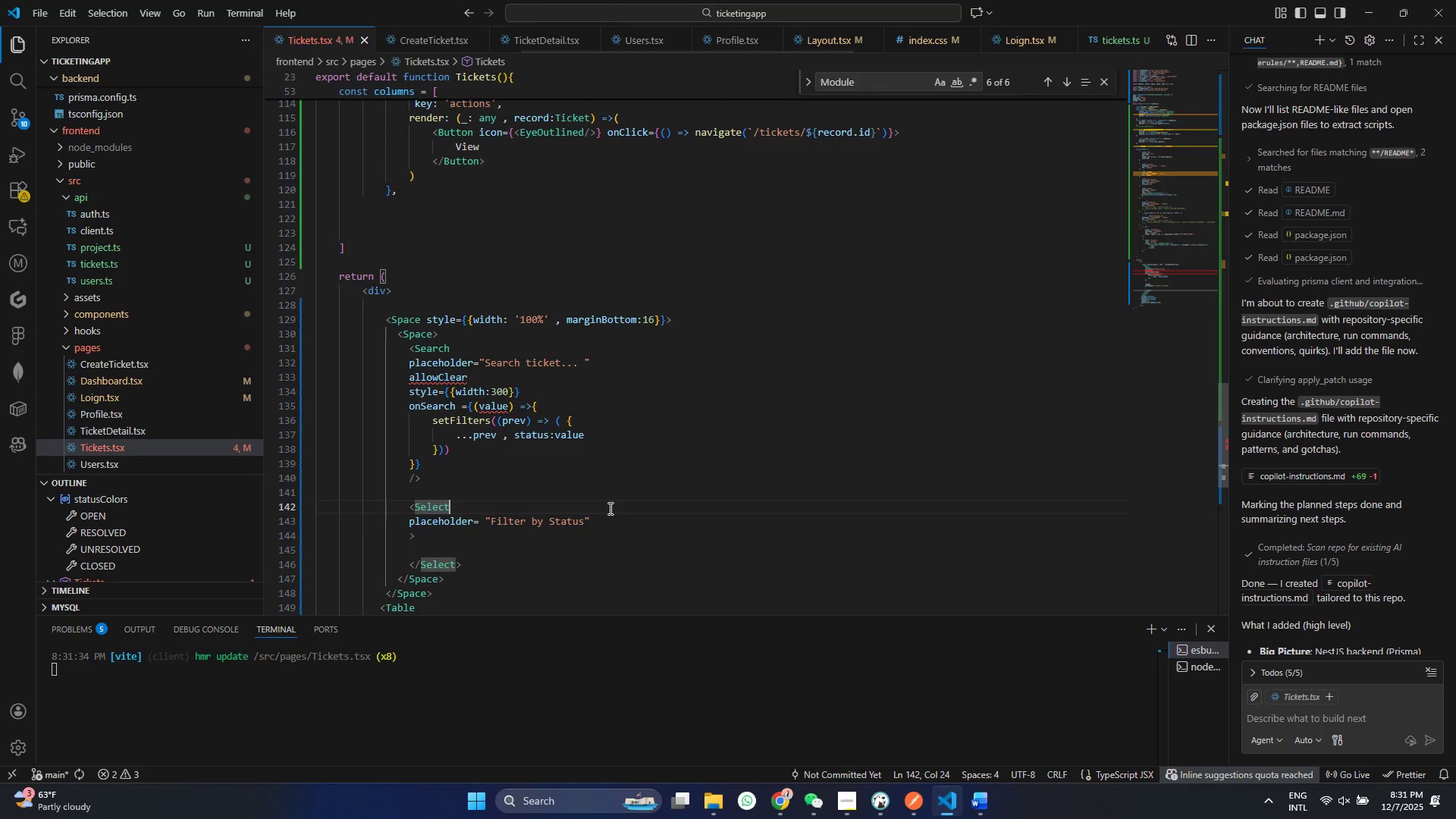 
left_click_drag(start_coordinate=[609, 508], to_coordinate=[610, 519])
 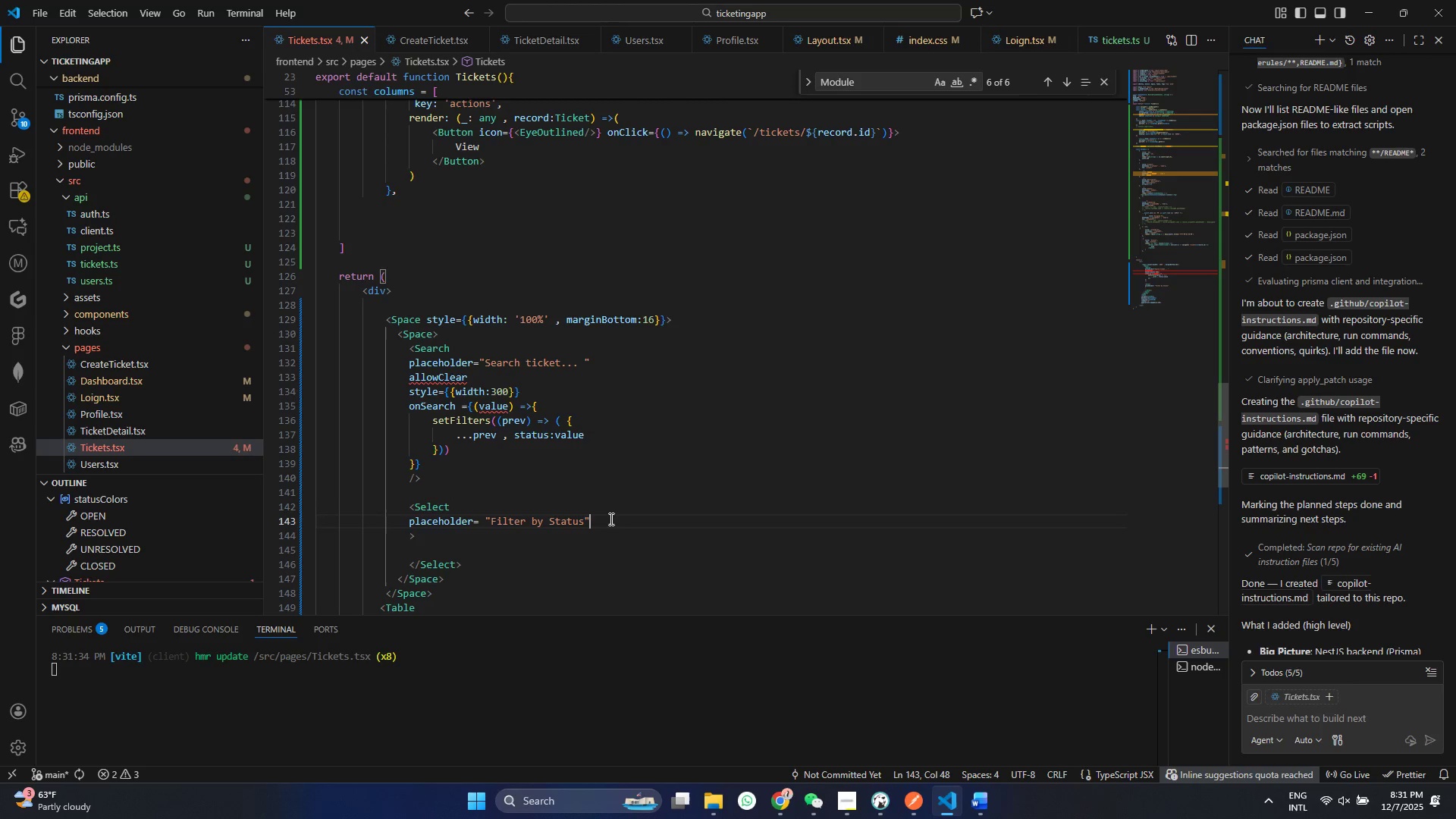 
left_click([610, 519])
 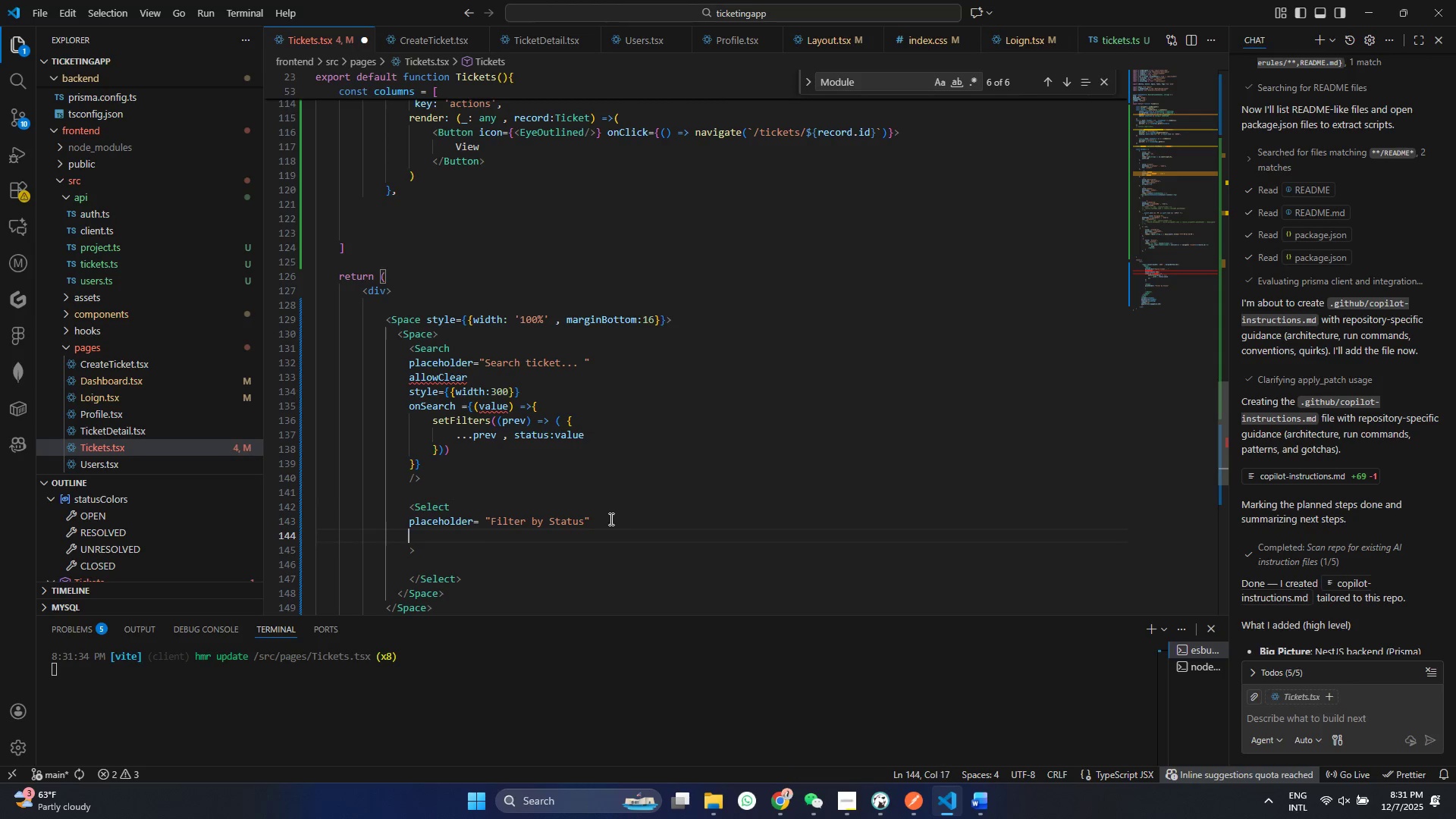 
key(Enter)
 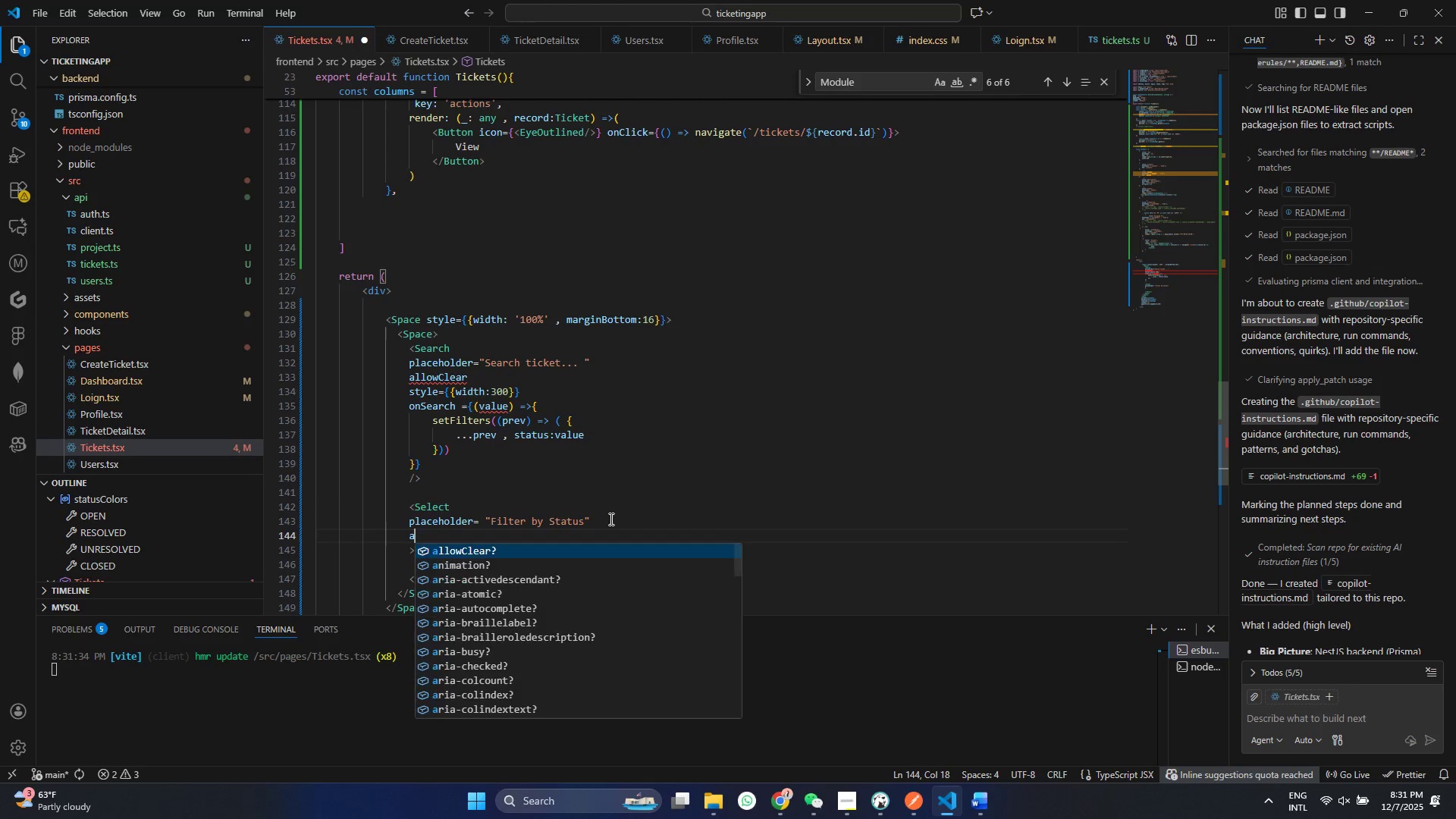 
type(allow)
 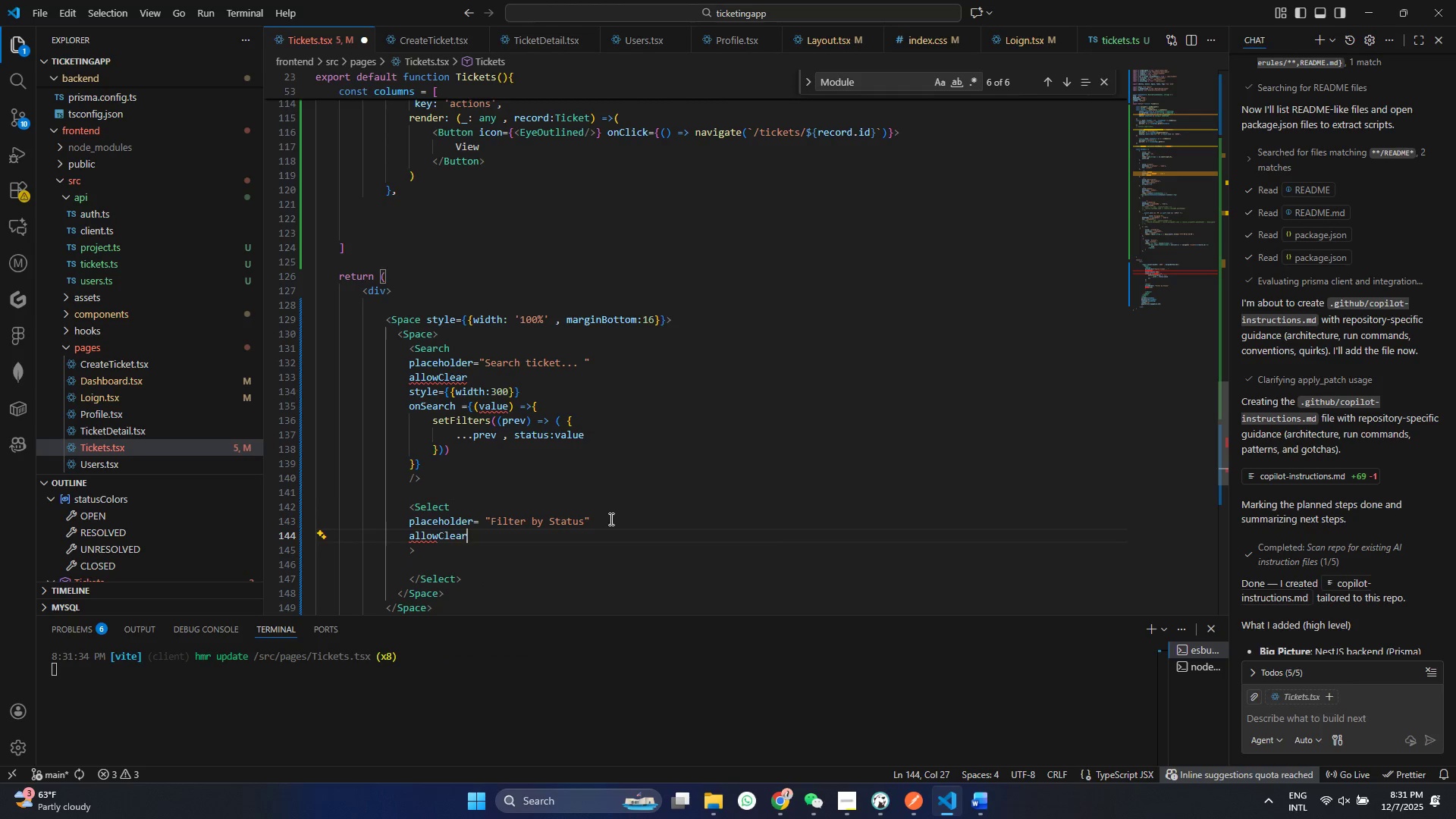 
key(Enter)
 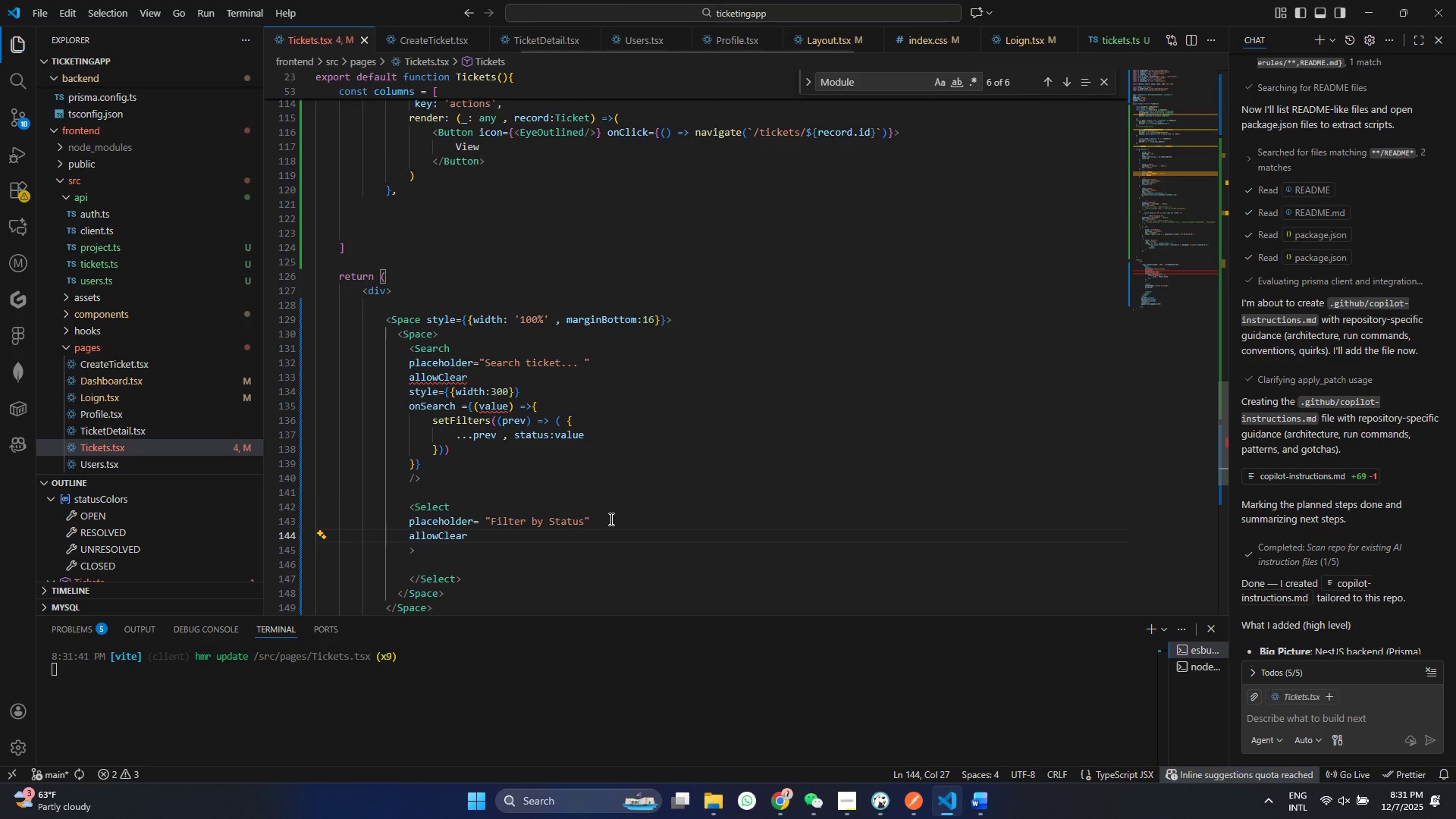 
key(Control+ControlLeft)
 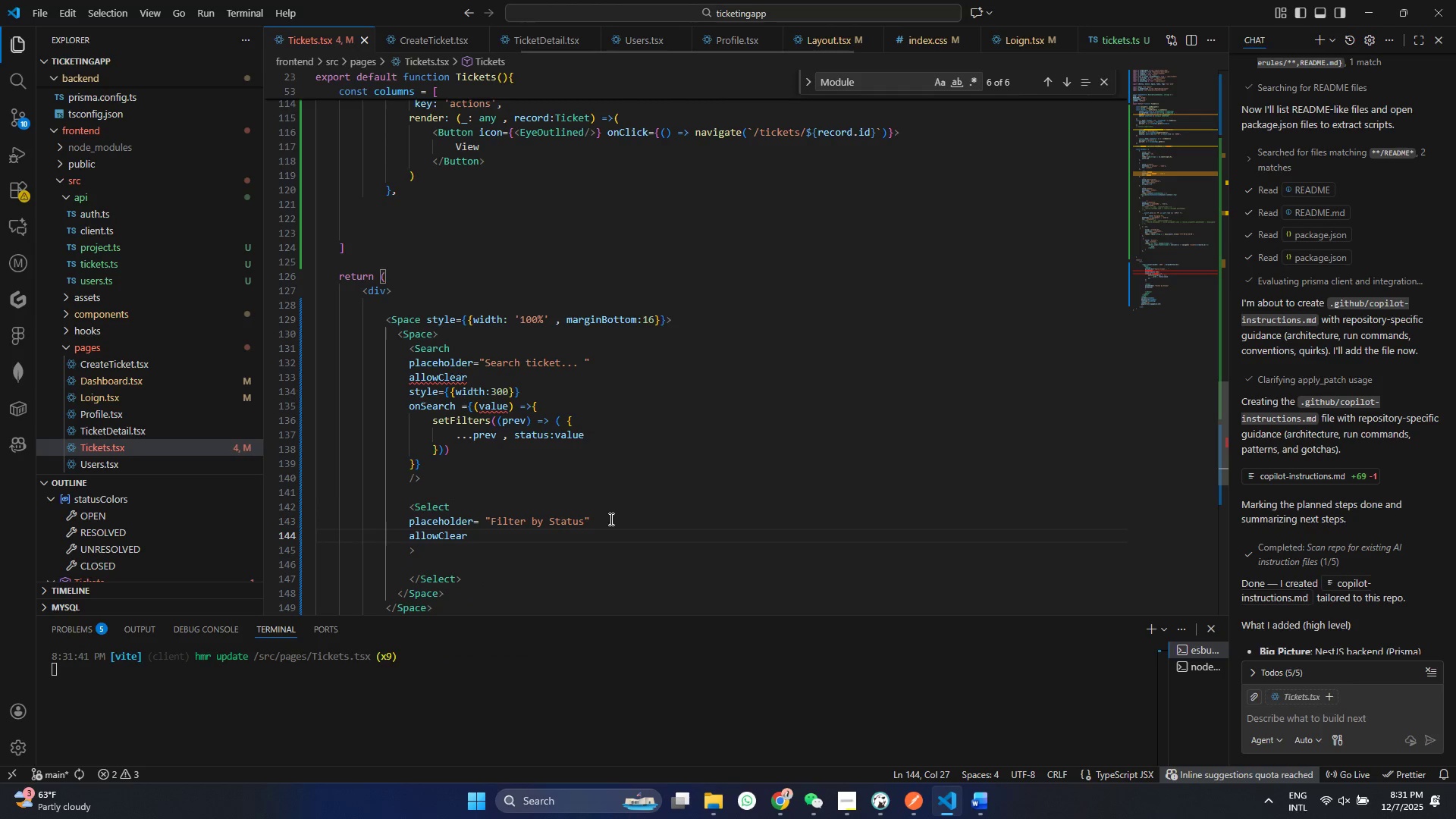 
key(Control+S)
 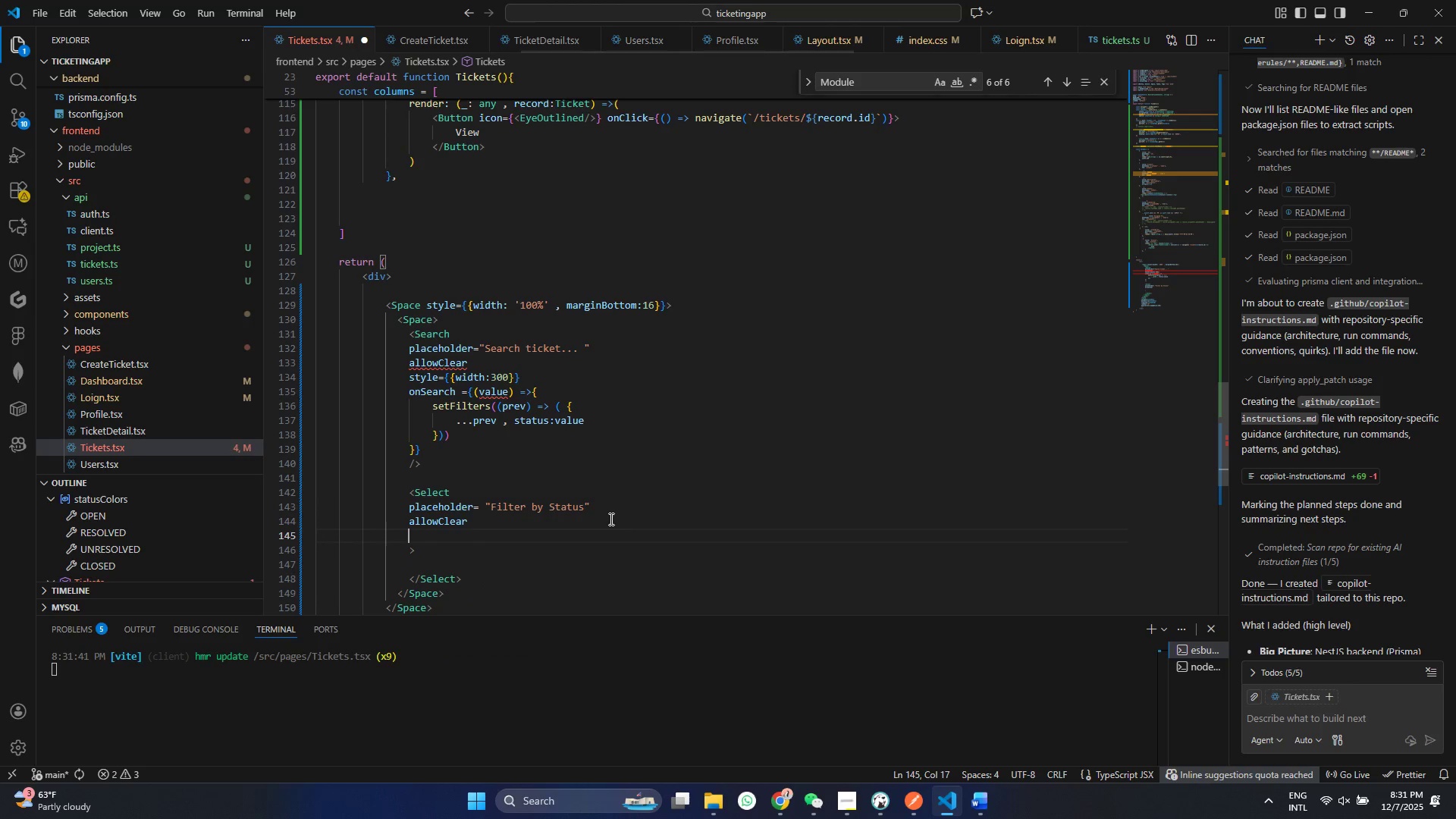 
key(Enter)
 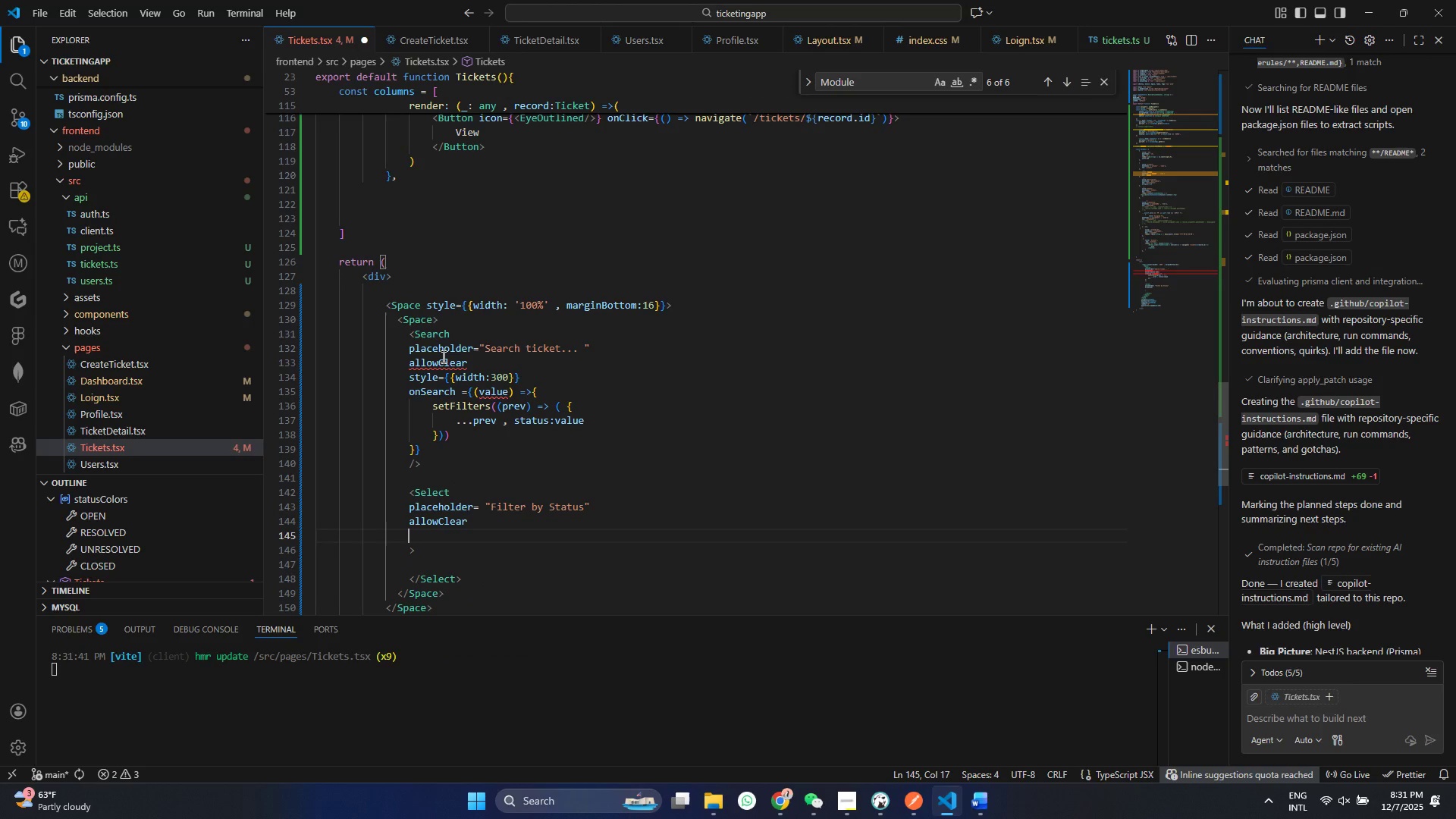 
left_click([442, 356])
 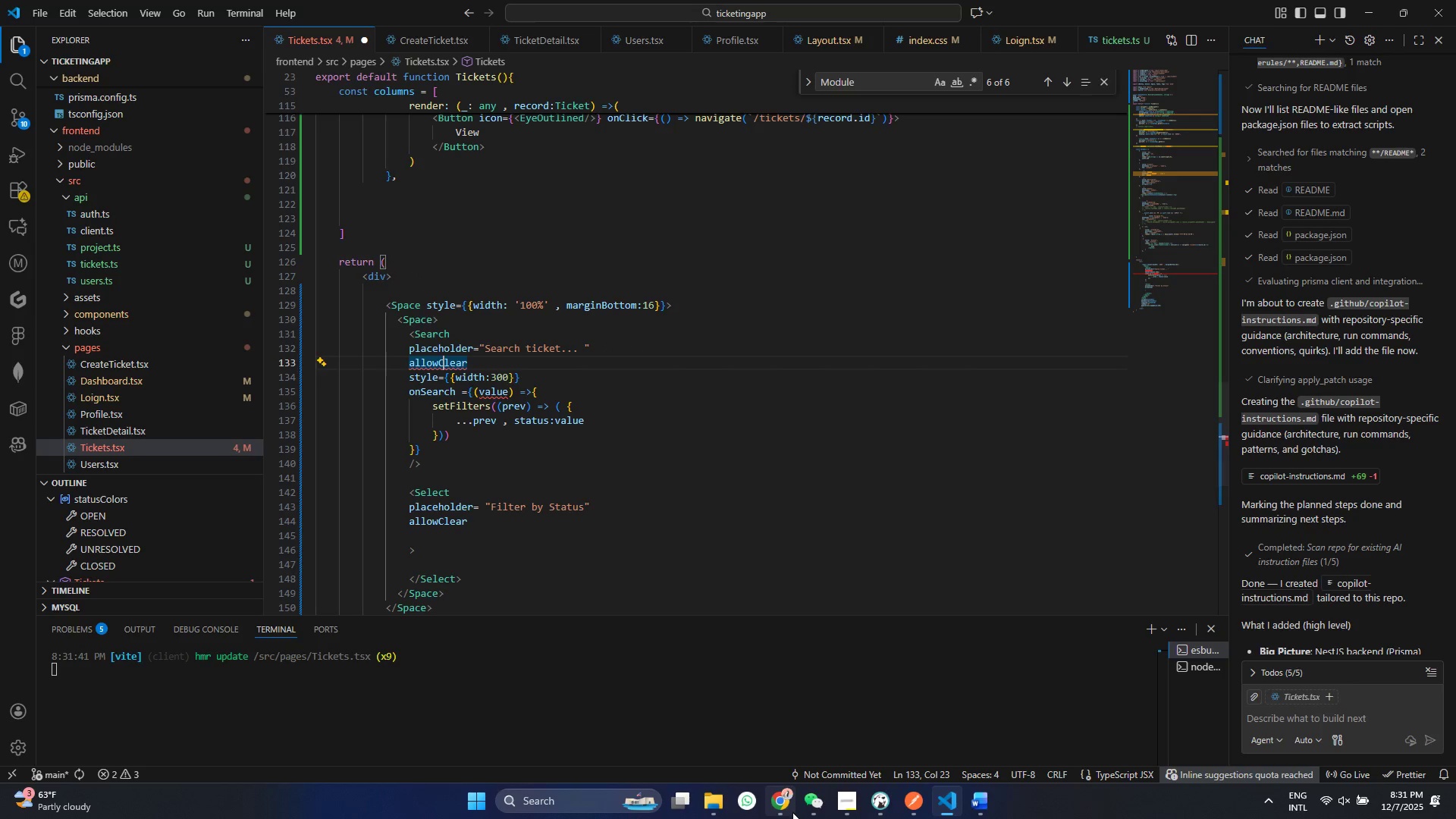 
left_click([791, 812])
 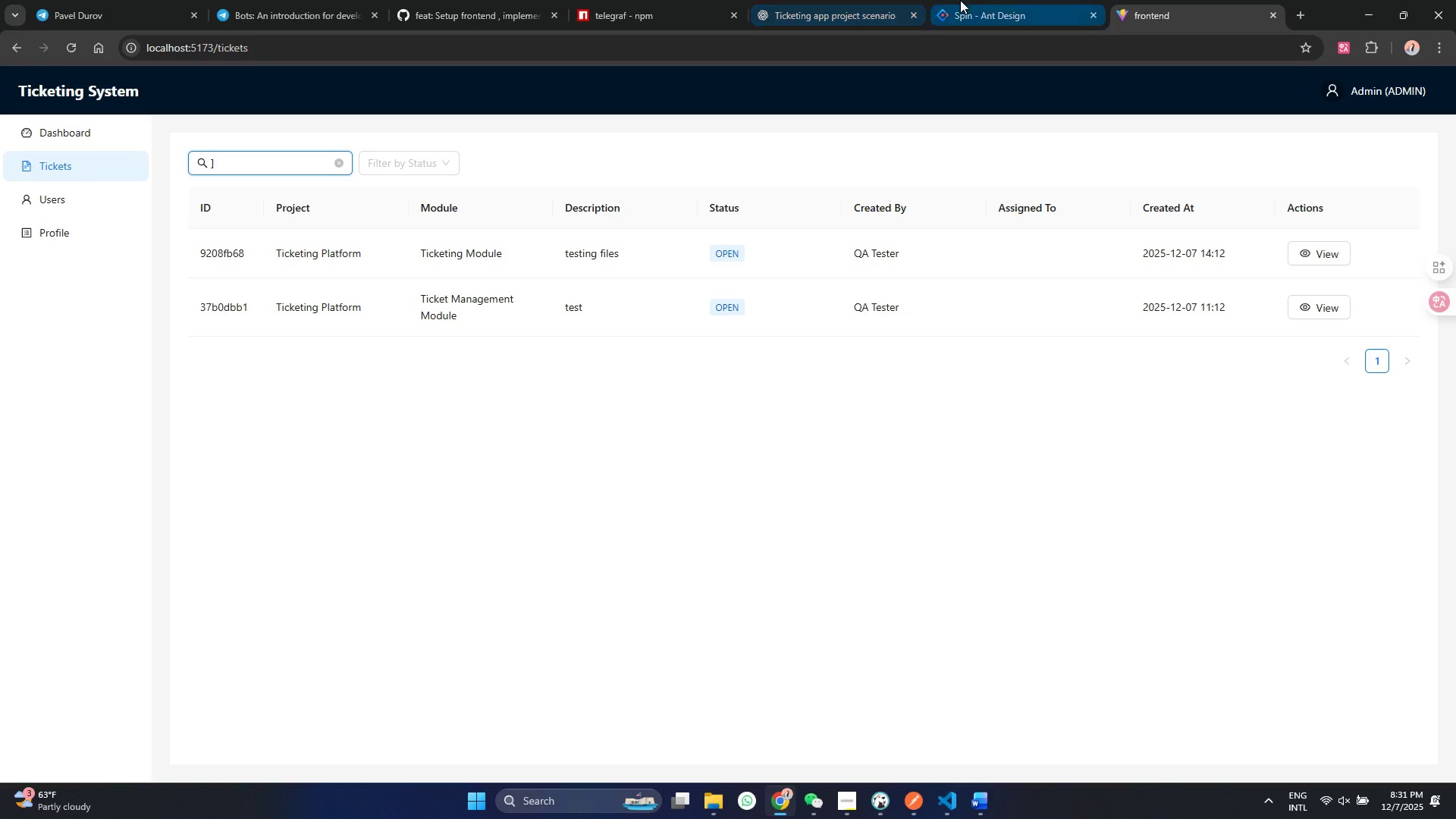 
left_click([960, 0])
 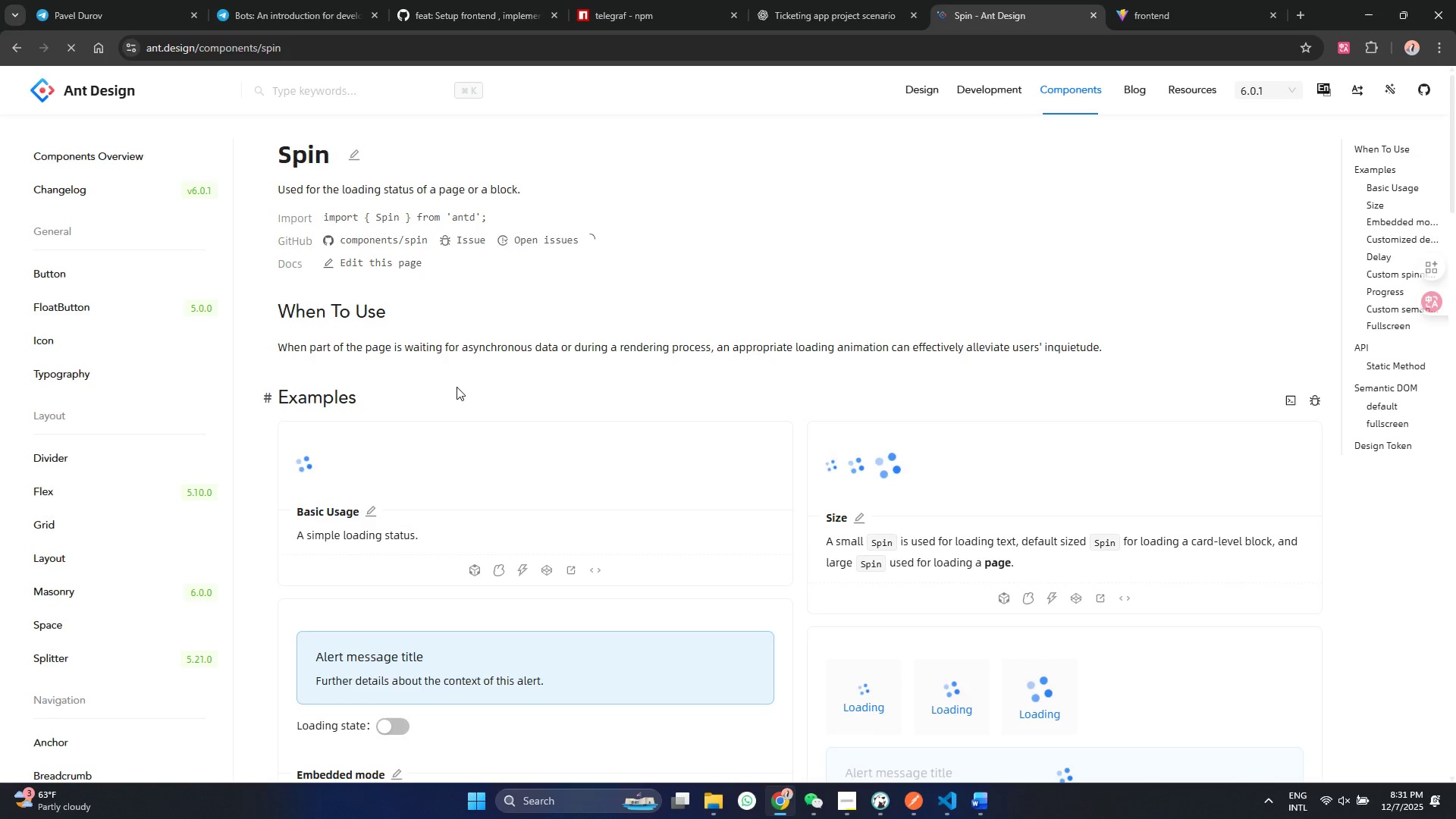 
wait(5.17)
 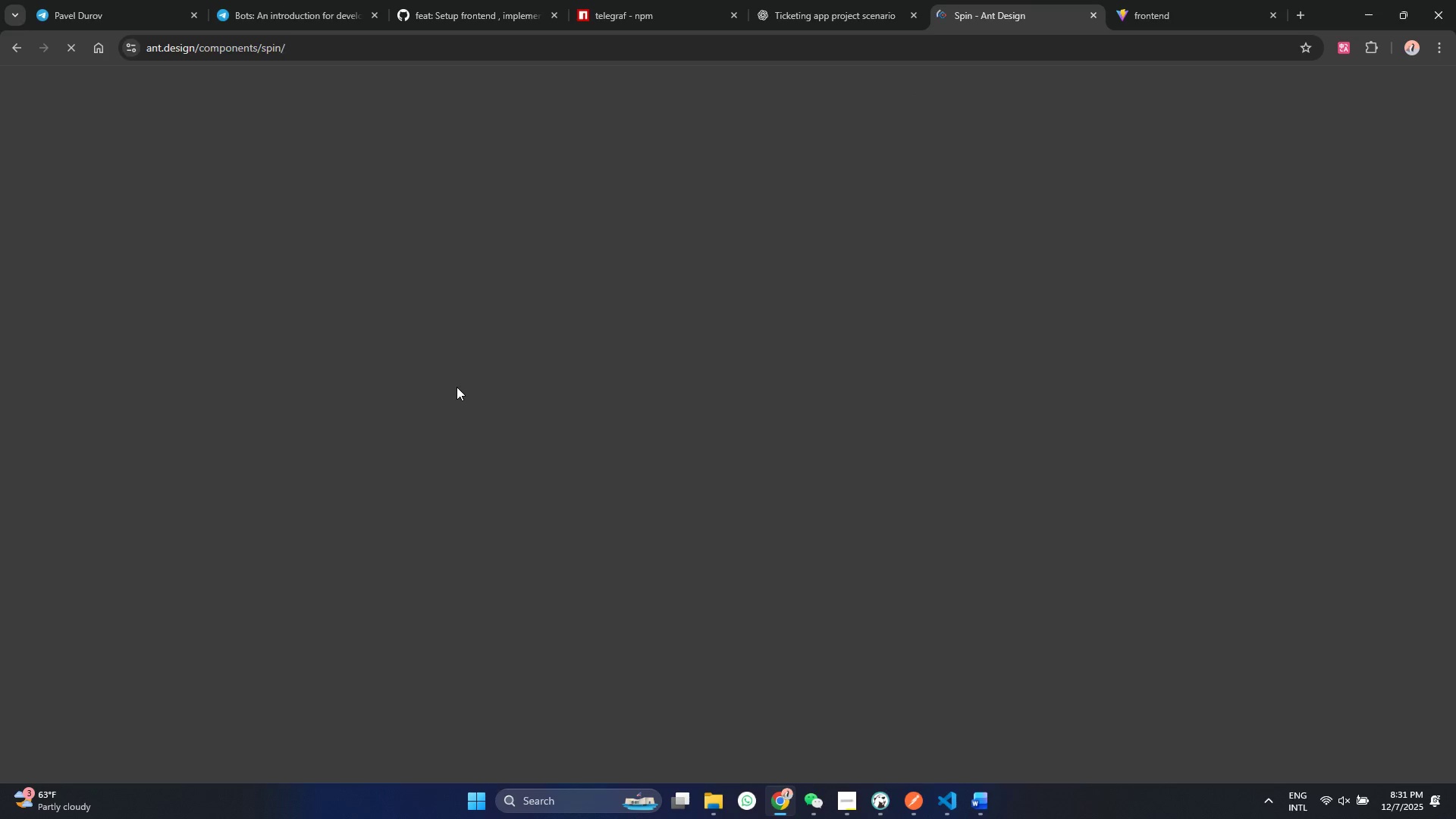 
key(Control+F)
 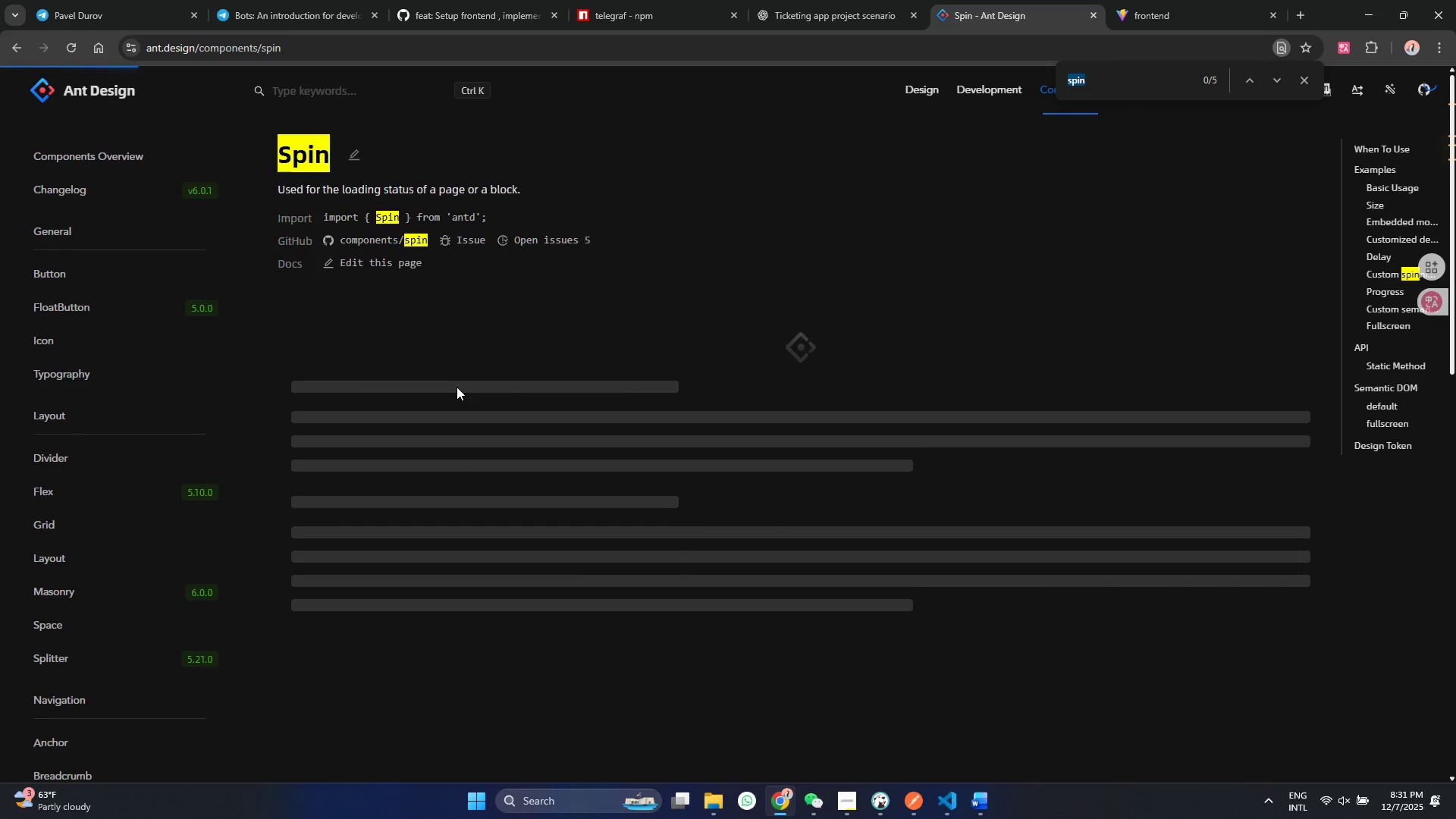 
type(search)
 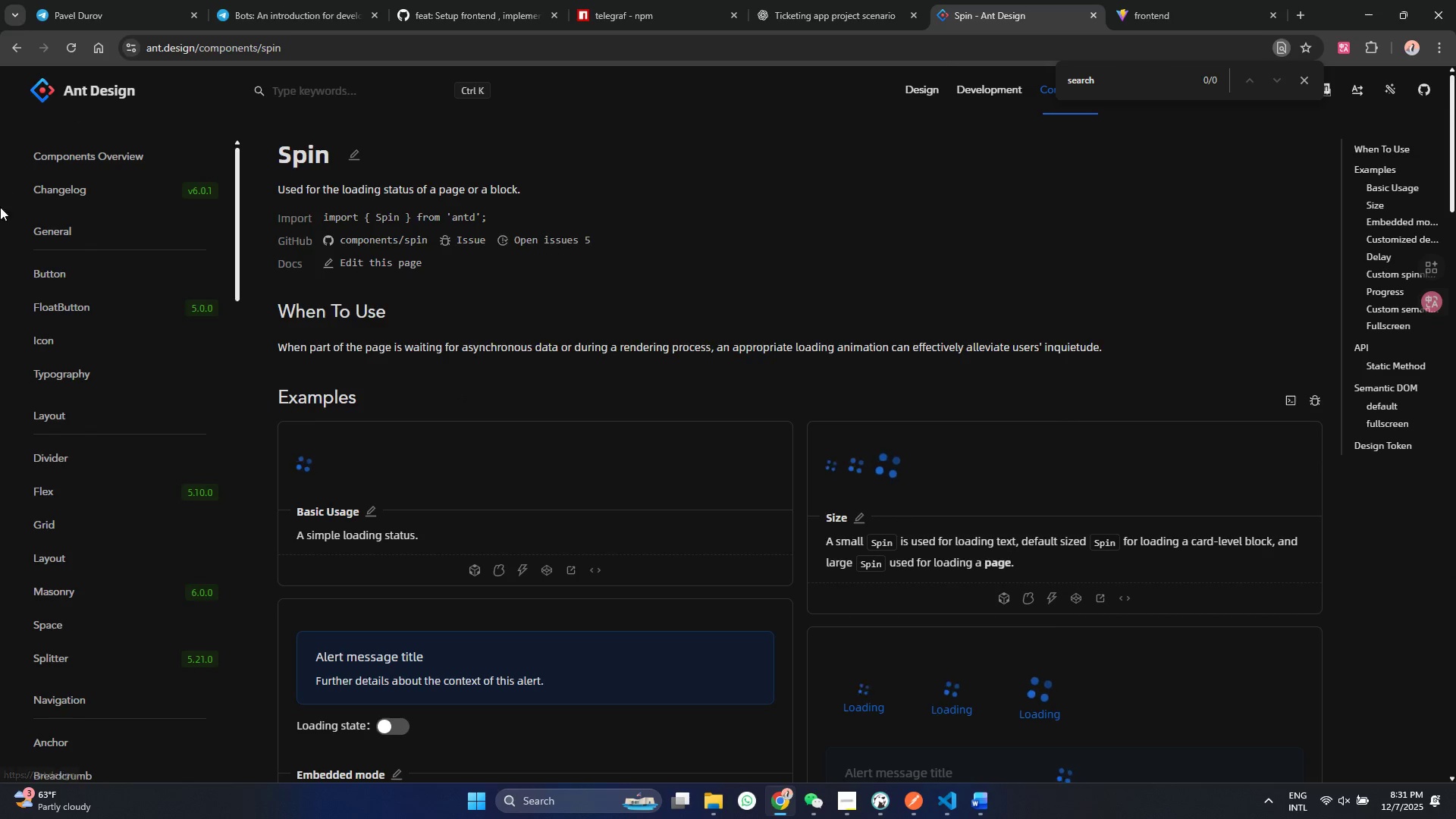 
scroll: coordinate [68, 411], scroll_direction: down, amount: 25.0
 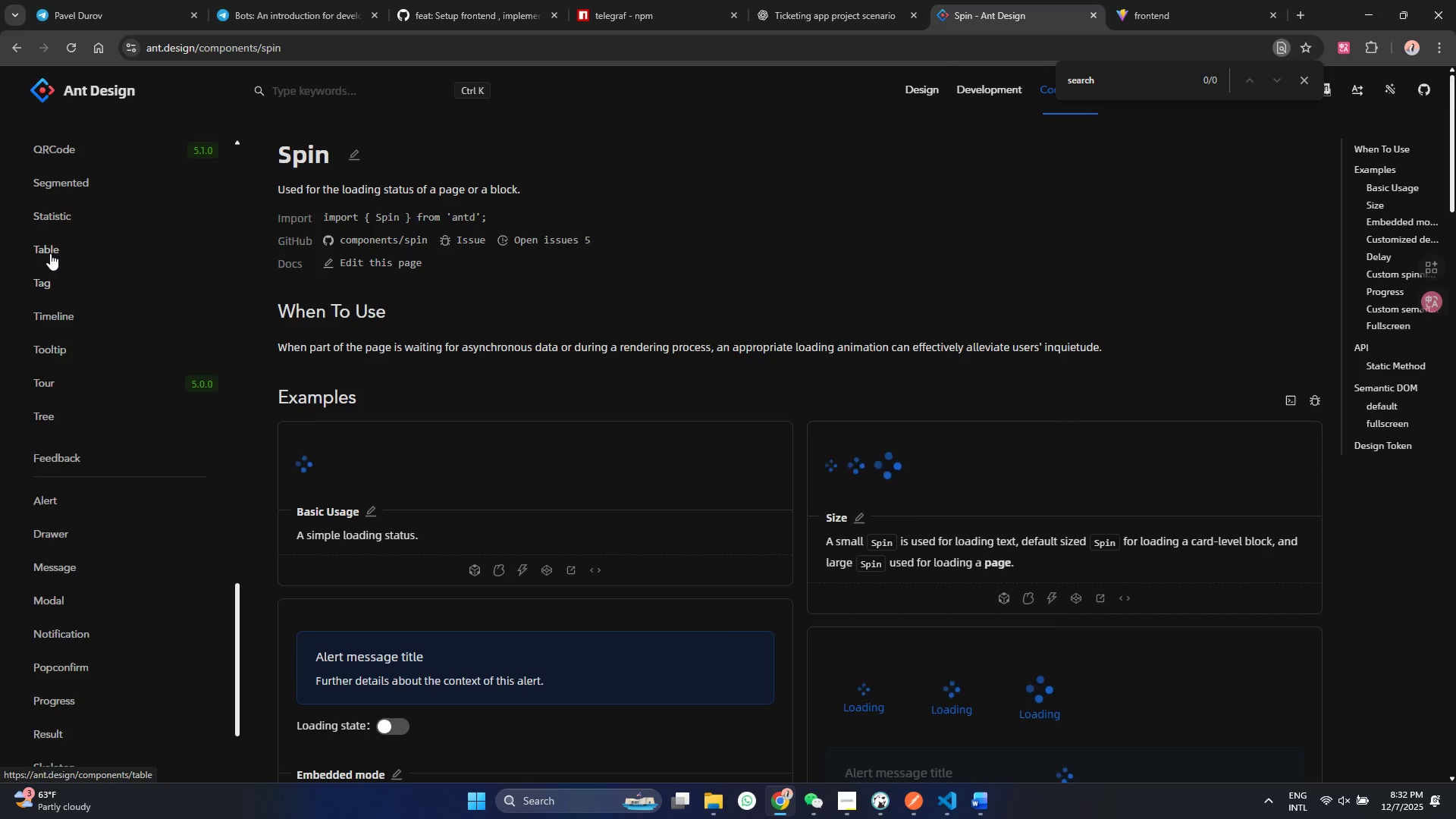 
left_click([50, 253])
 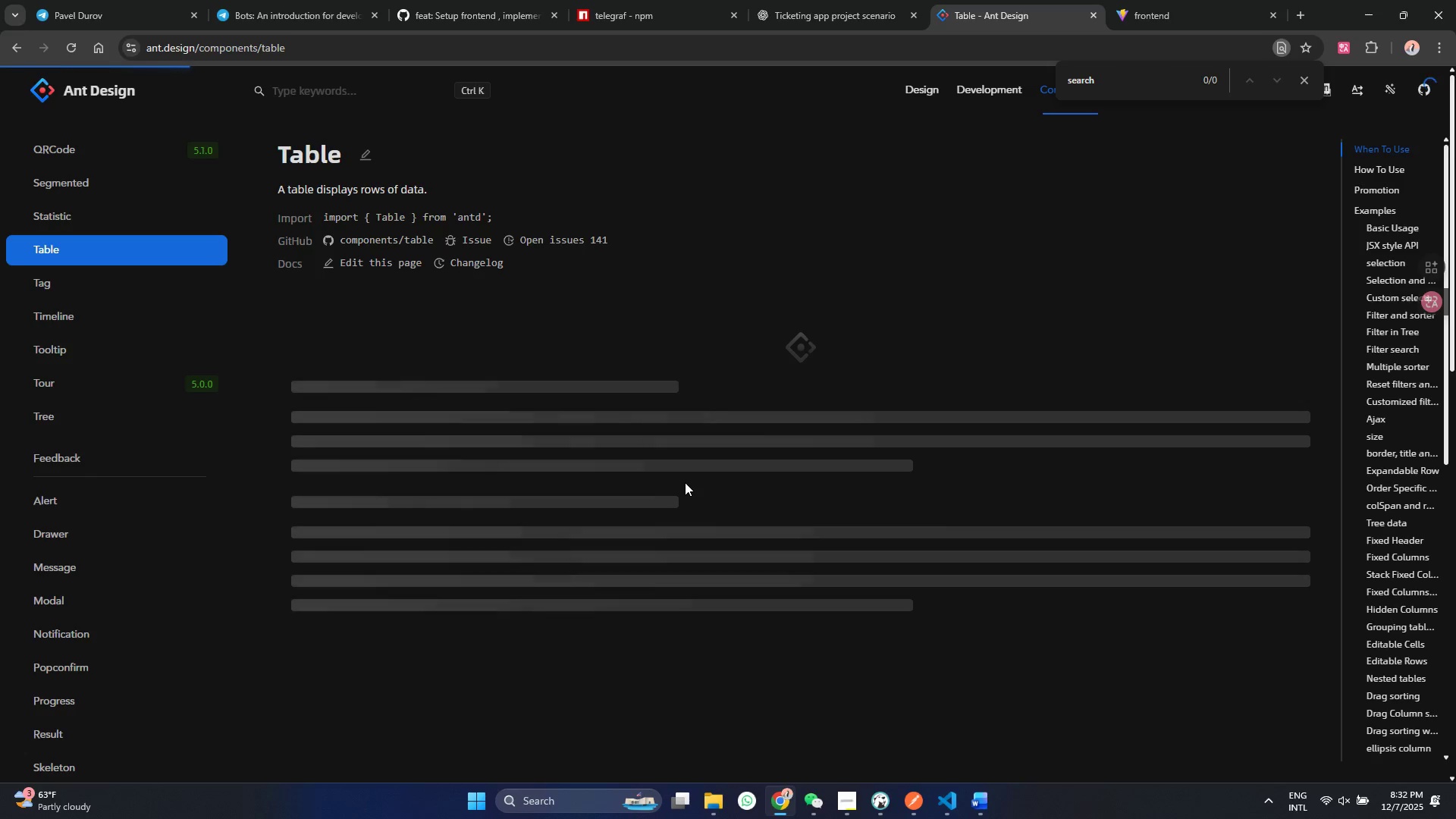 
wait(15.95)
 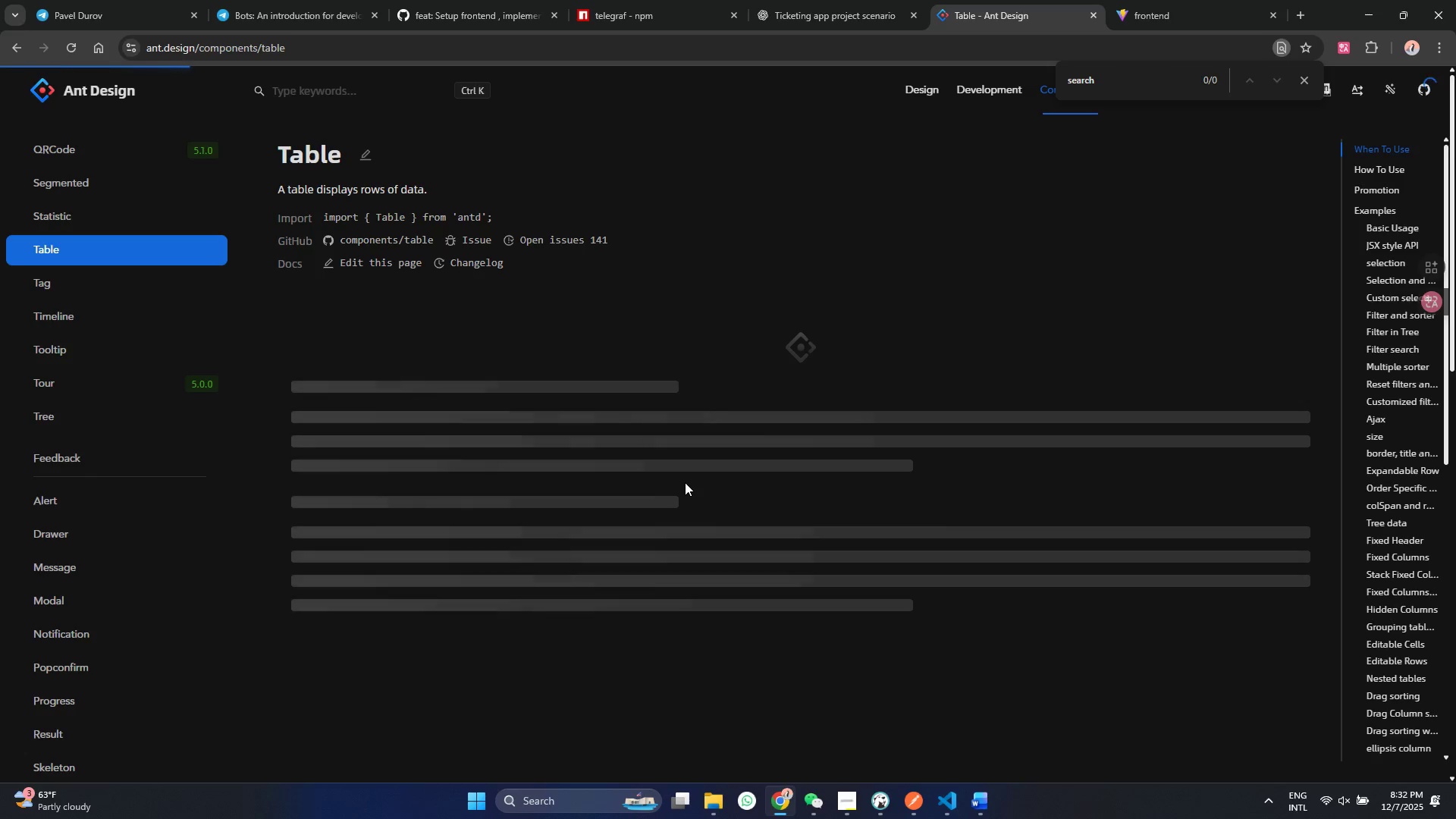 
left_click([943, 803])
 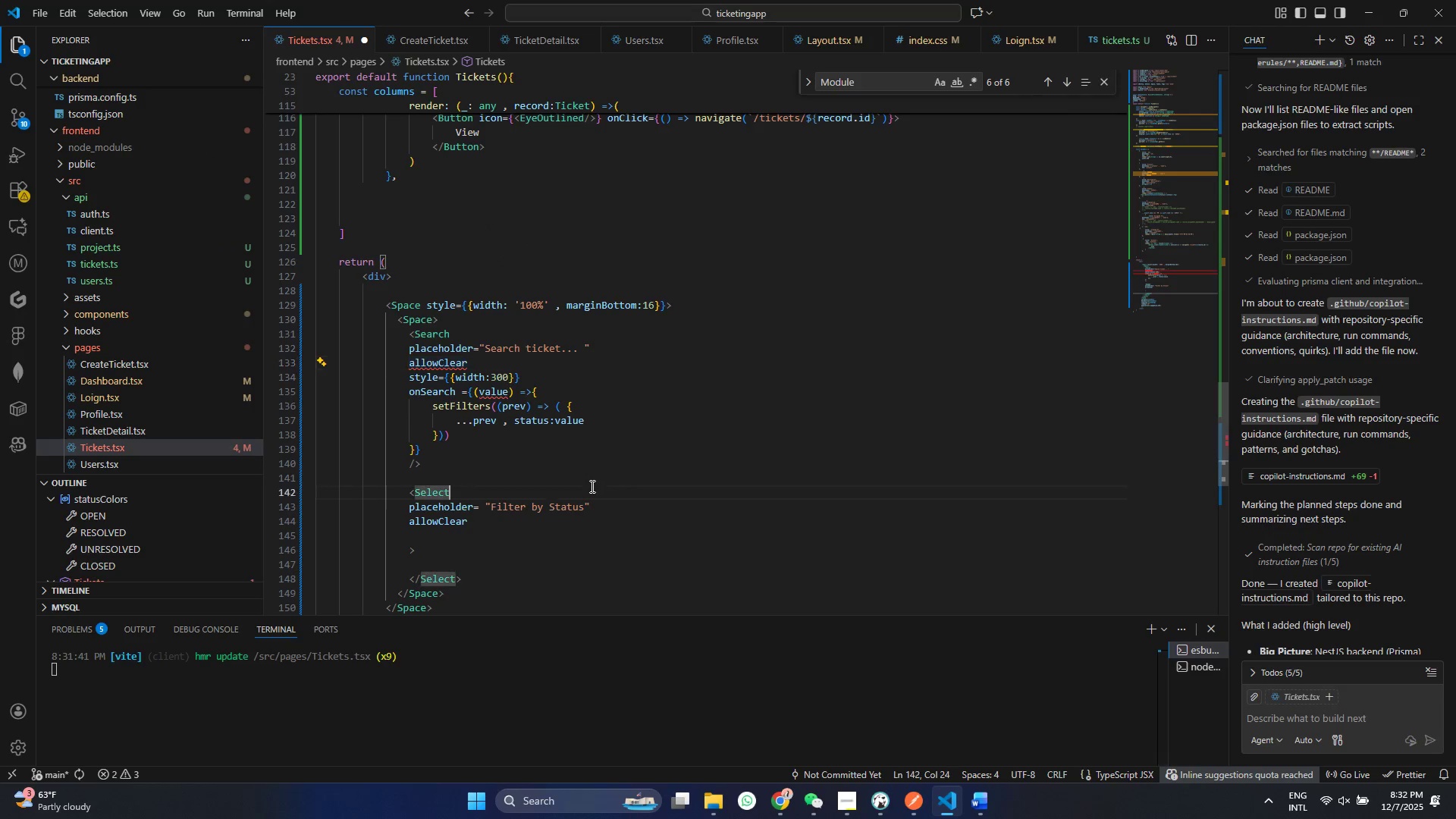 
left_click([592, 486])
 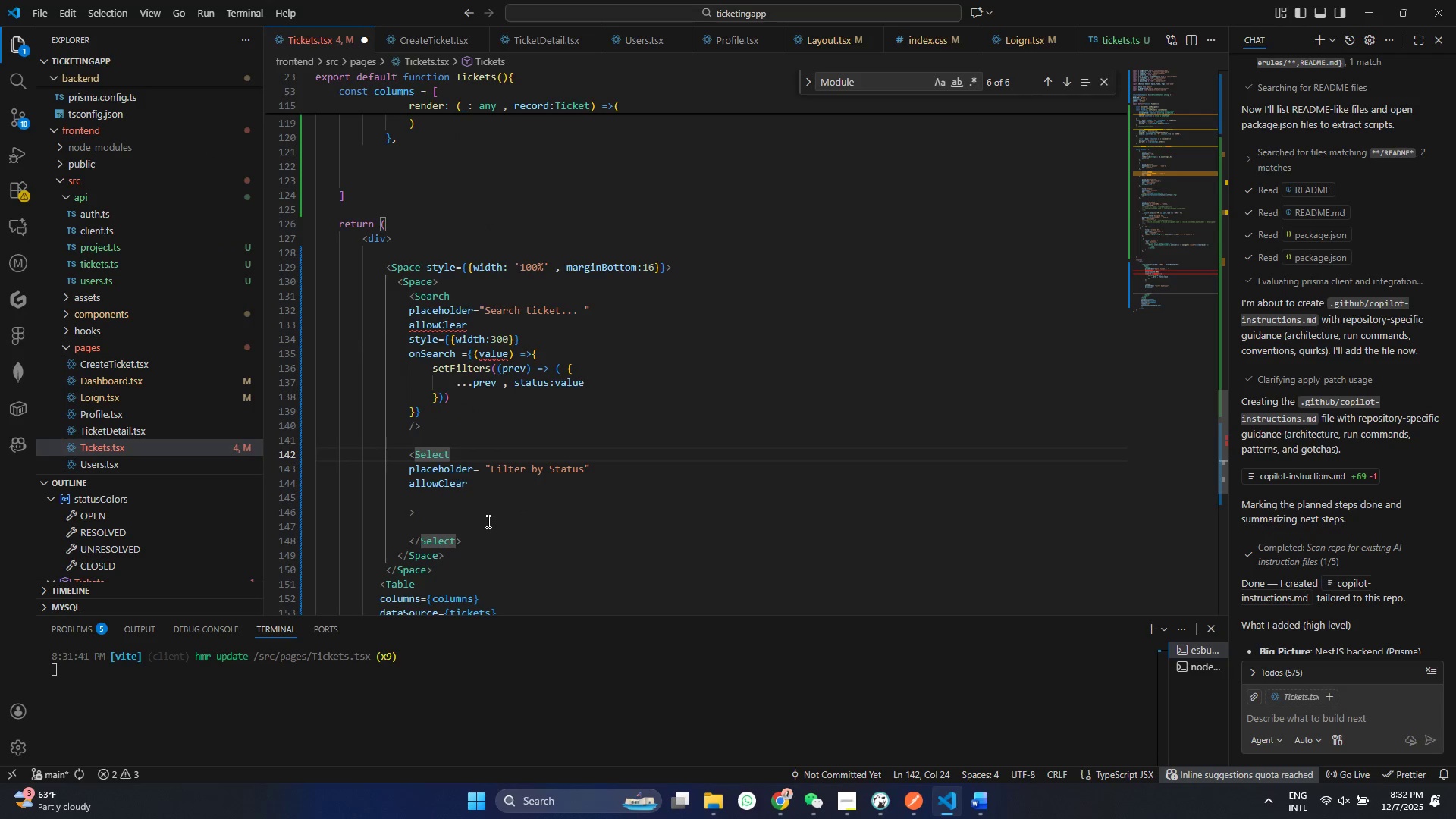 
scroll: coordinate [520, 530], scroll_direction: down, amount: 1.0
 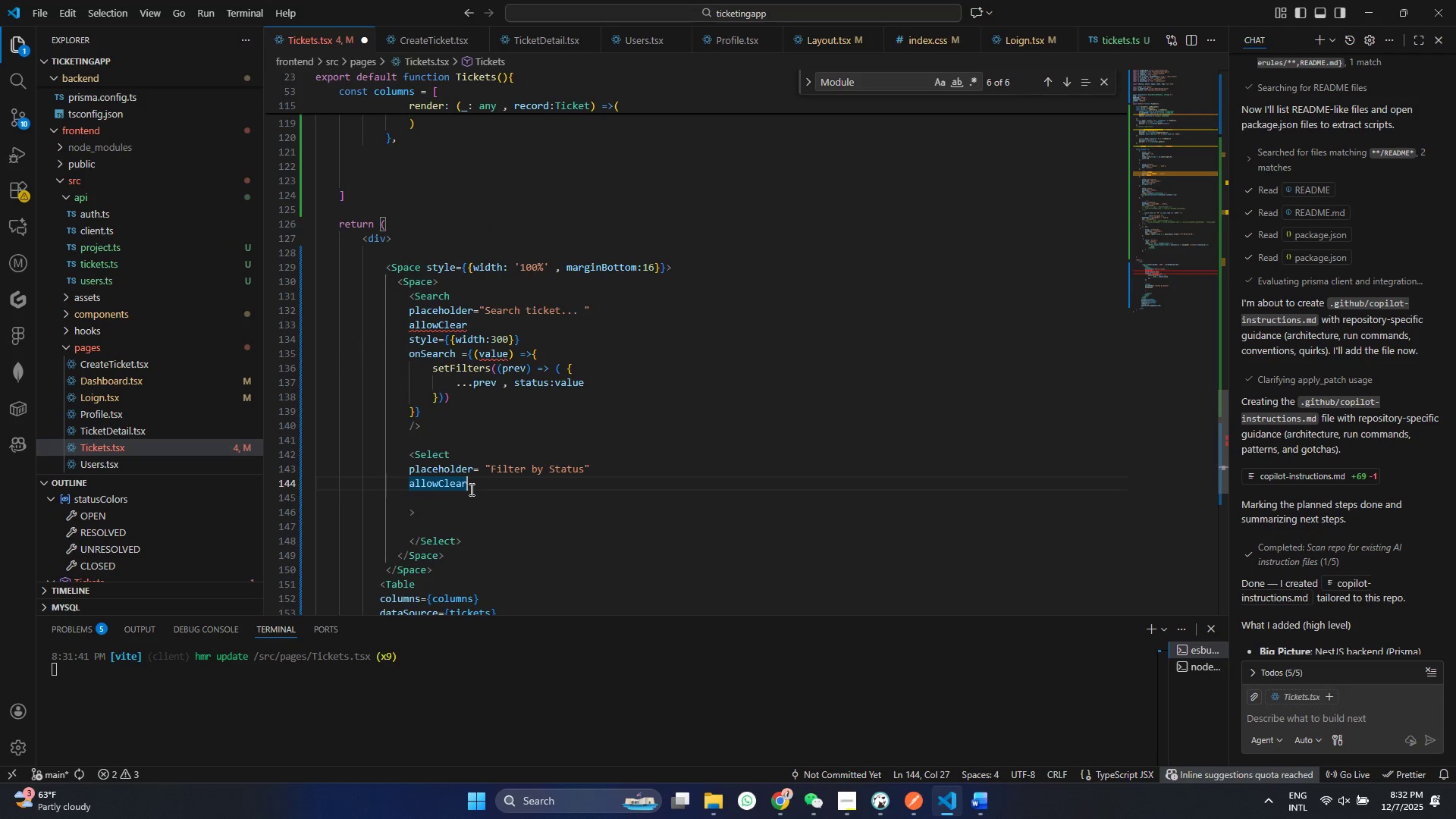 
left_click([473, 489])
 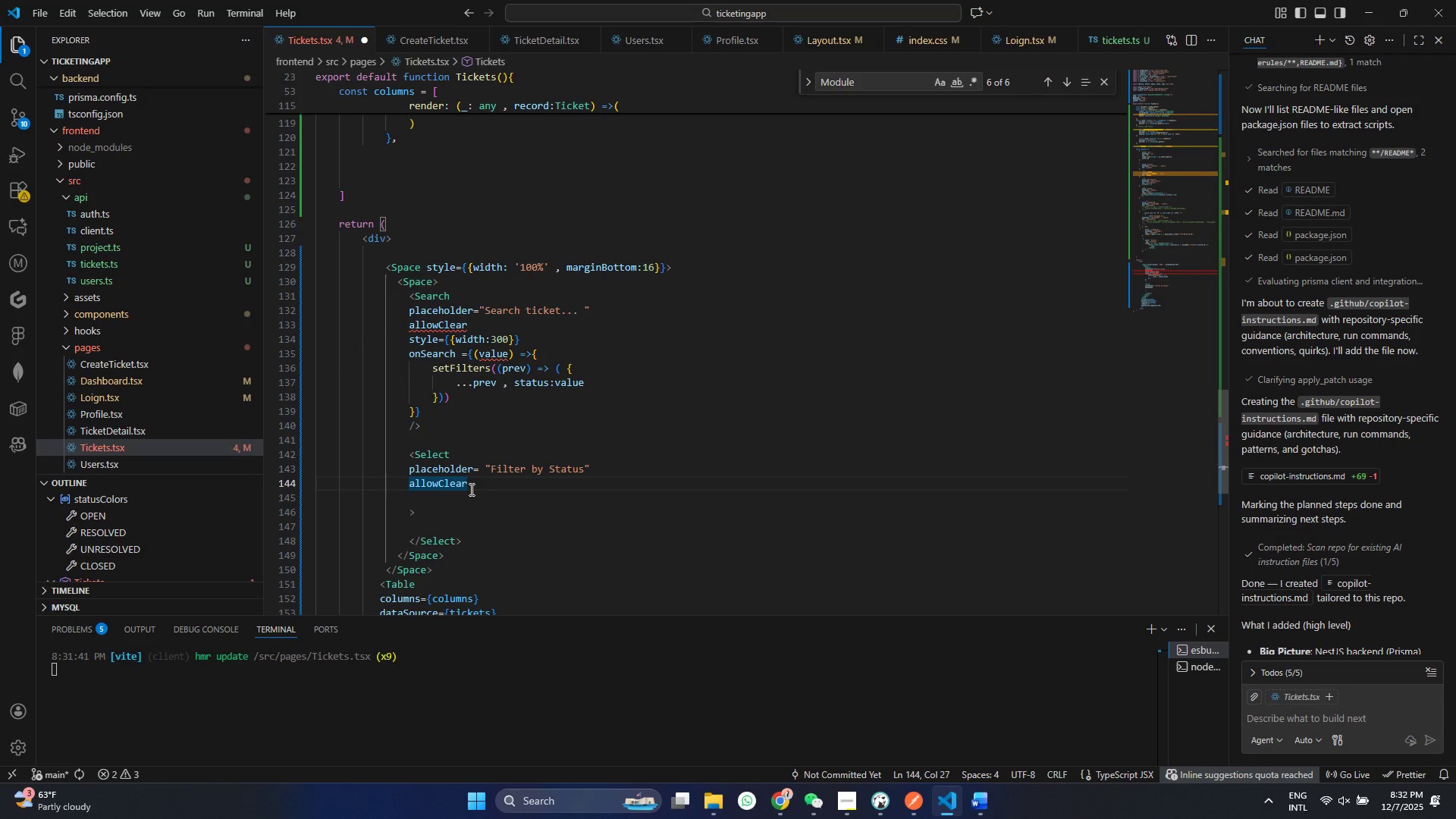 
key(Enter)
 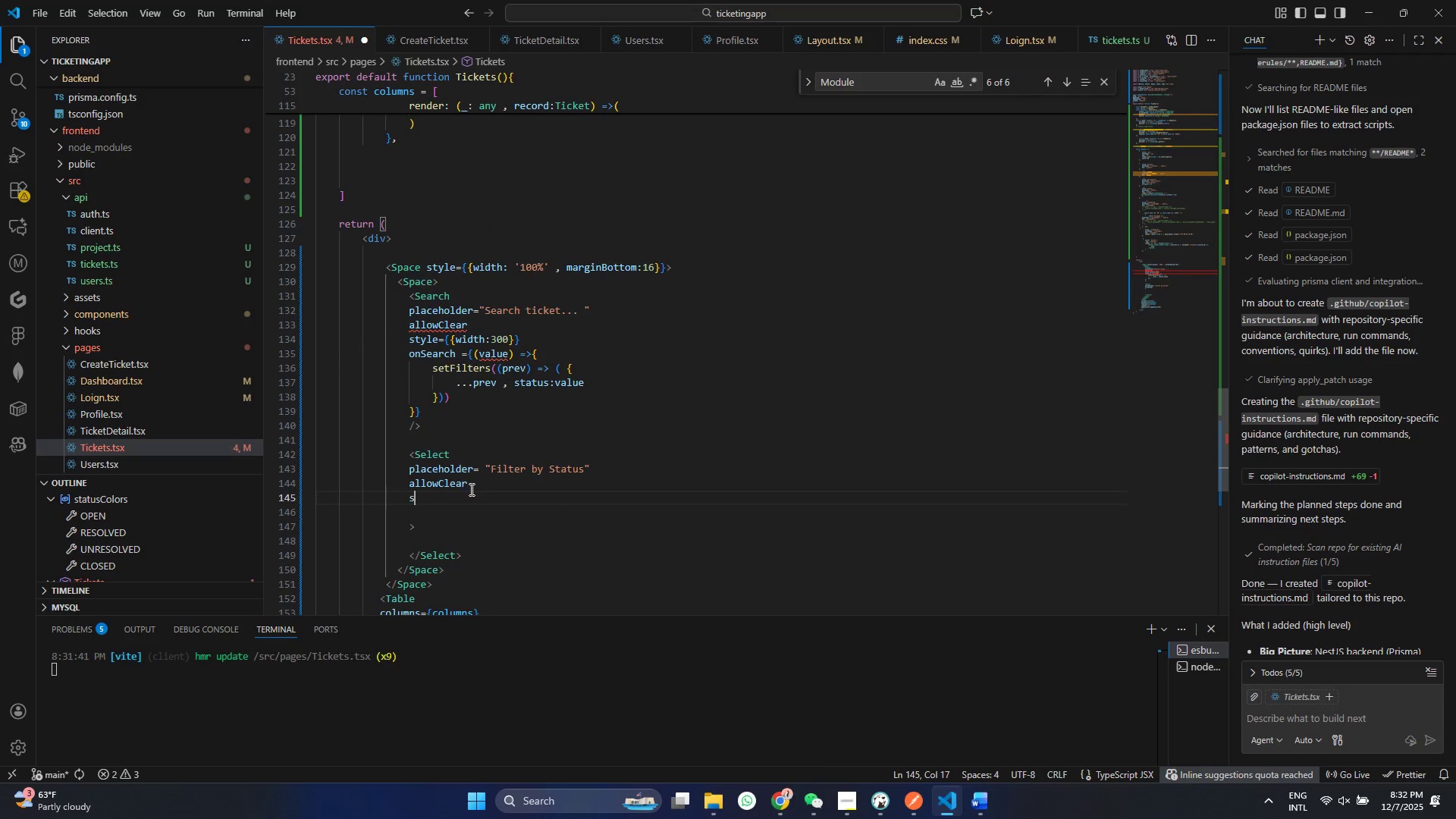 
type(st)
 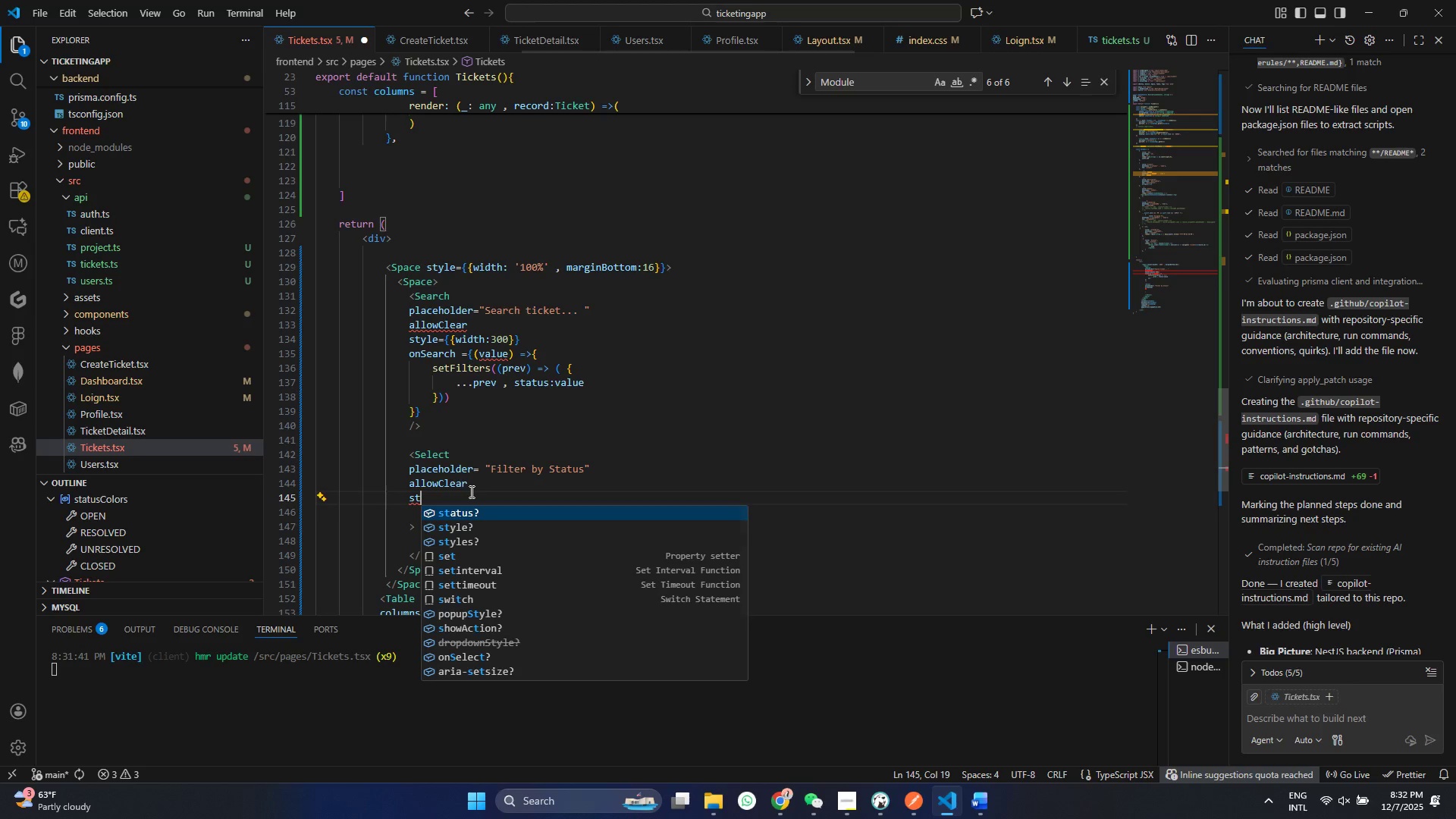 
key(ArrowDown)
 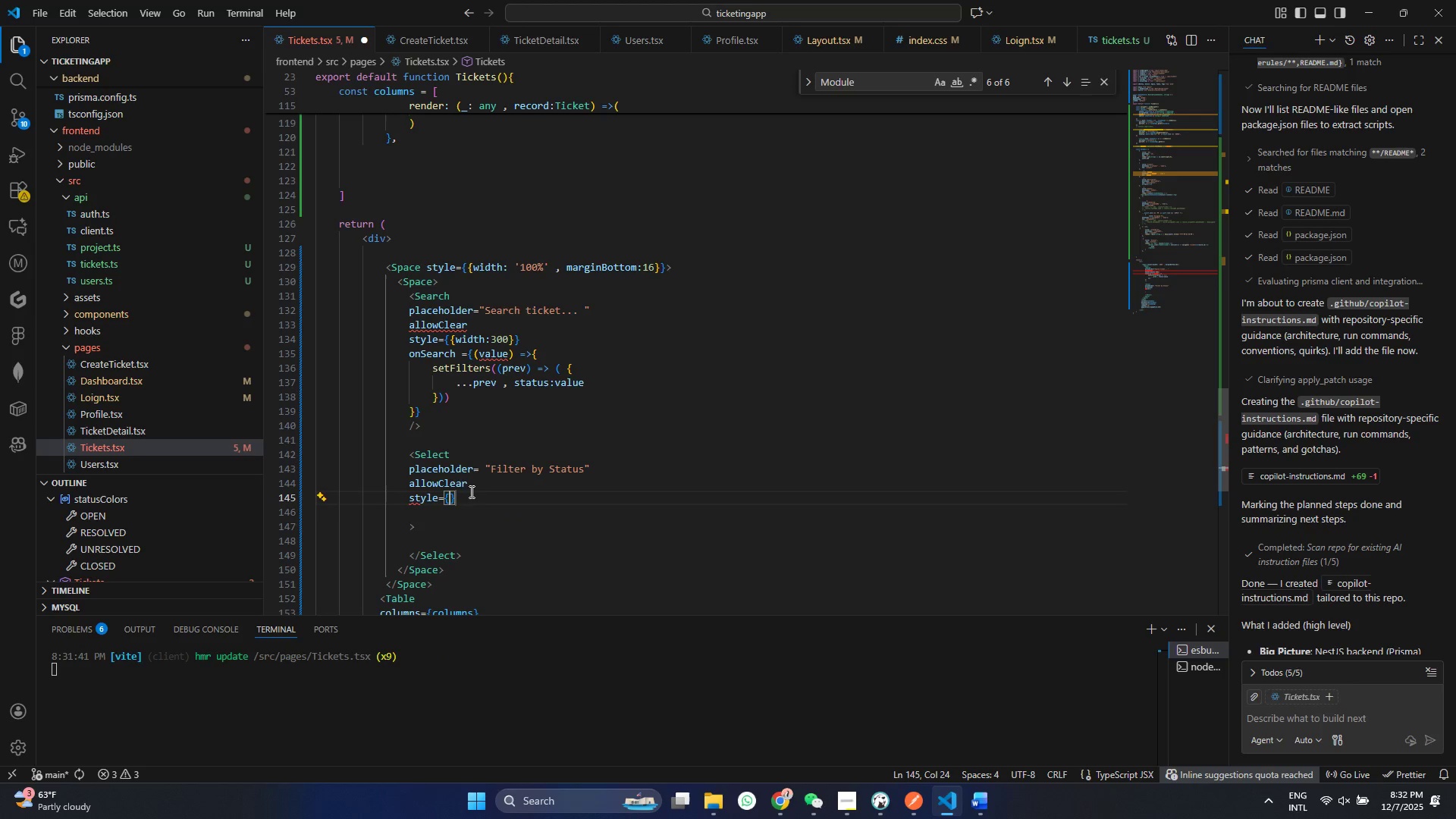 
key(Enter)
 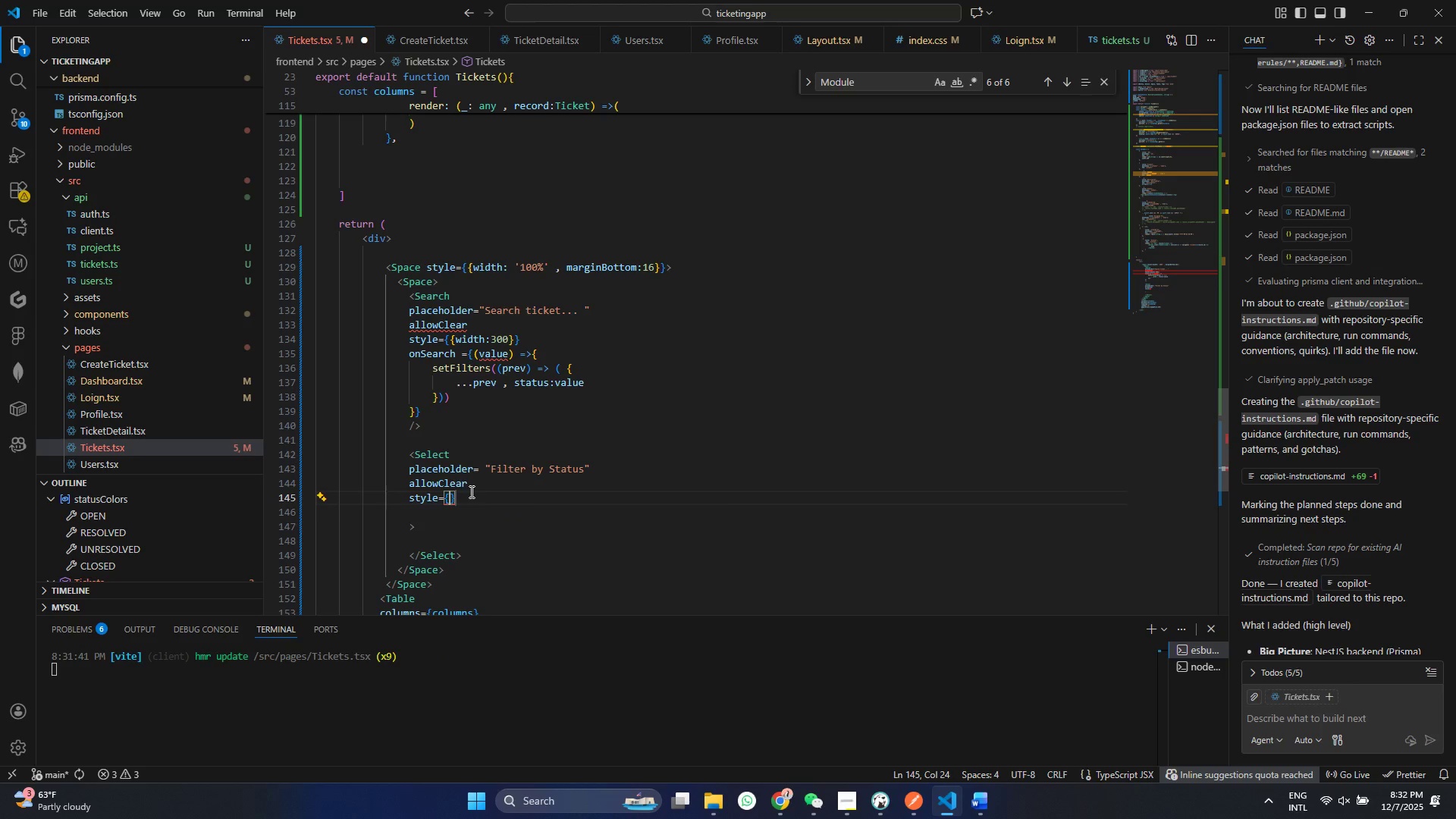 
type({widt)
 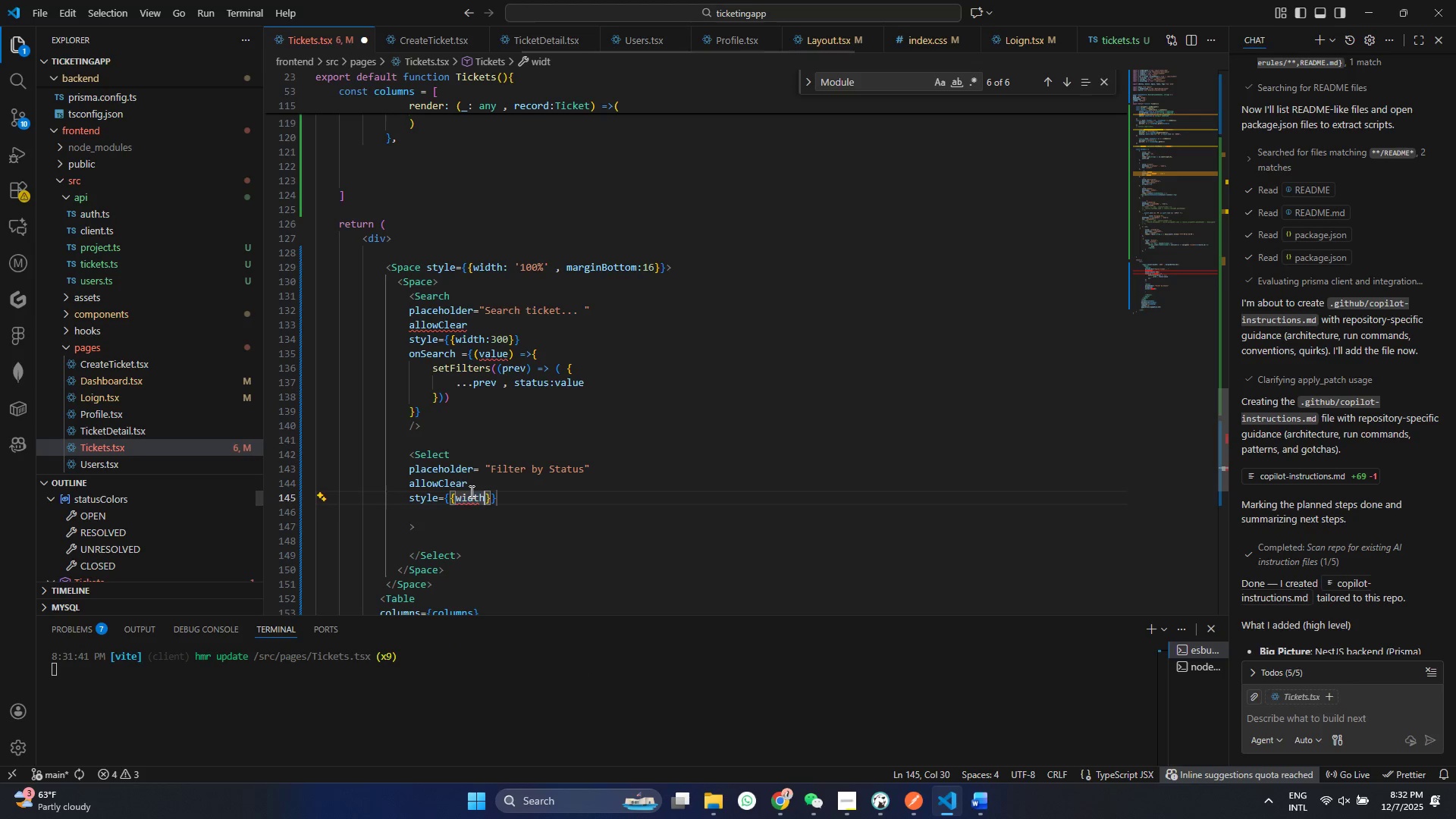 
key(Enter)
 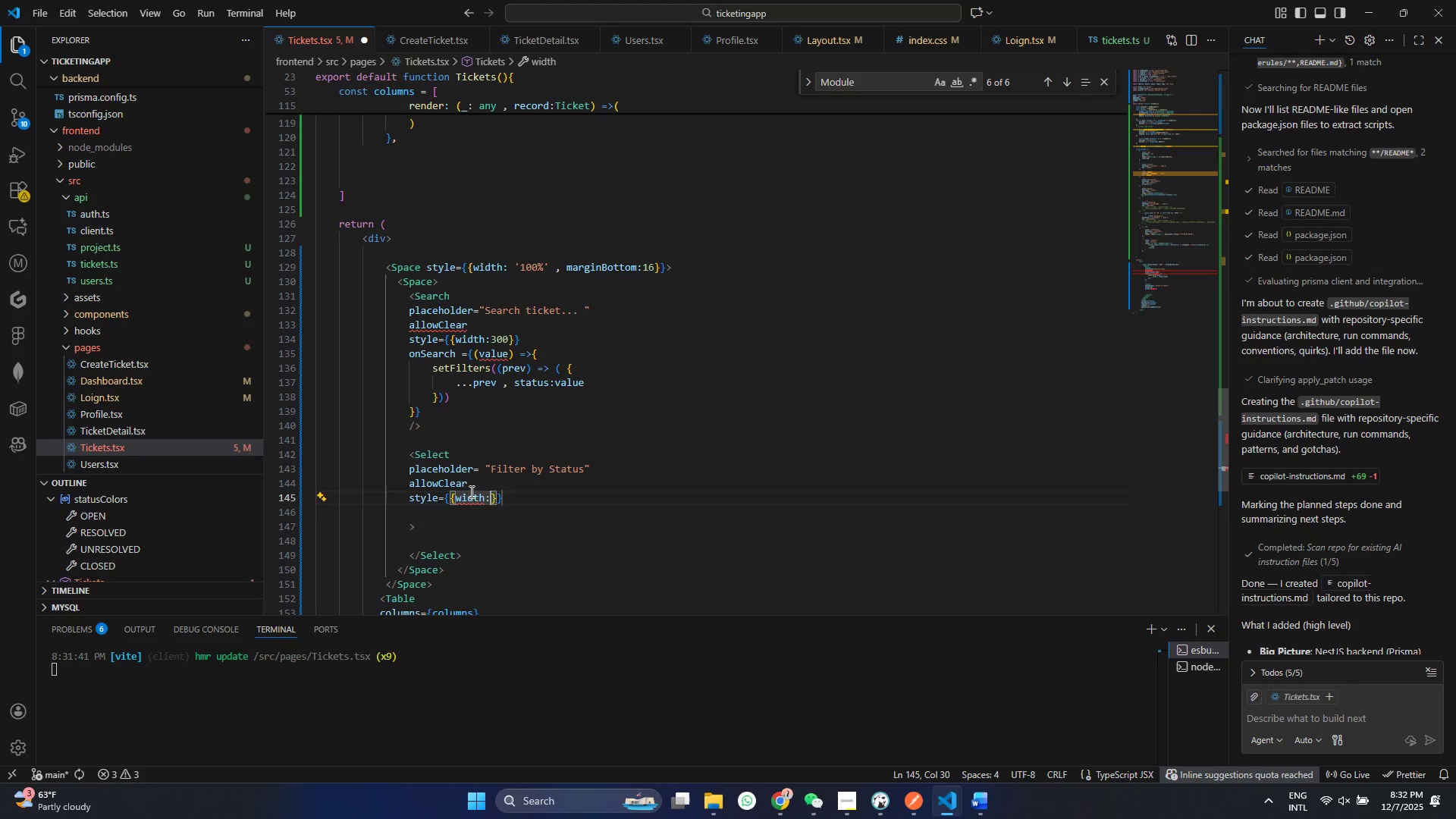 
type(:150)
 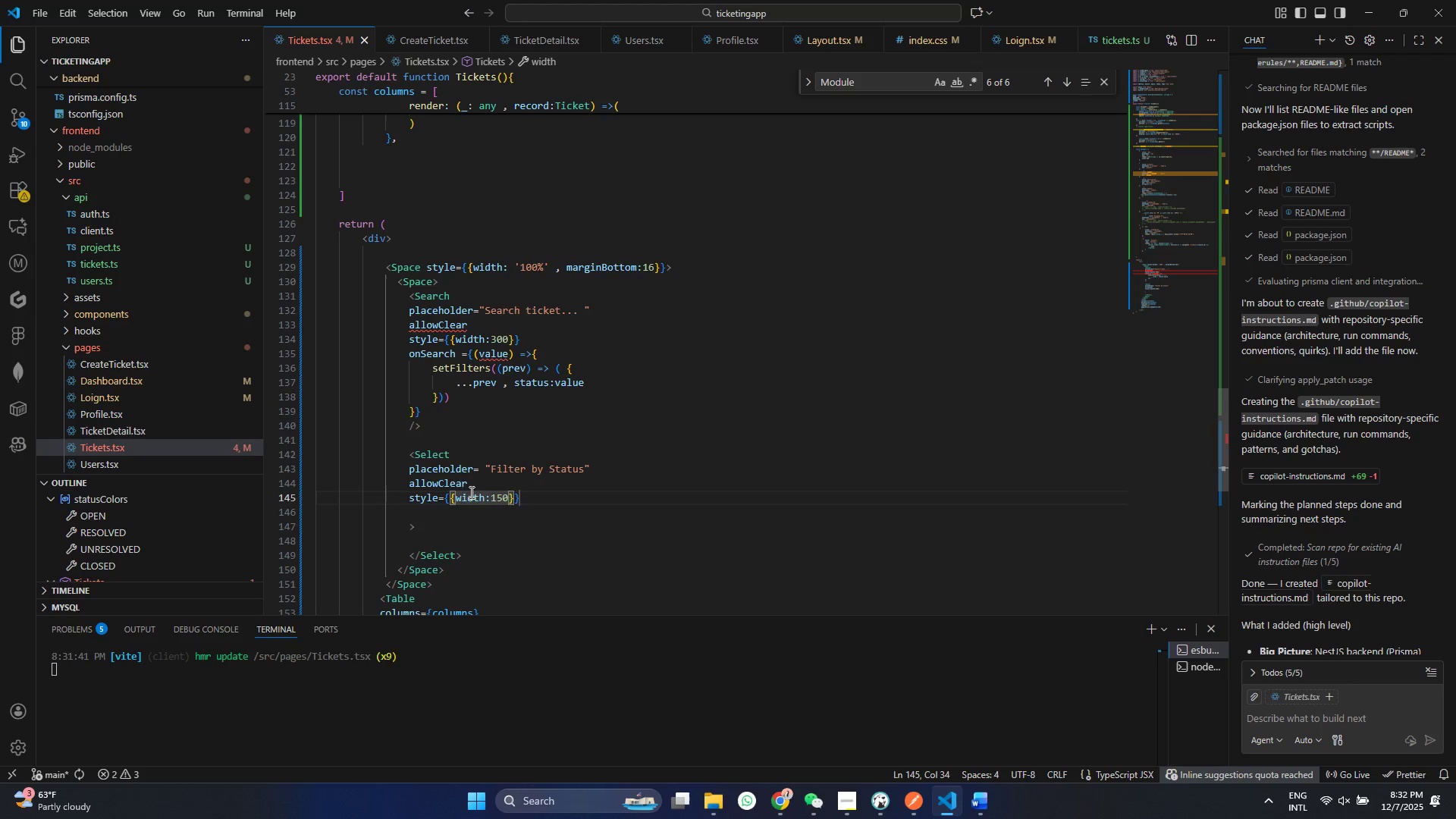 
key(Control+ControlLeft)
 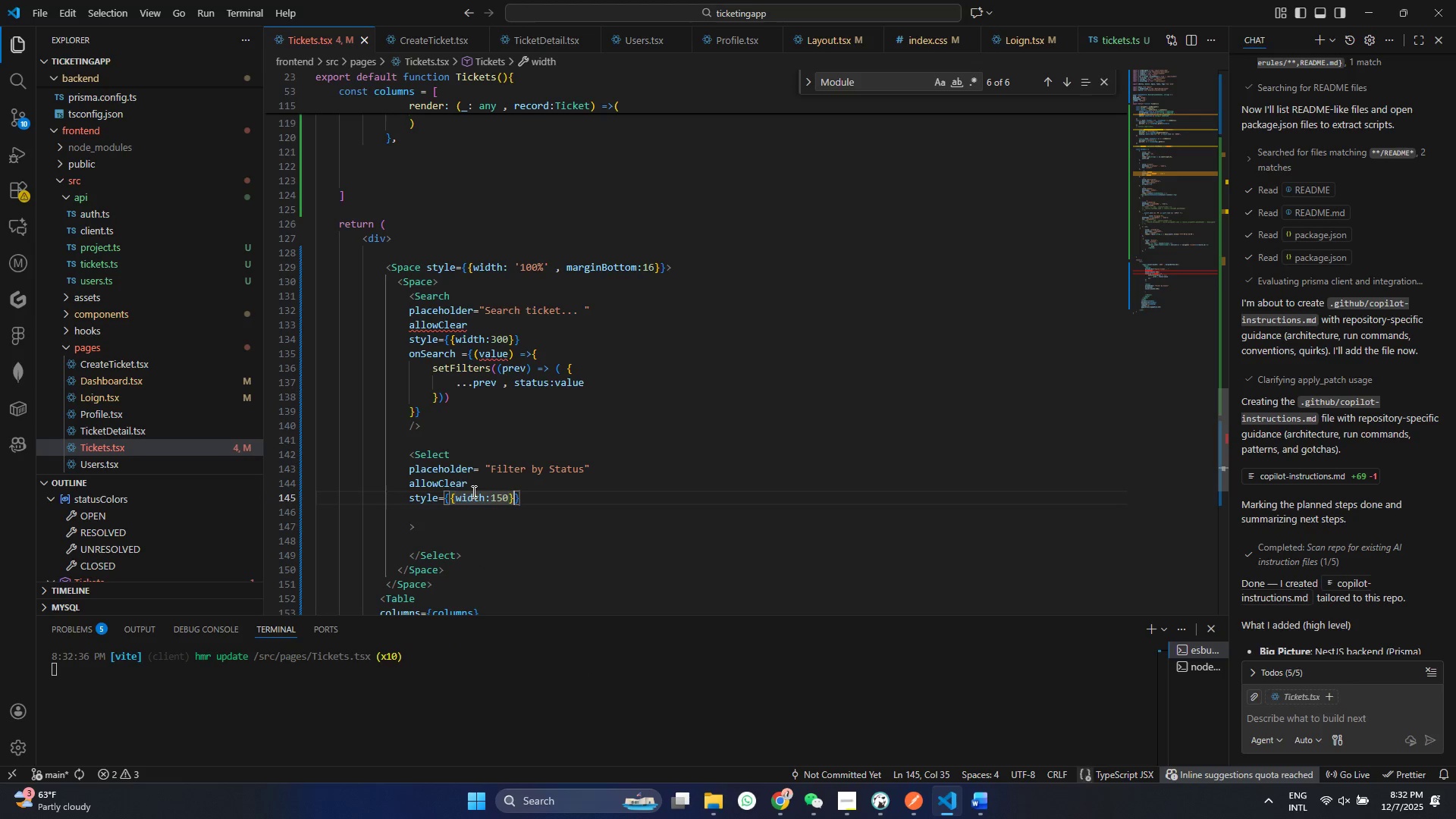 
key(Control+S)
 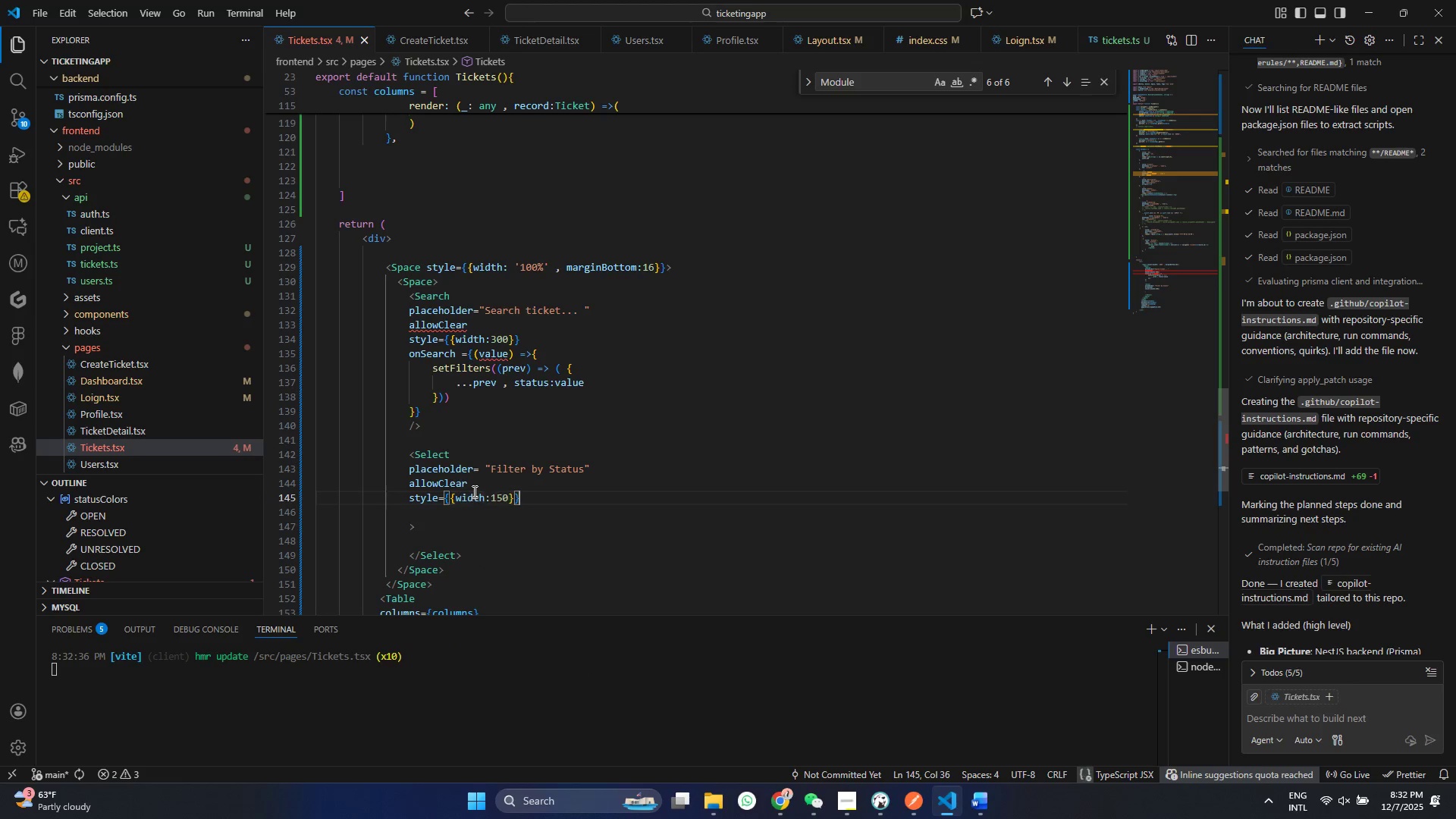 
key(ArrowRight)
 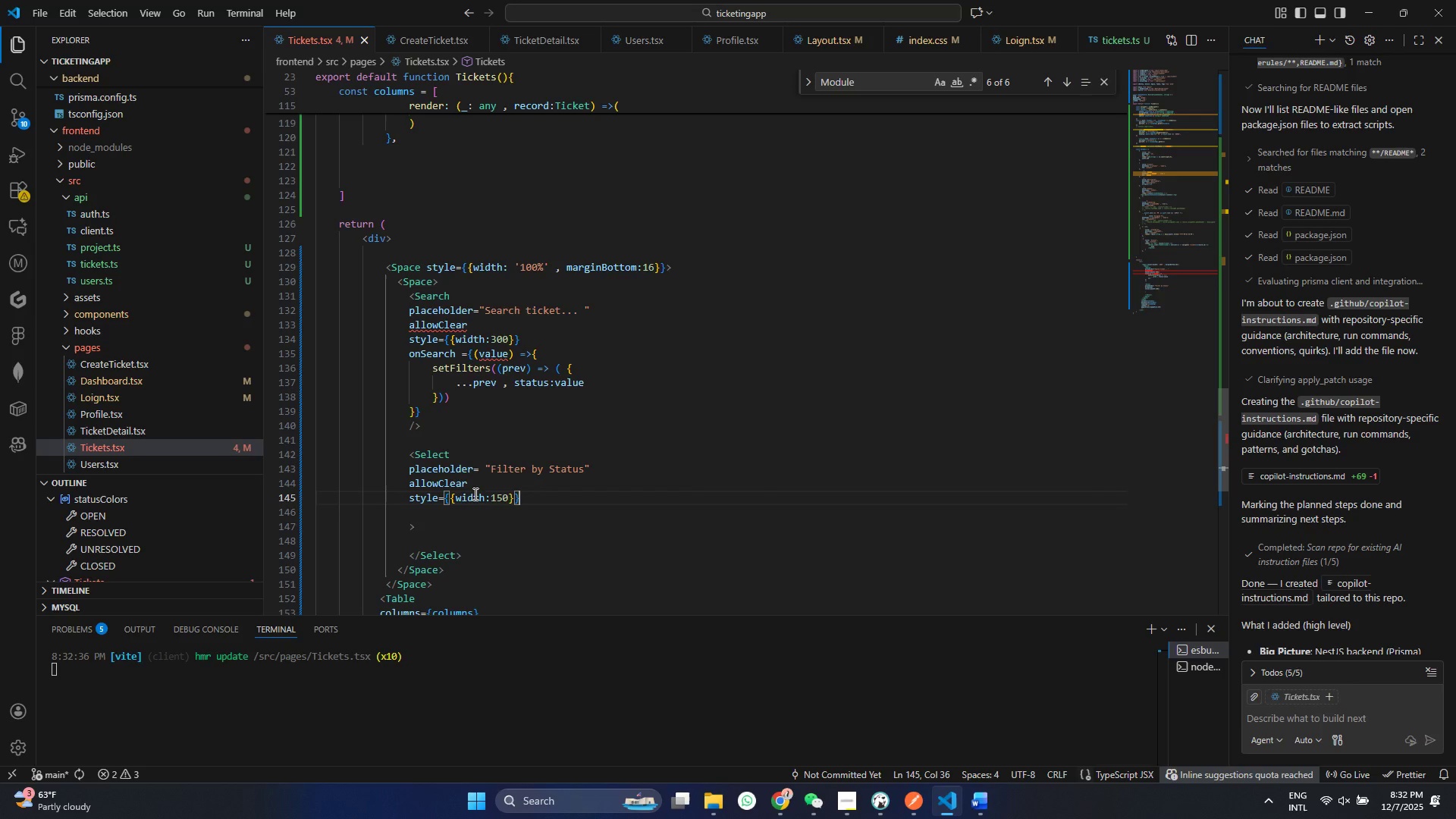 
key(ArrowRight)
 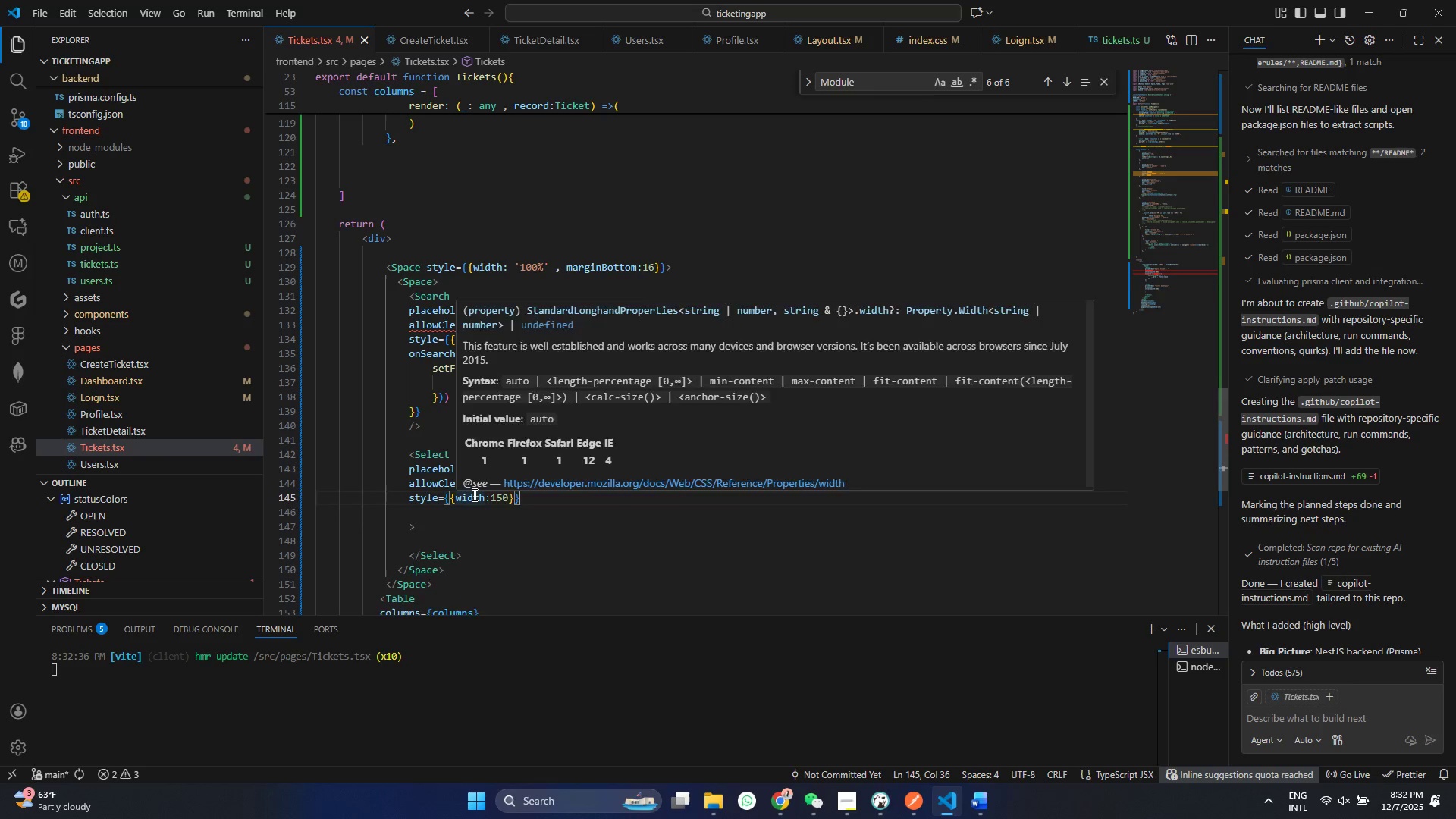 
key(Enter)
 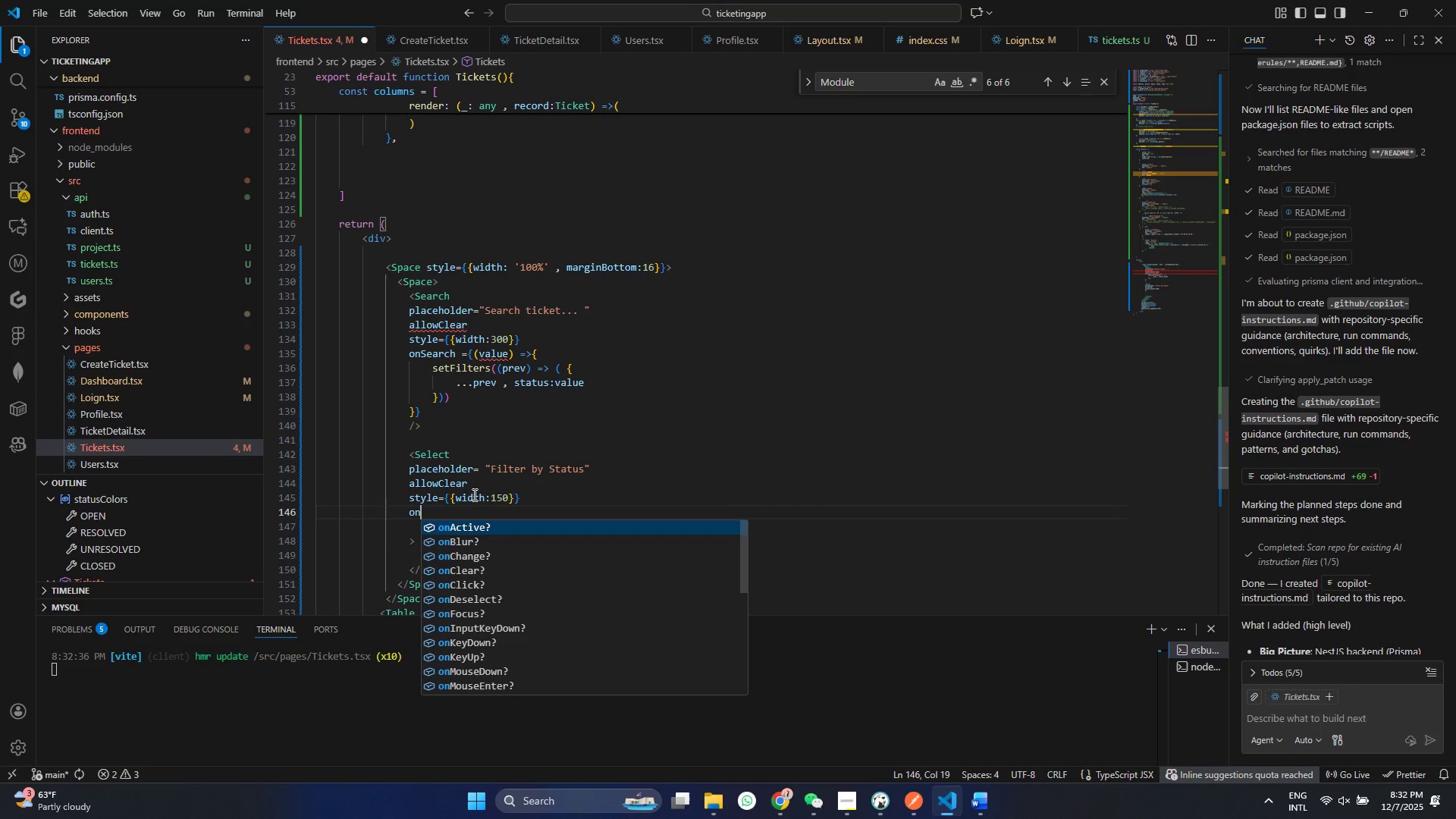 
type(onChang)
 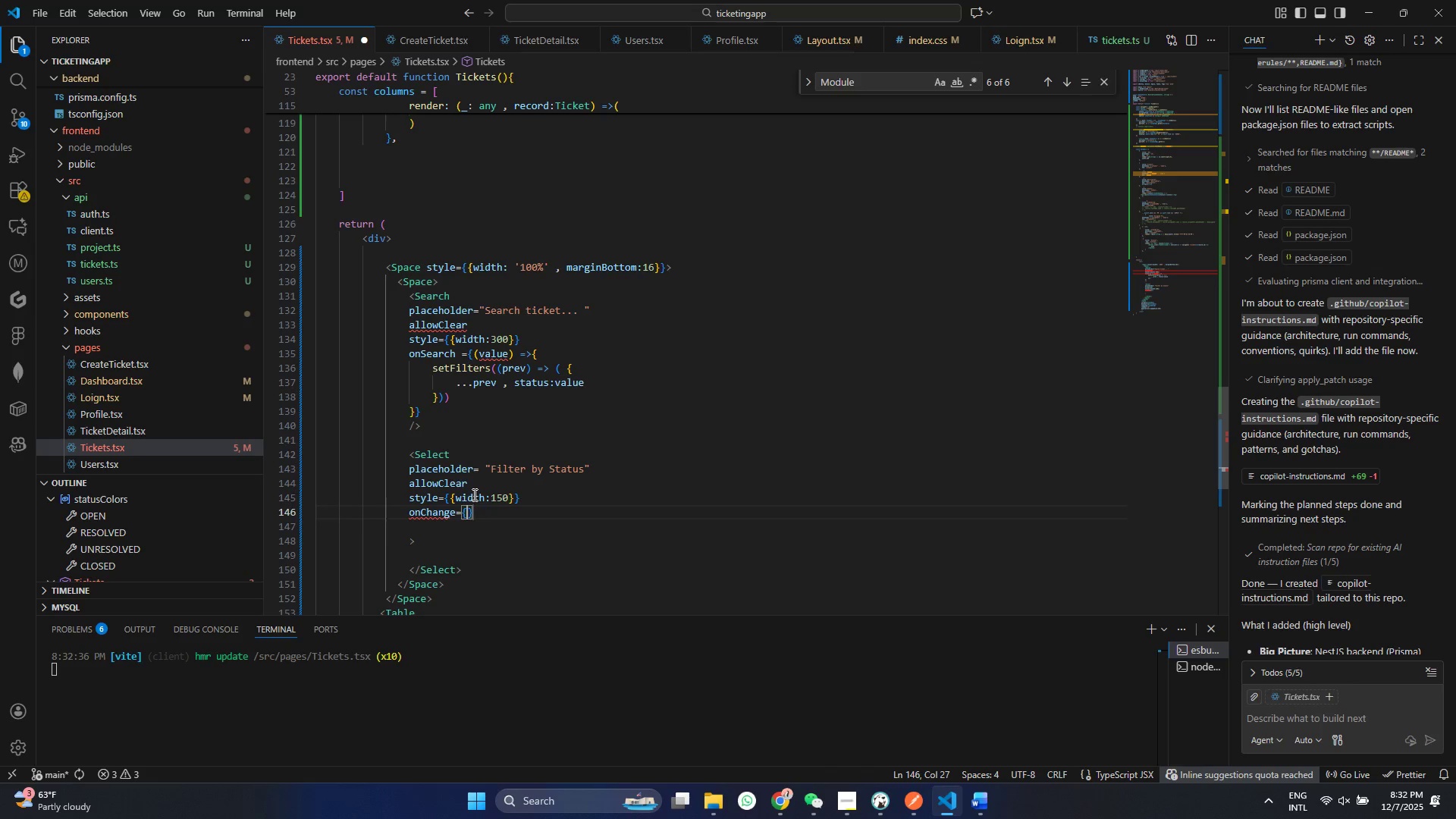 
key(Enter)
 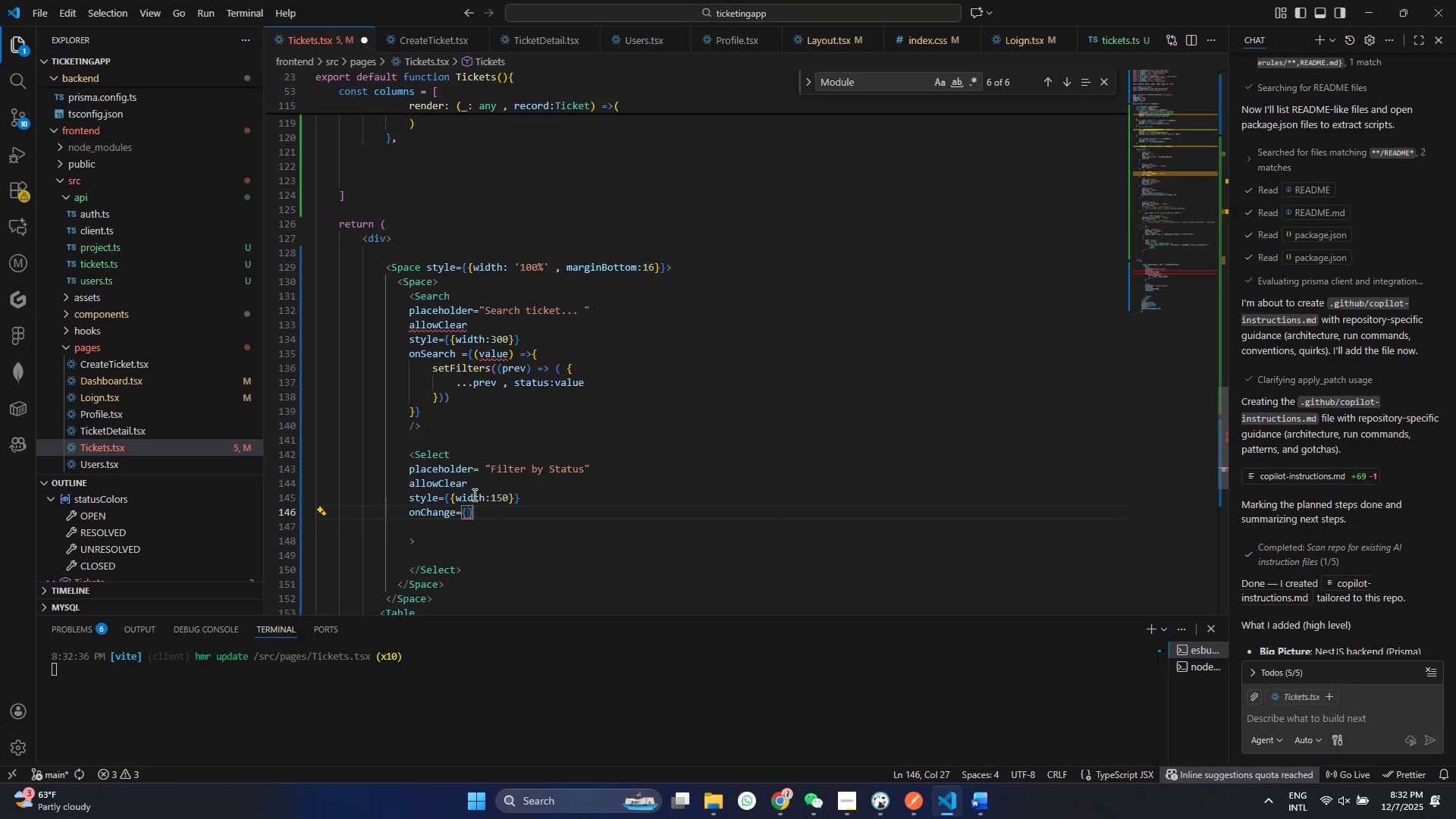 
key(Control+S)
 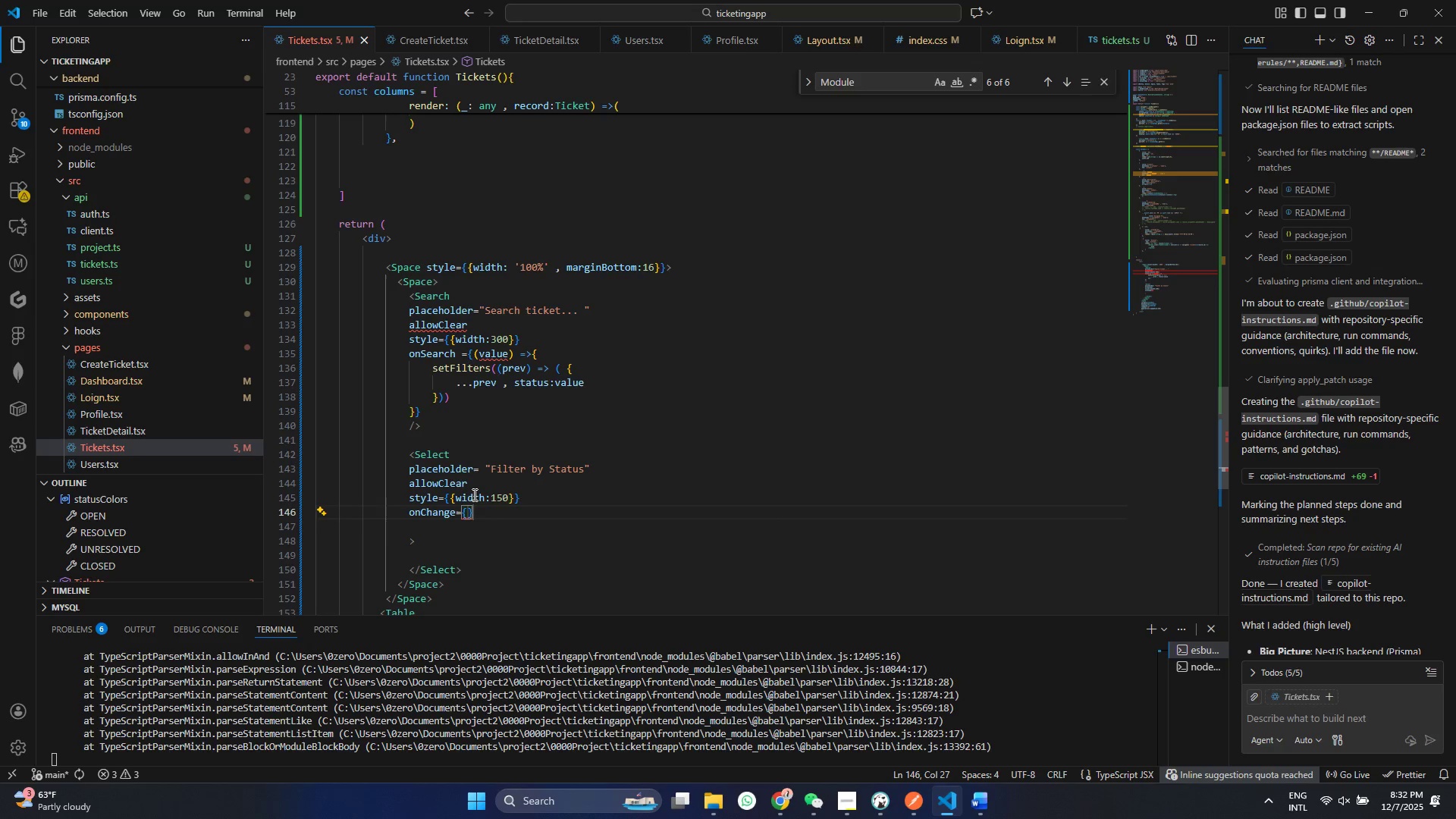 
type((value)
 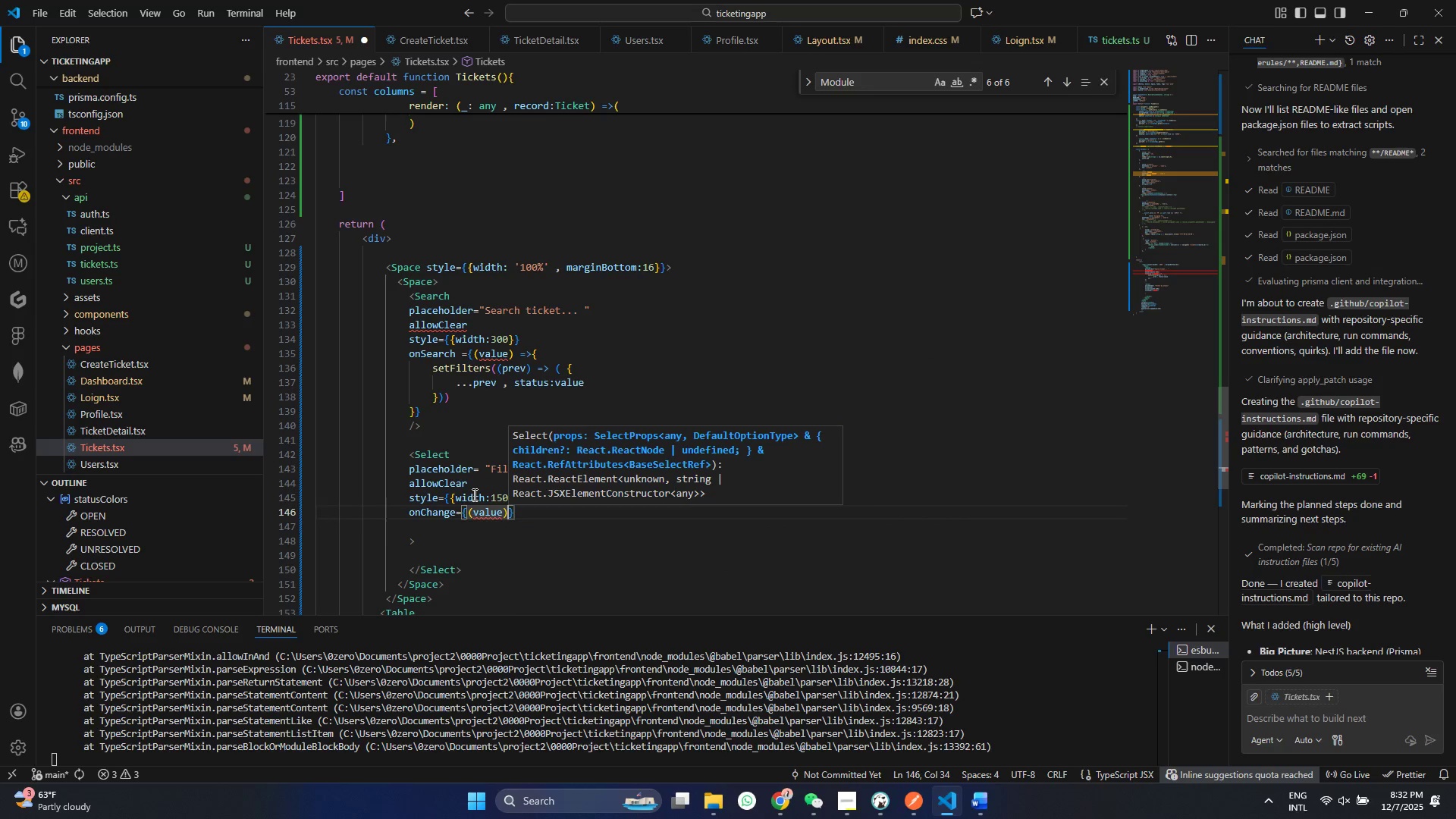 
key(ArrowRight)
 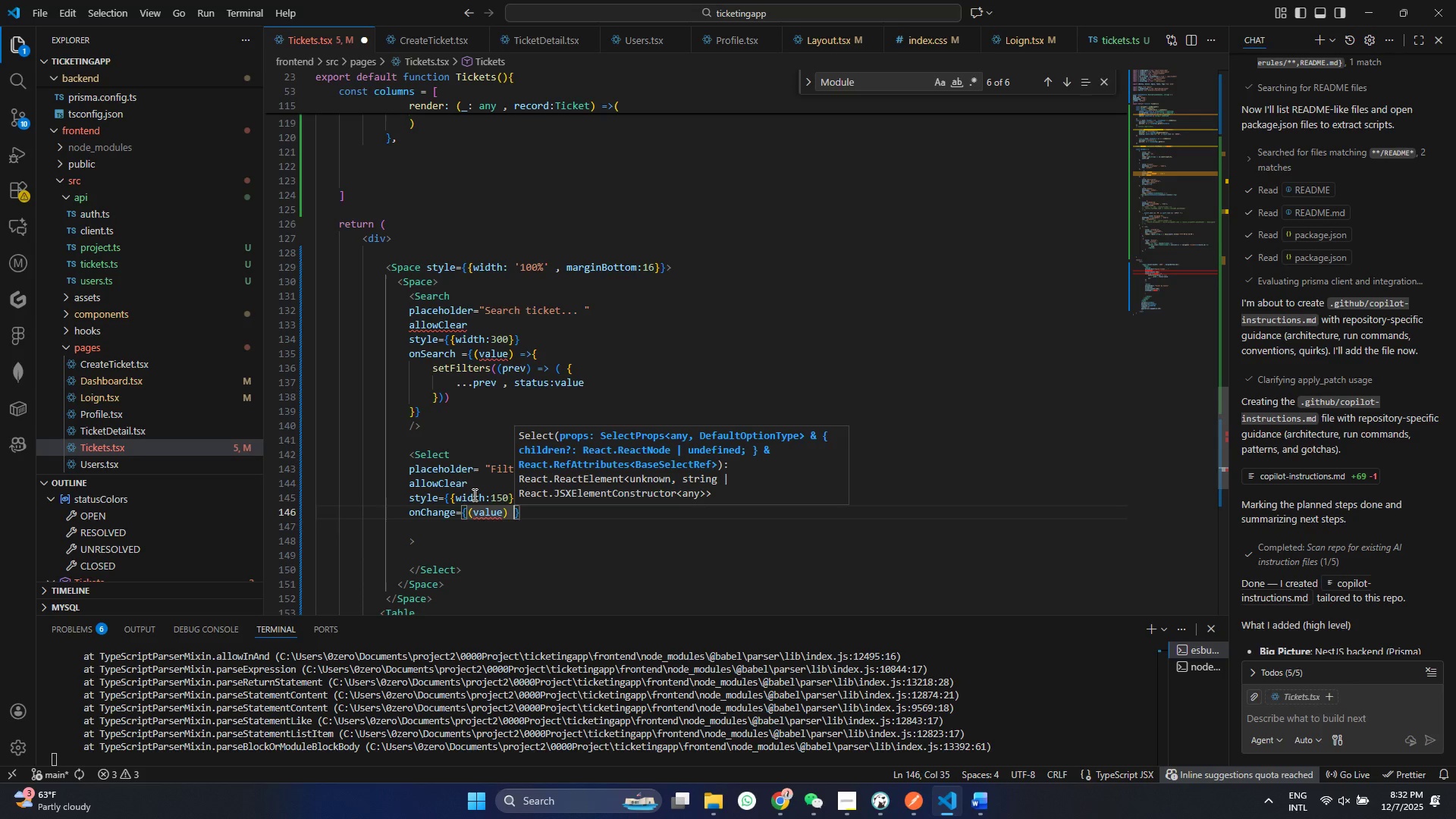 
key(Space)
 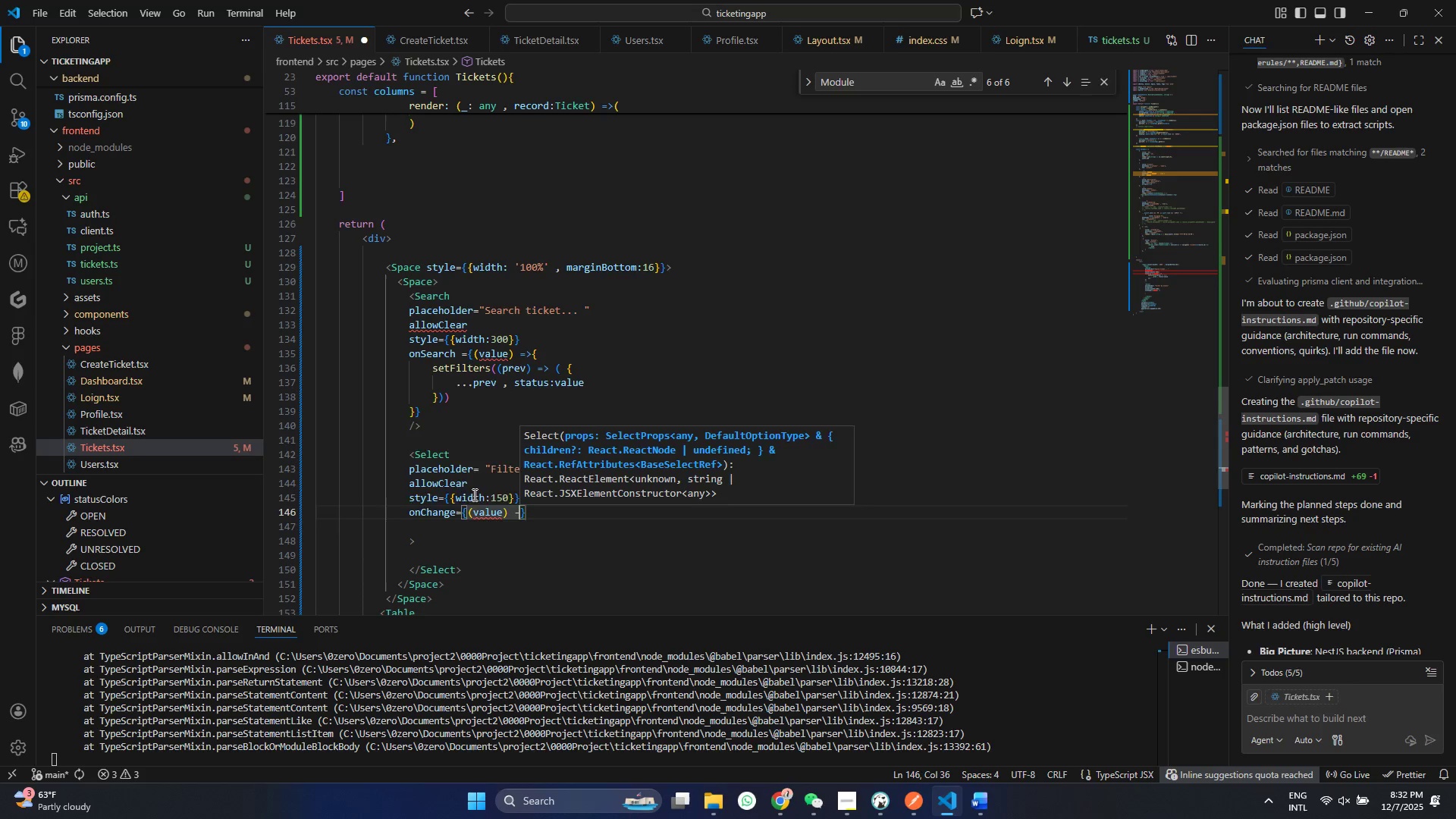 
key(Minus)
 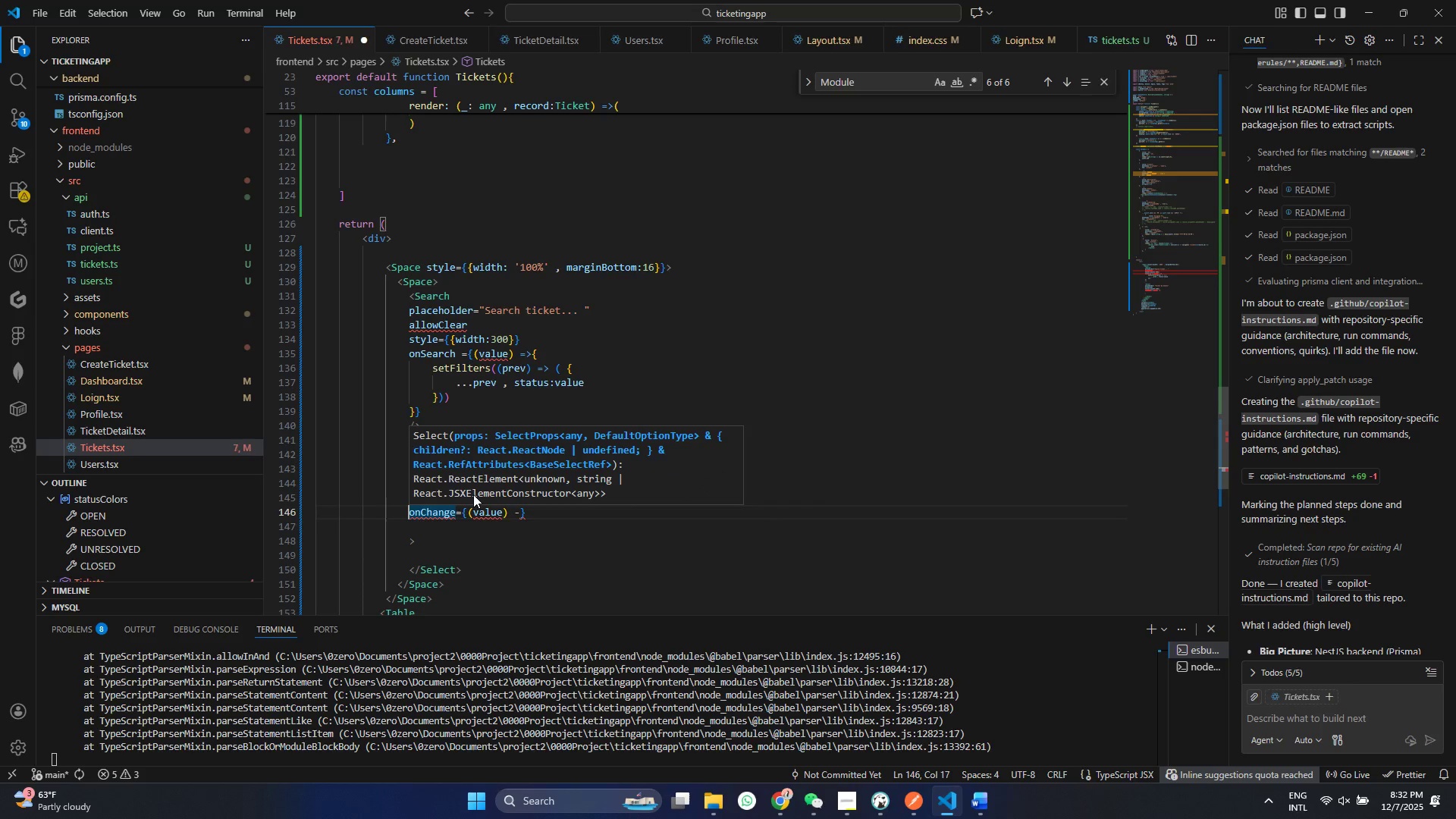 
key(Home)
 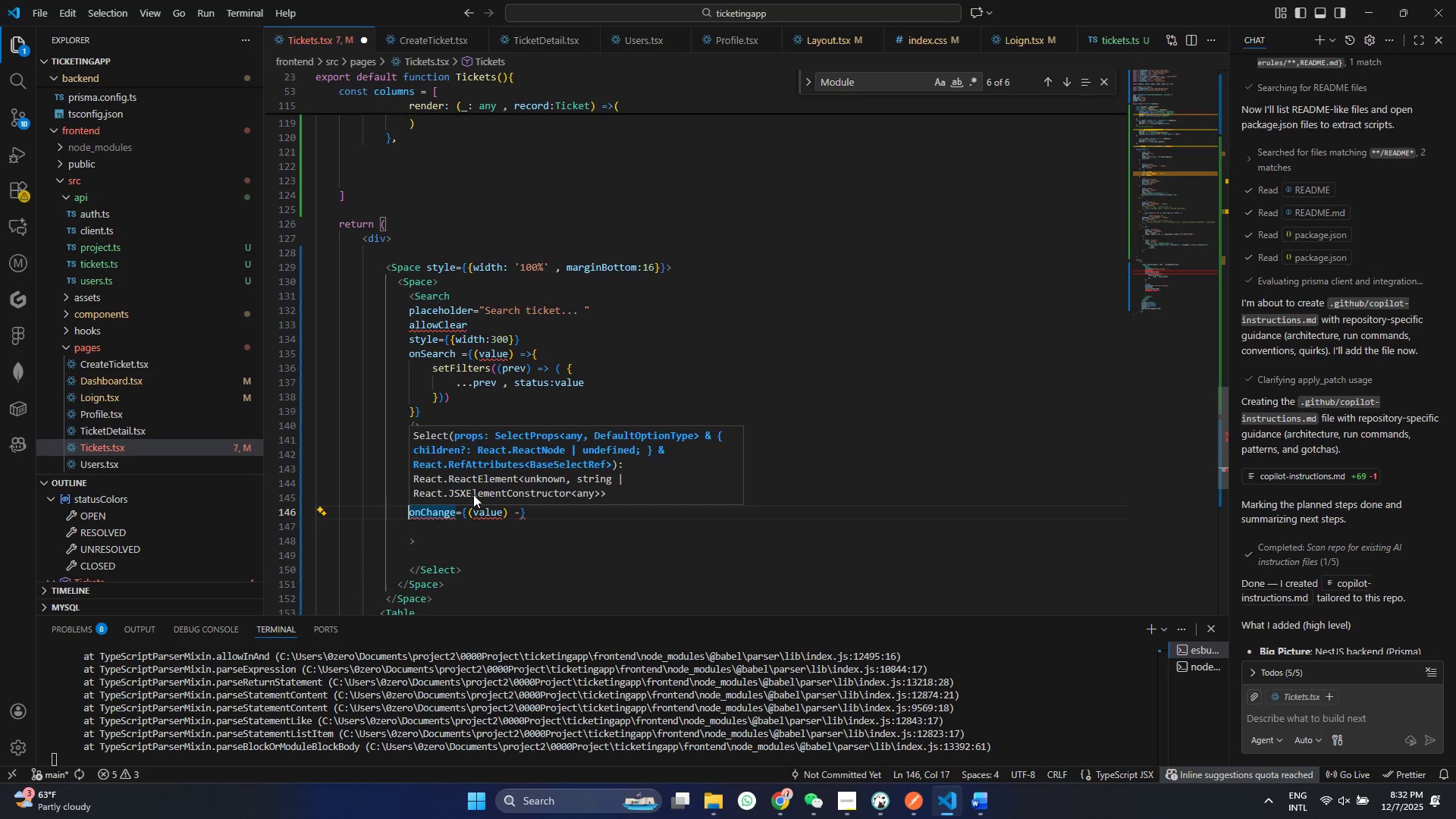 
key(NumLock)
 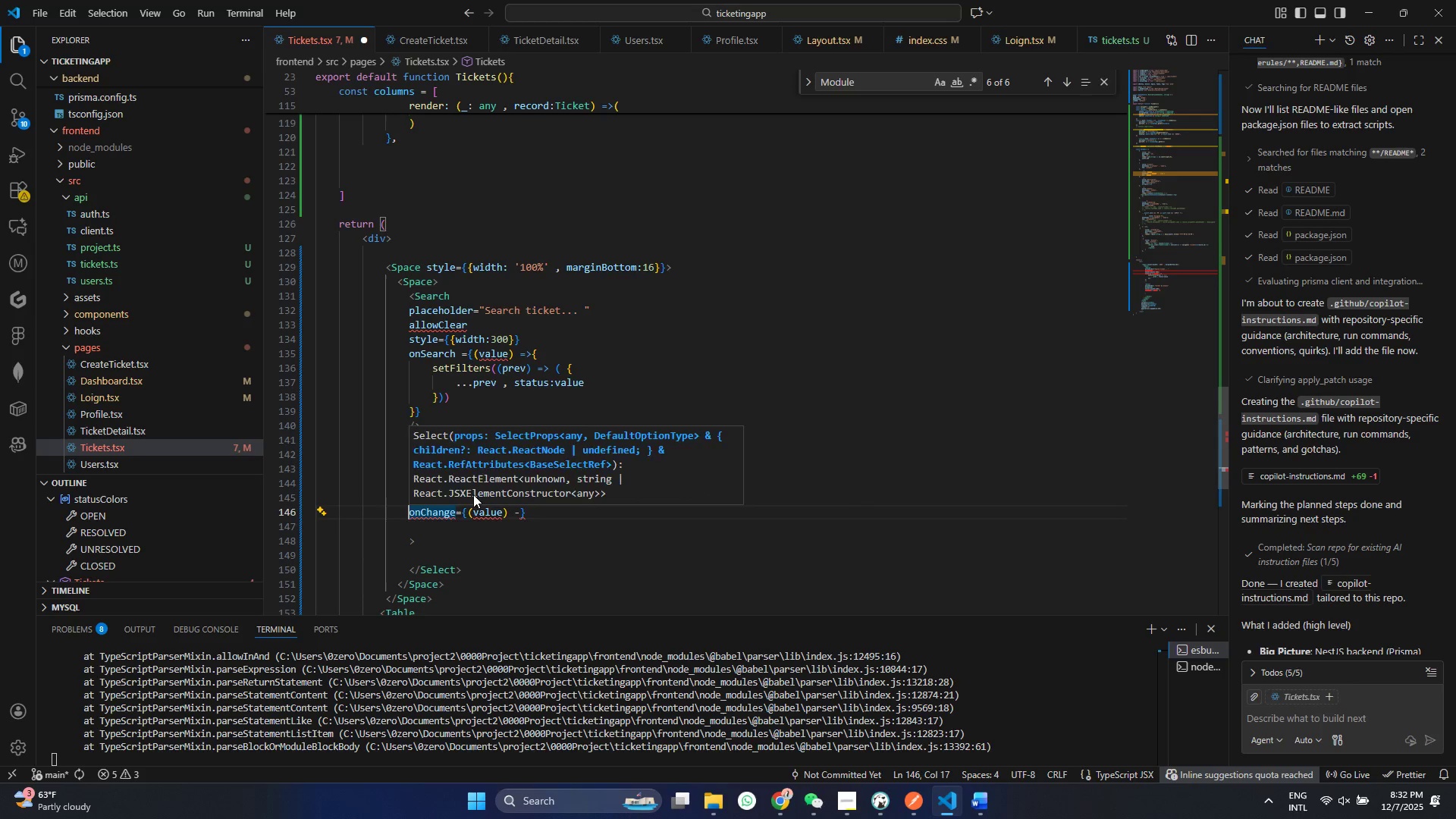 
key(Control+ControlLeft)
 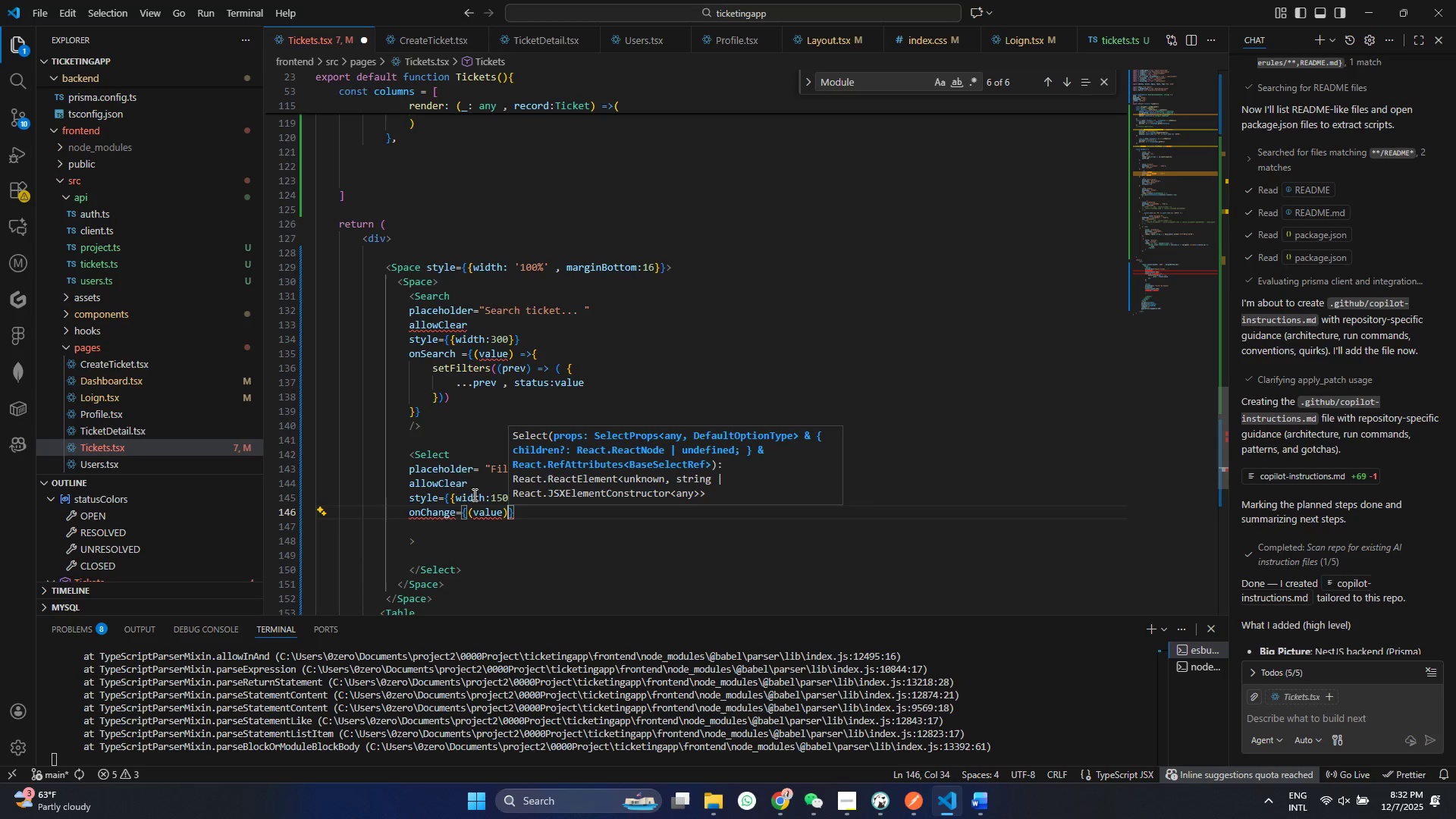 
key(Control+Z)
 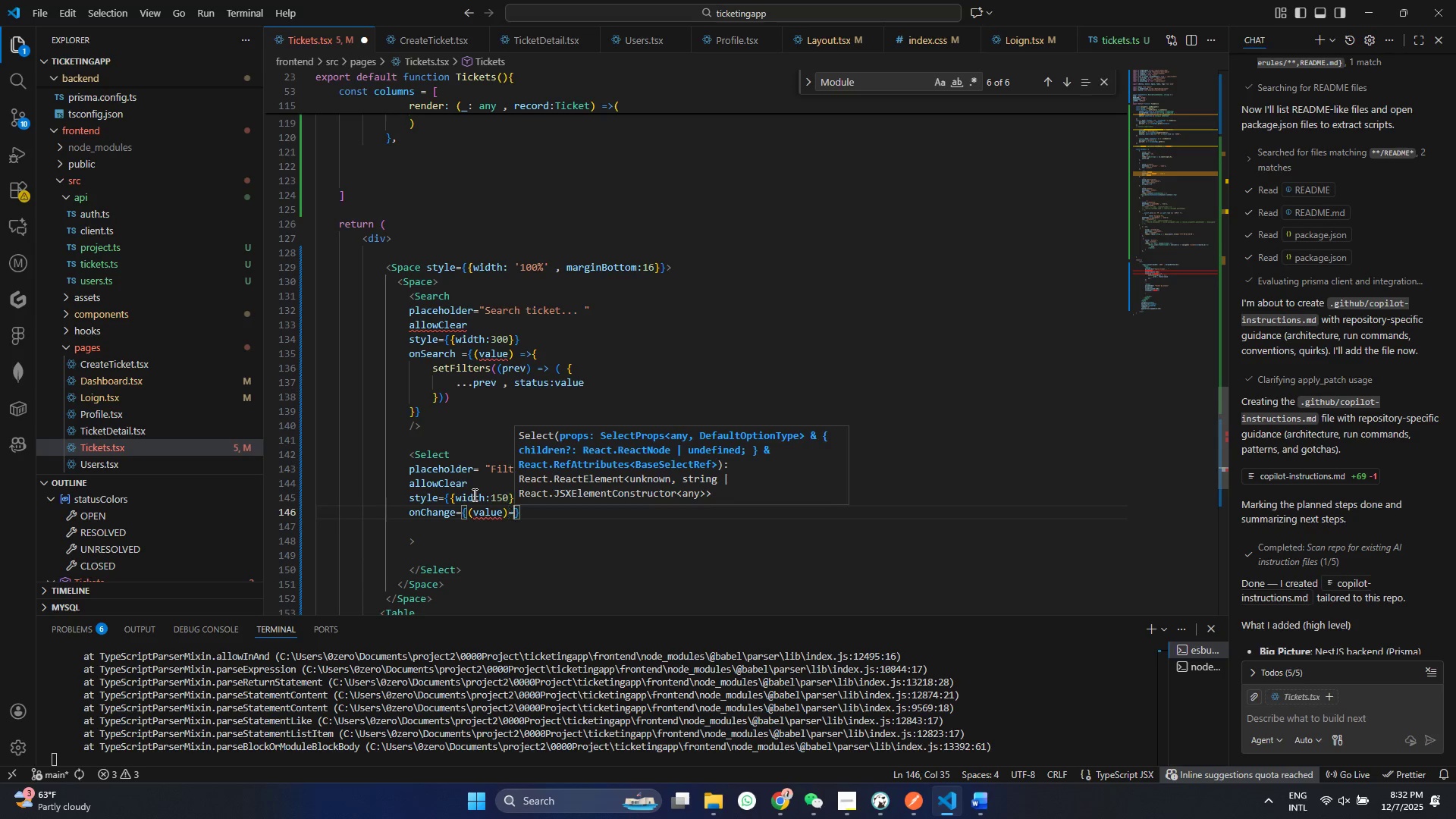 
key(Equal)
 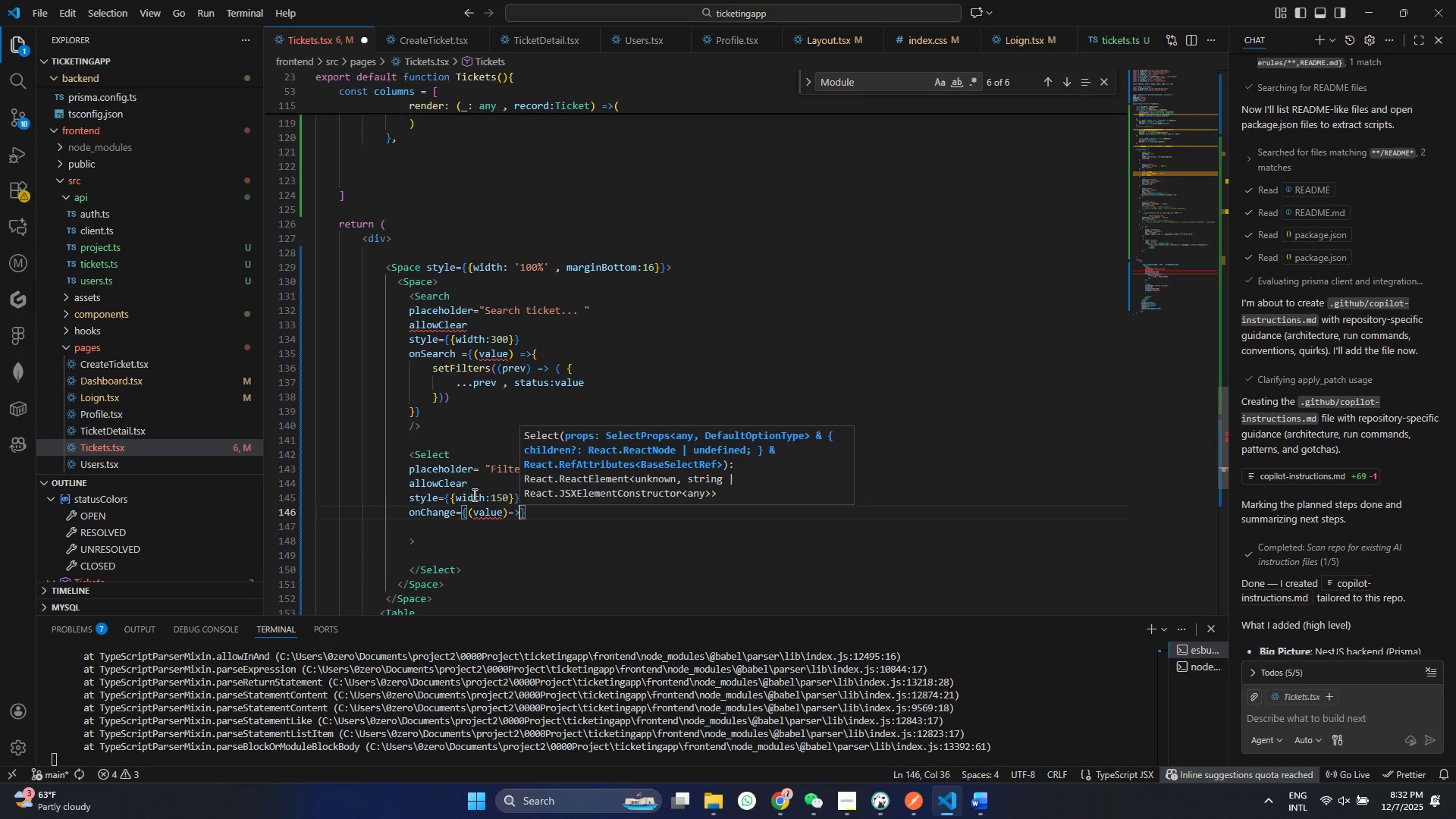 
key(Shift+ShiftRight)
 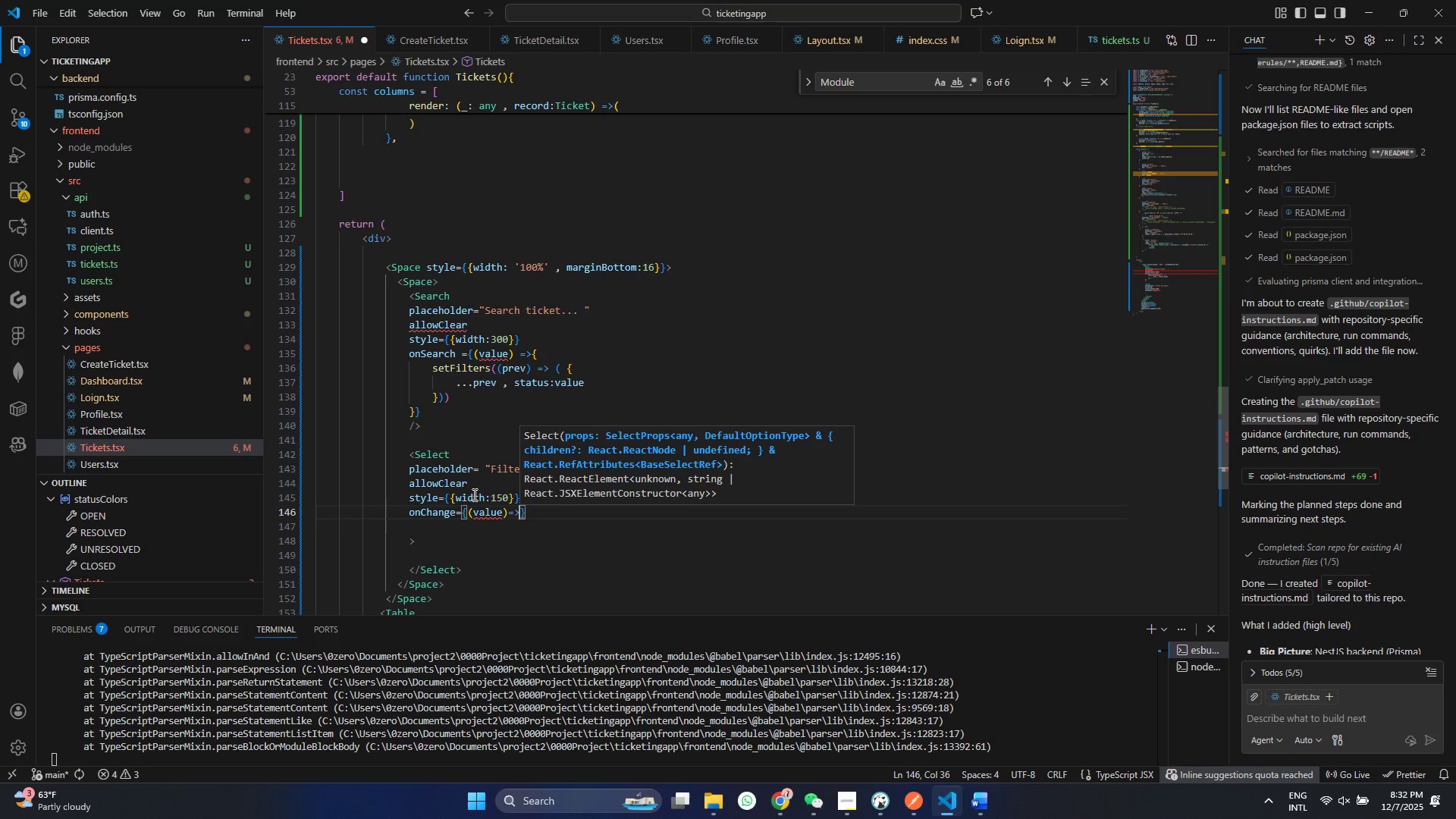 
key(Shift+Period)
 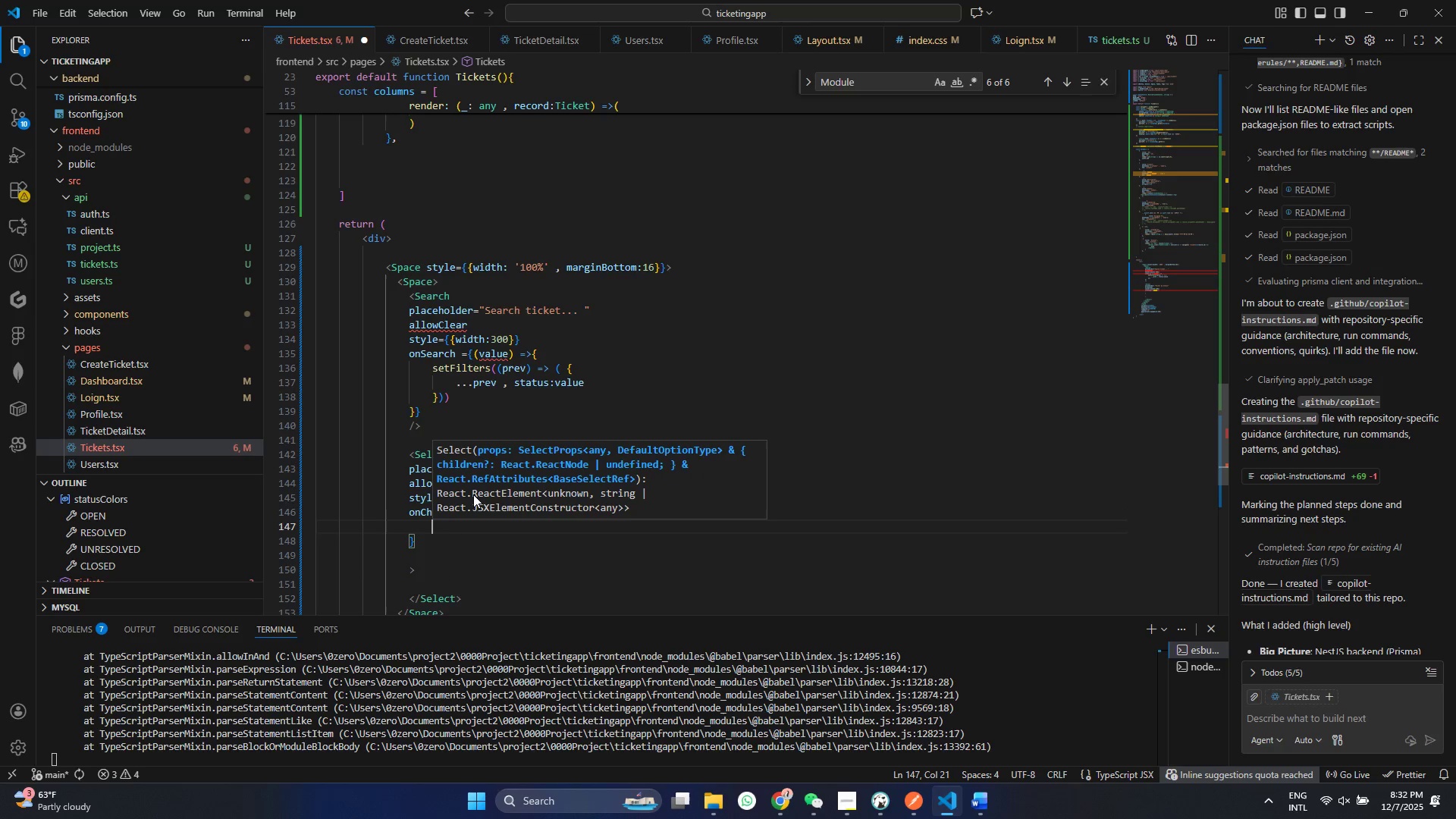 
key(Enter)
 